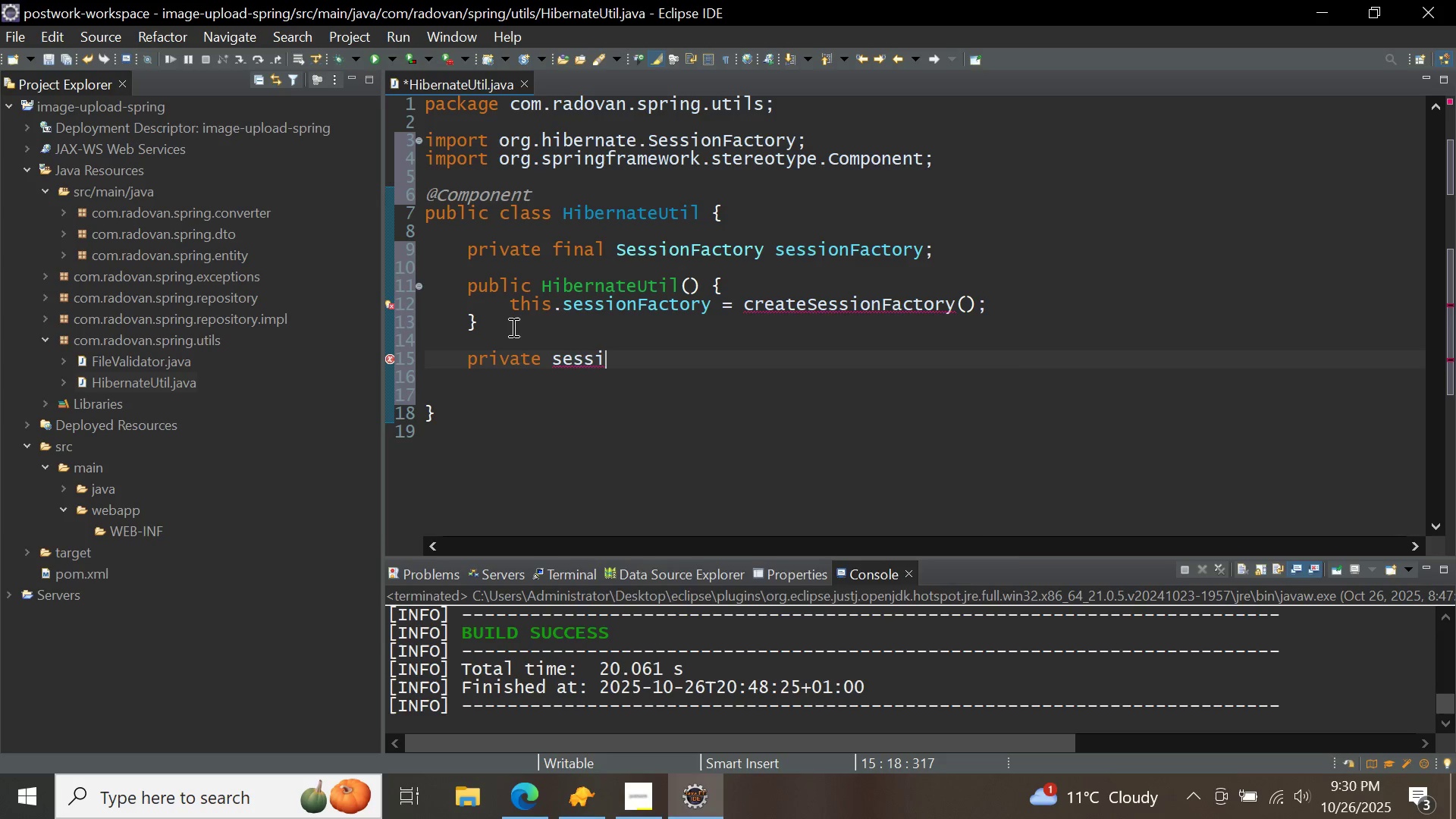 
key(Control+Space)
 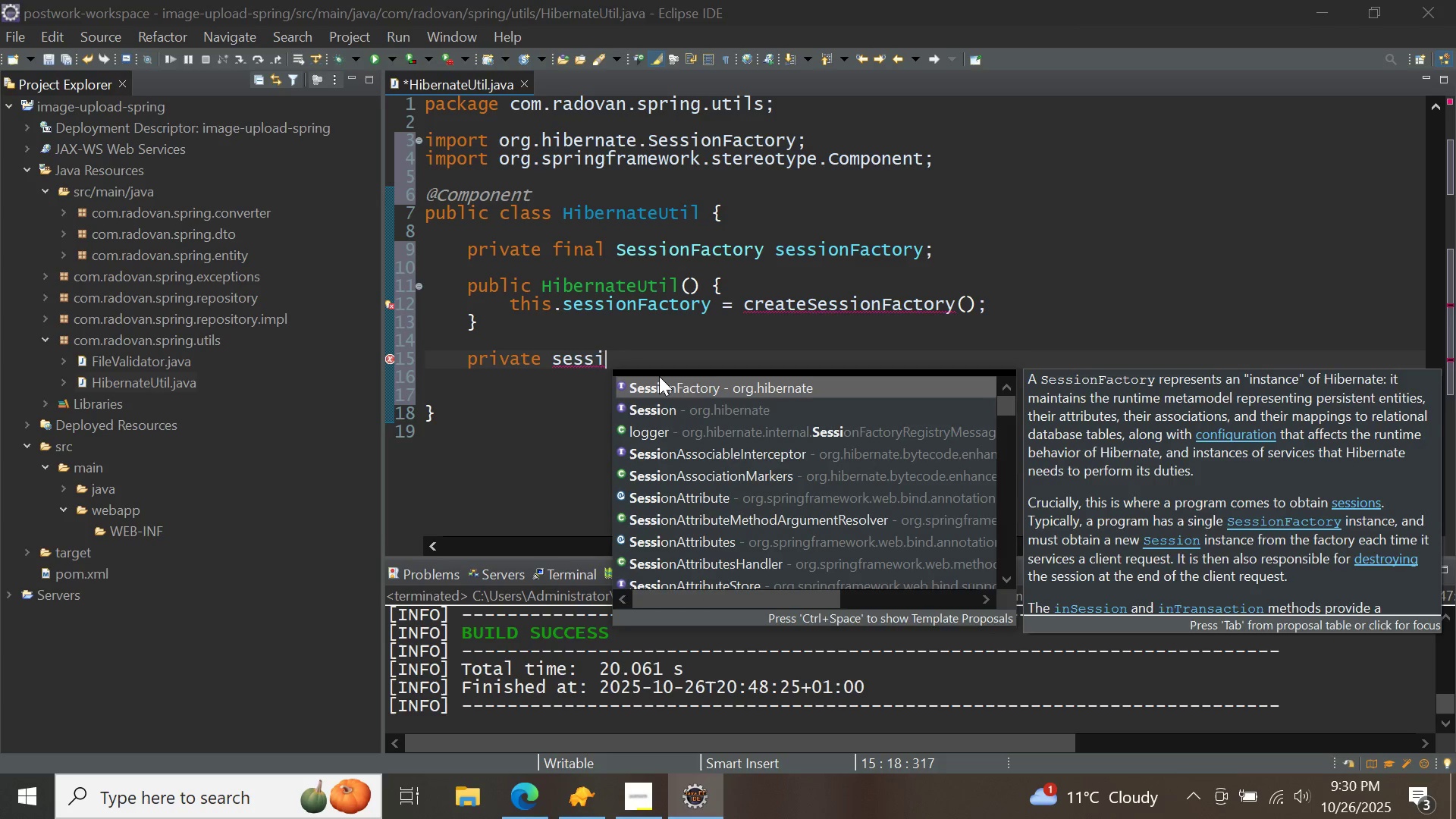 
double_click([659, 376])
 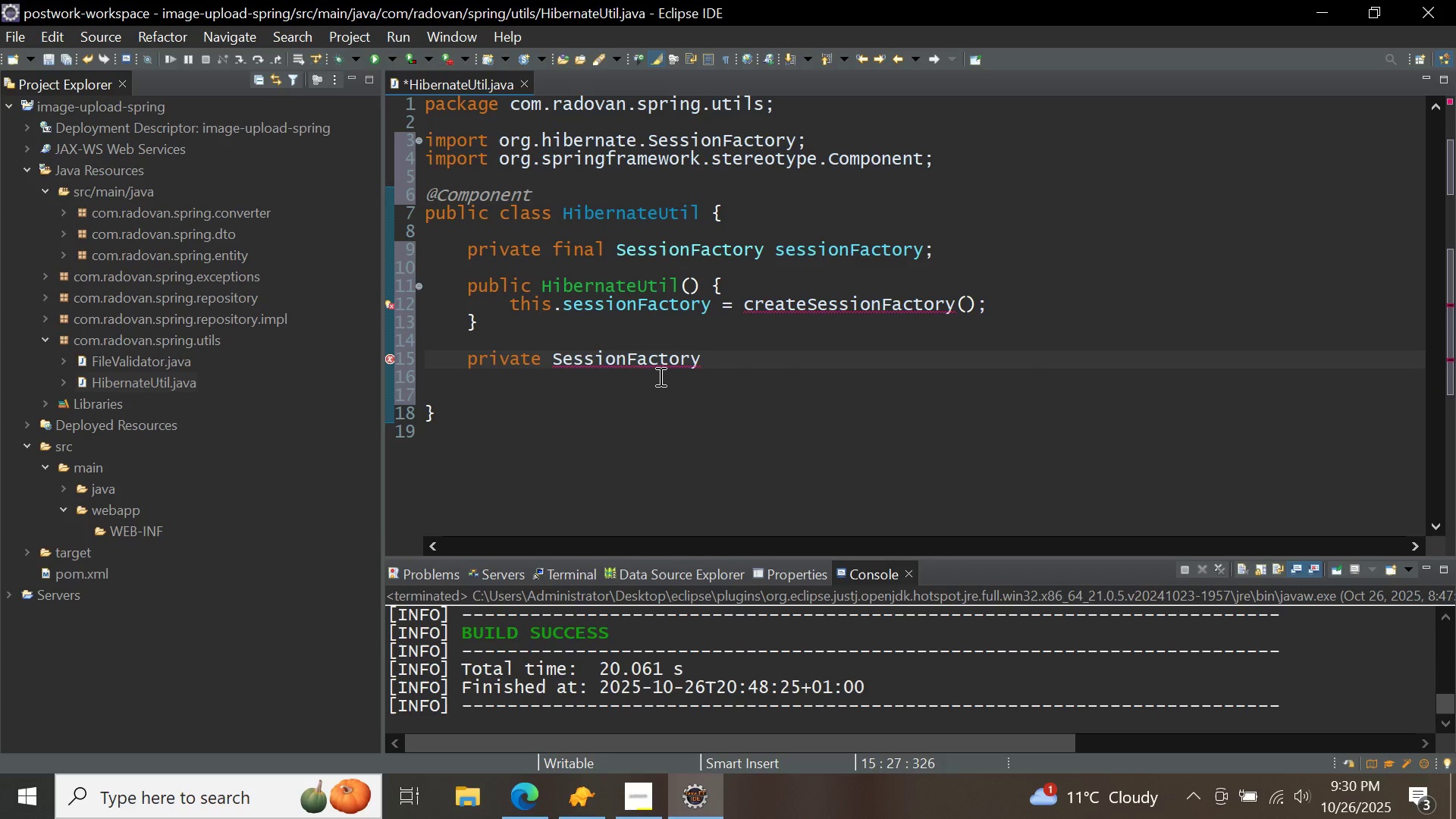 
key(Space)
 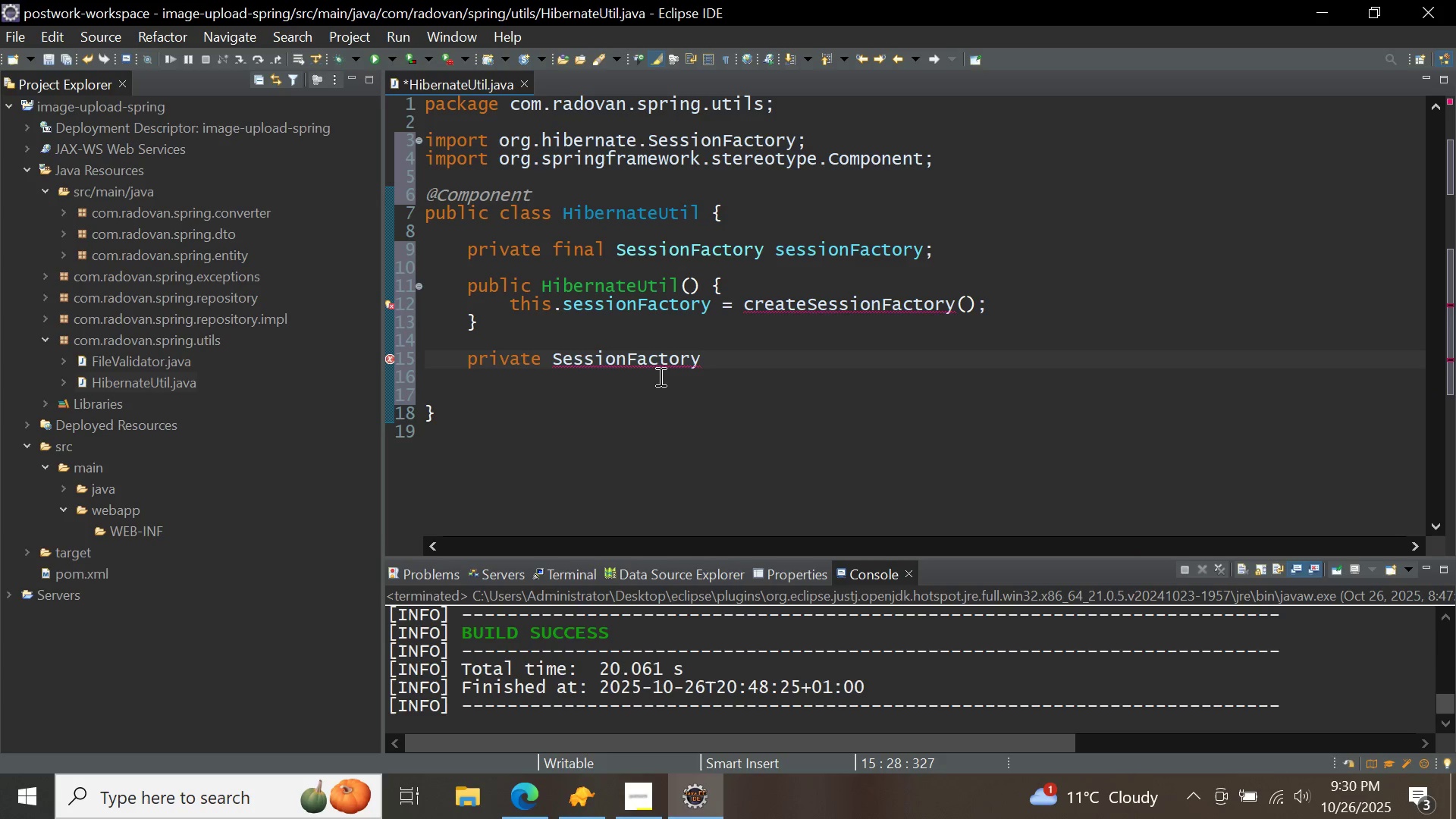 
key(Control+ControlLeft)
 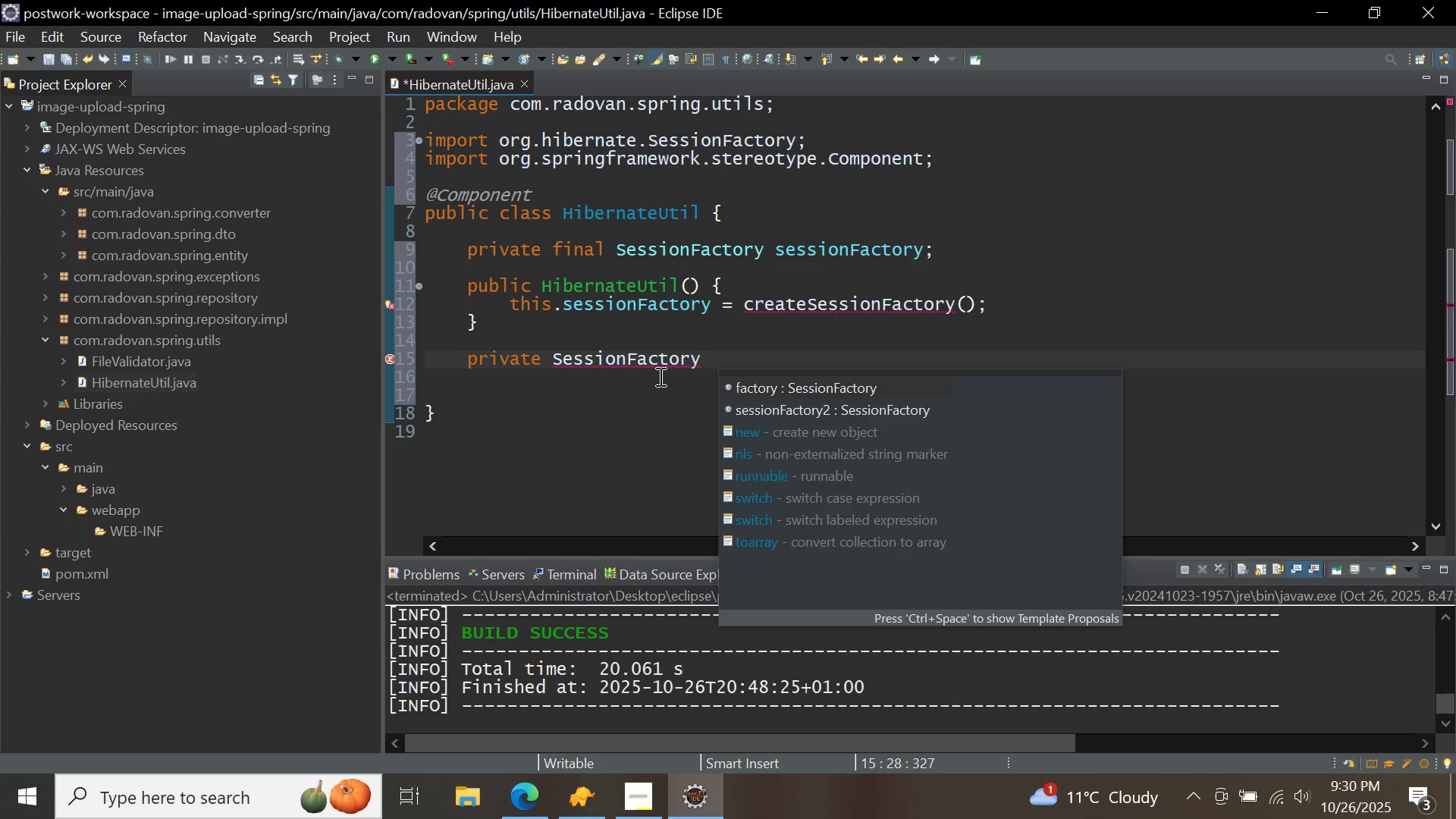 
key(Control+Space)
 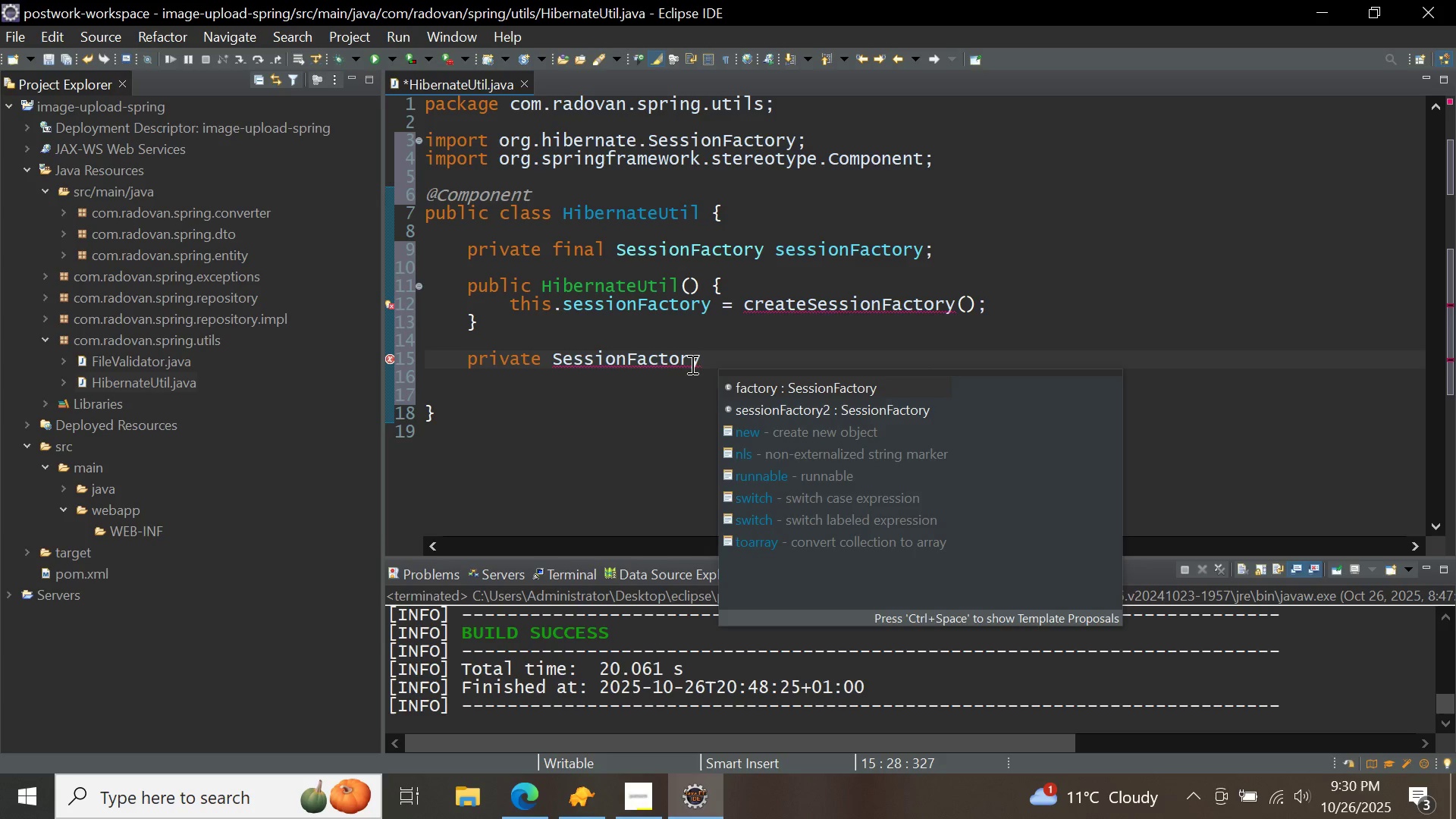 
type(createSessionFactory()
 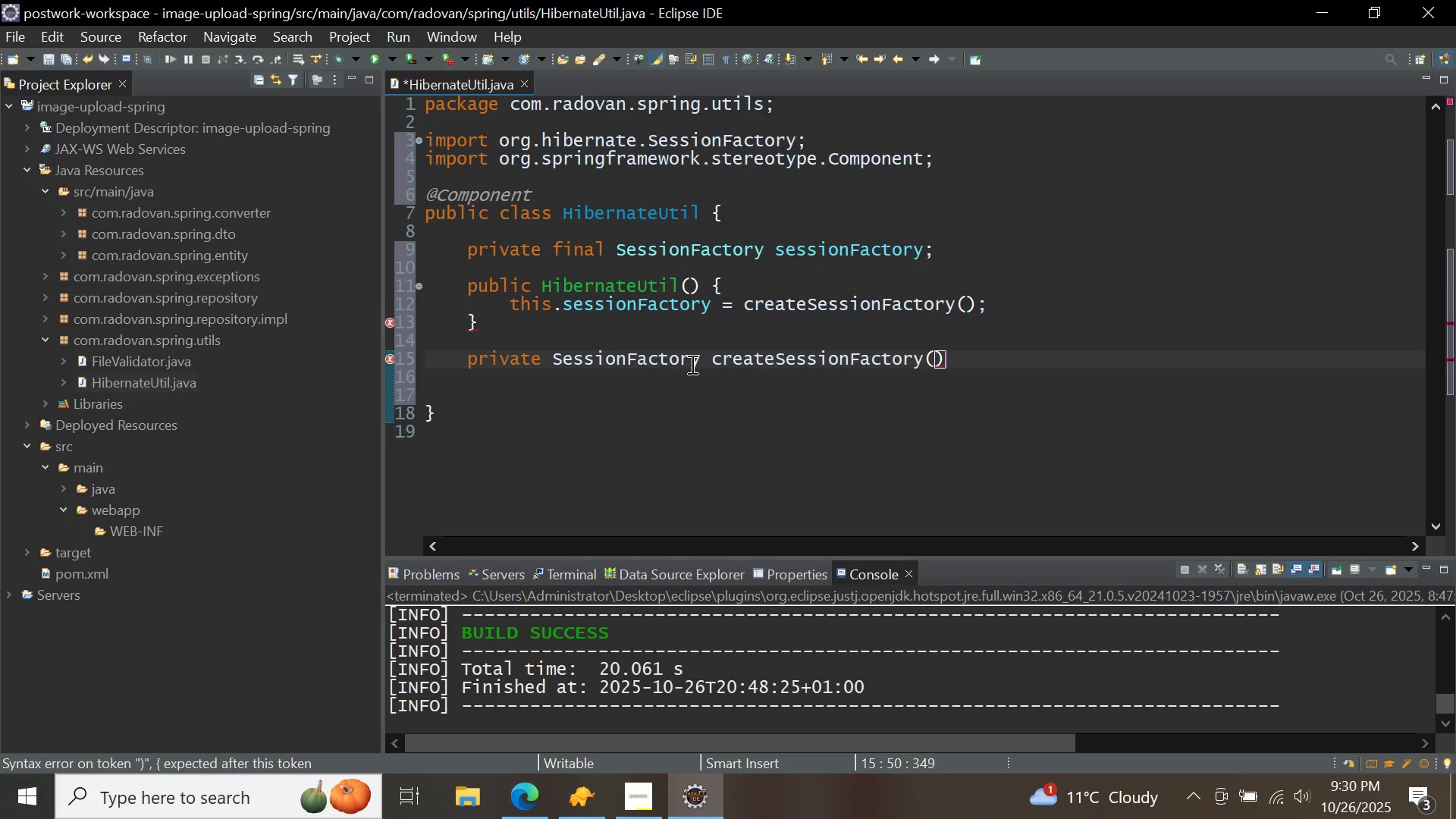 
 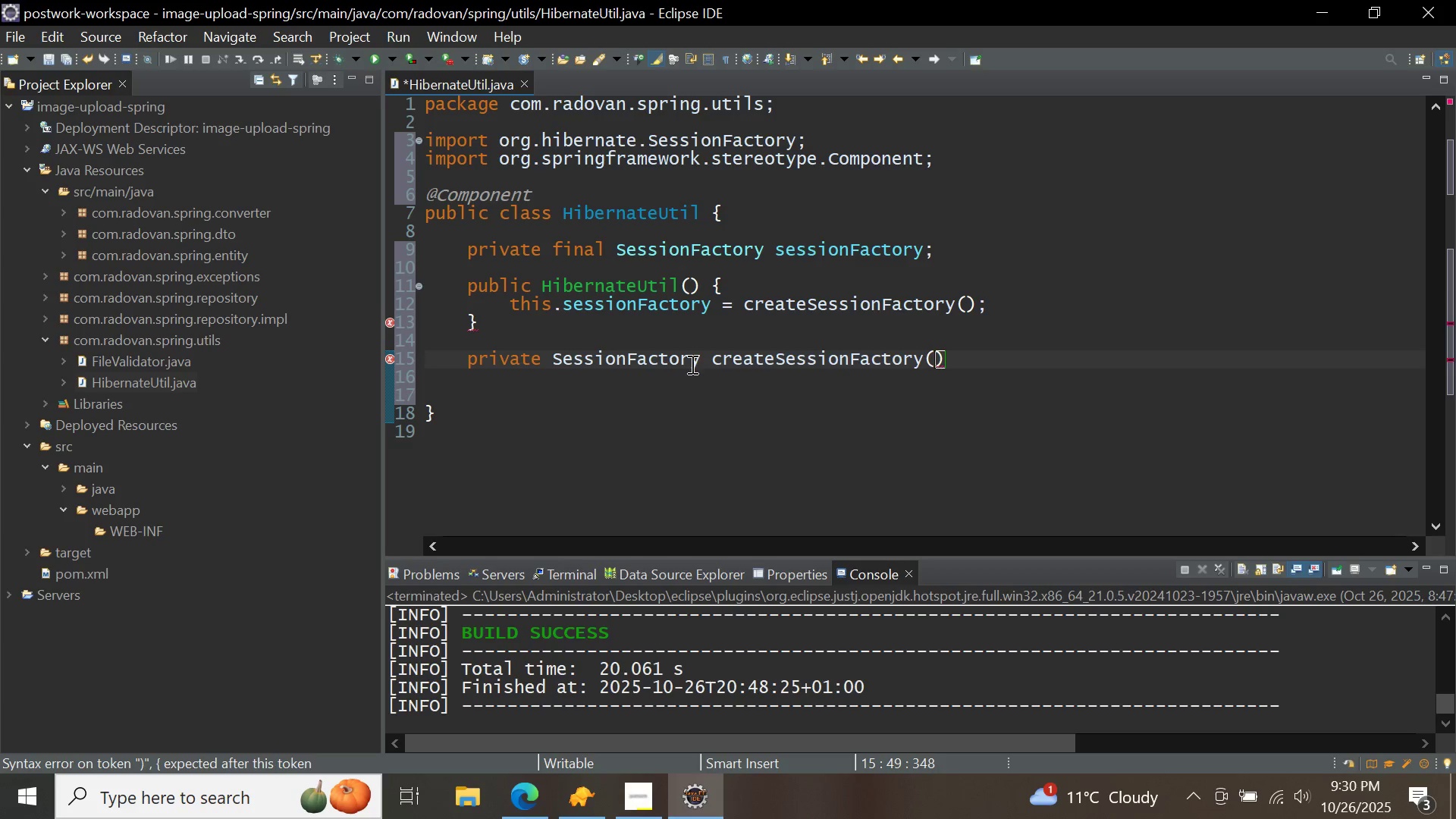 
key(ArrowRight)
 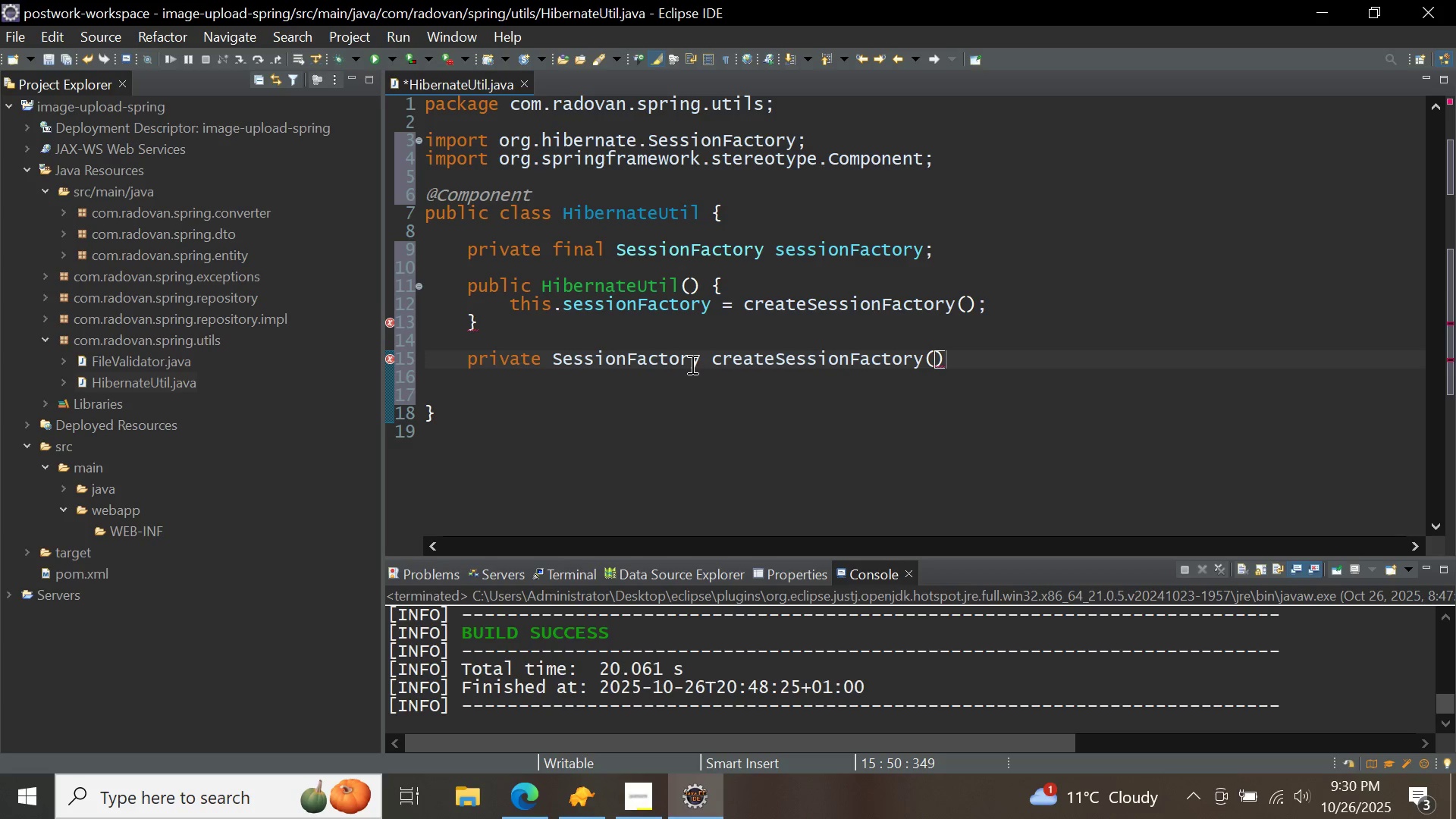 
key(Shift+BracketLeft)
 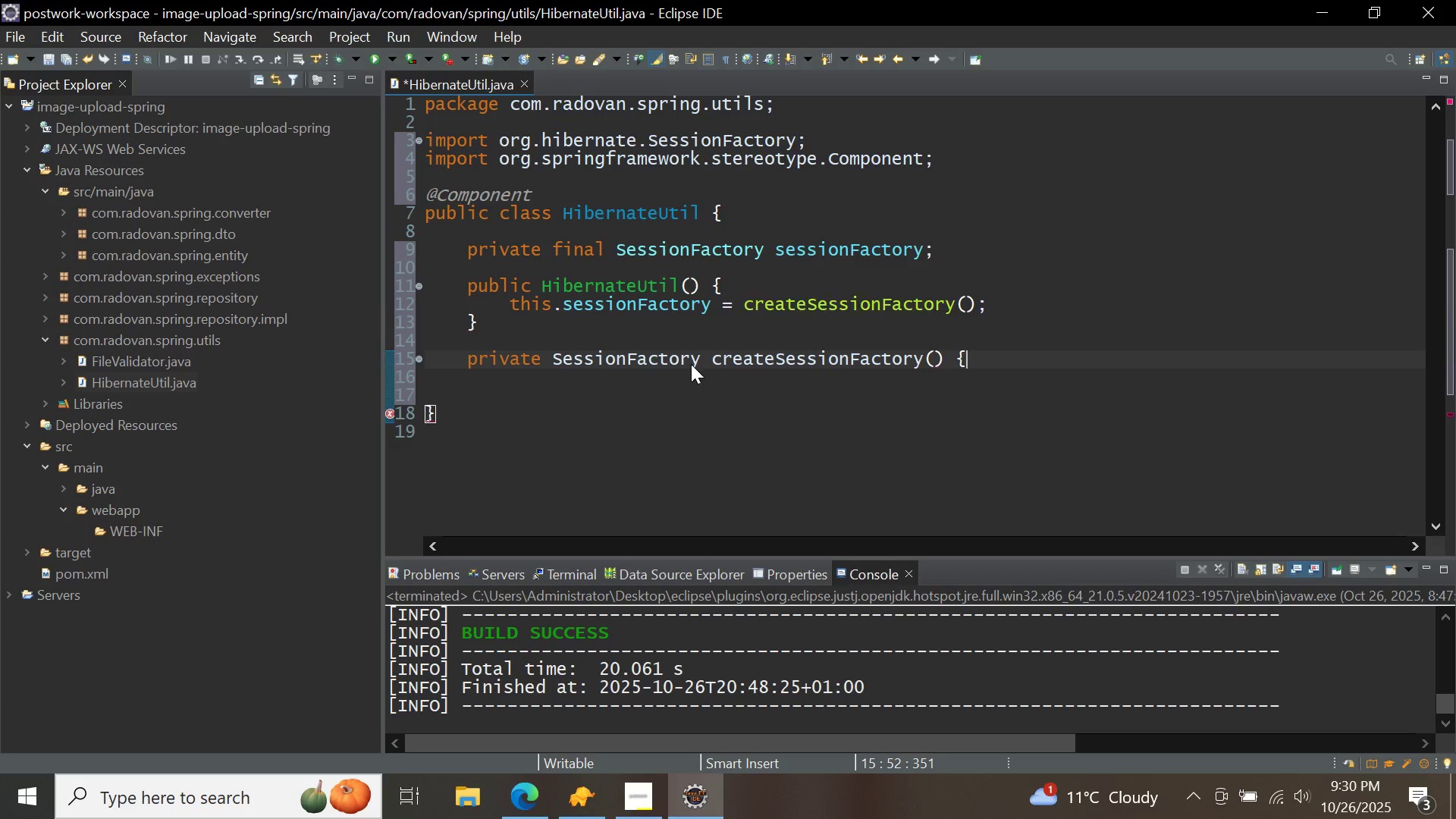 
key(Shift+BracketRight)
 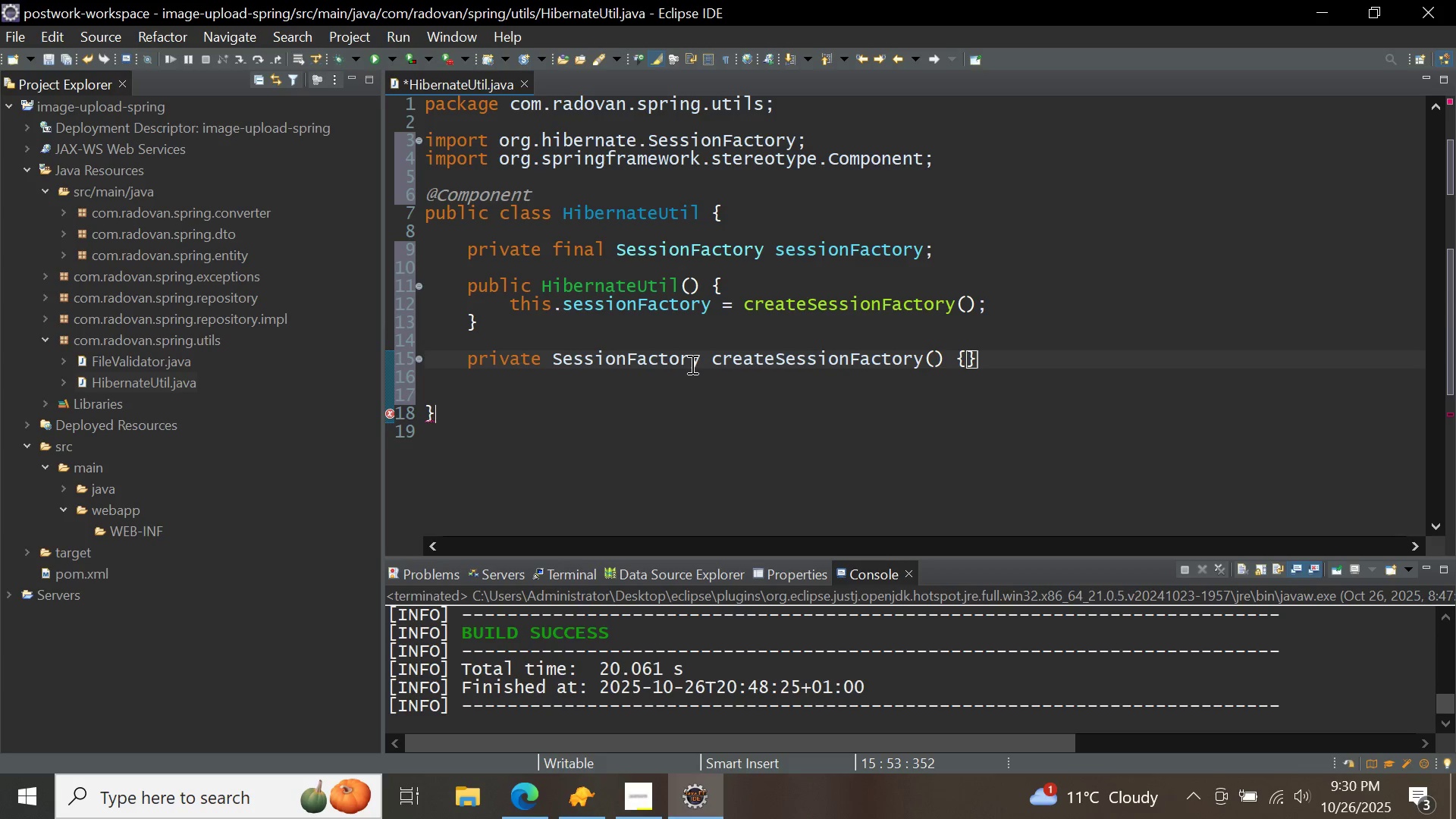 
key(ArrowLeft)
 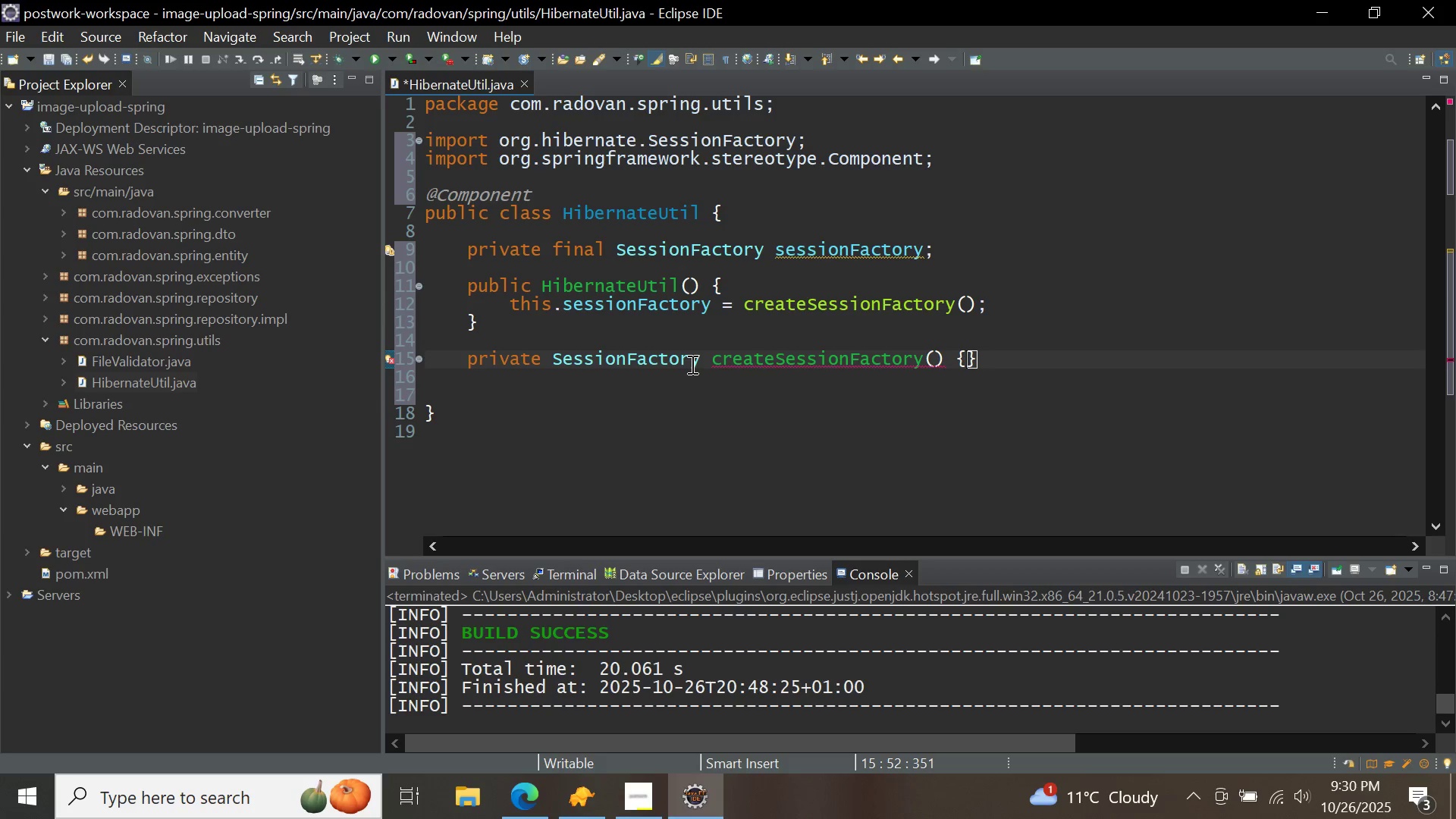 
key(Enter)
 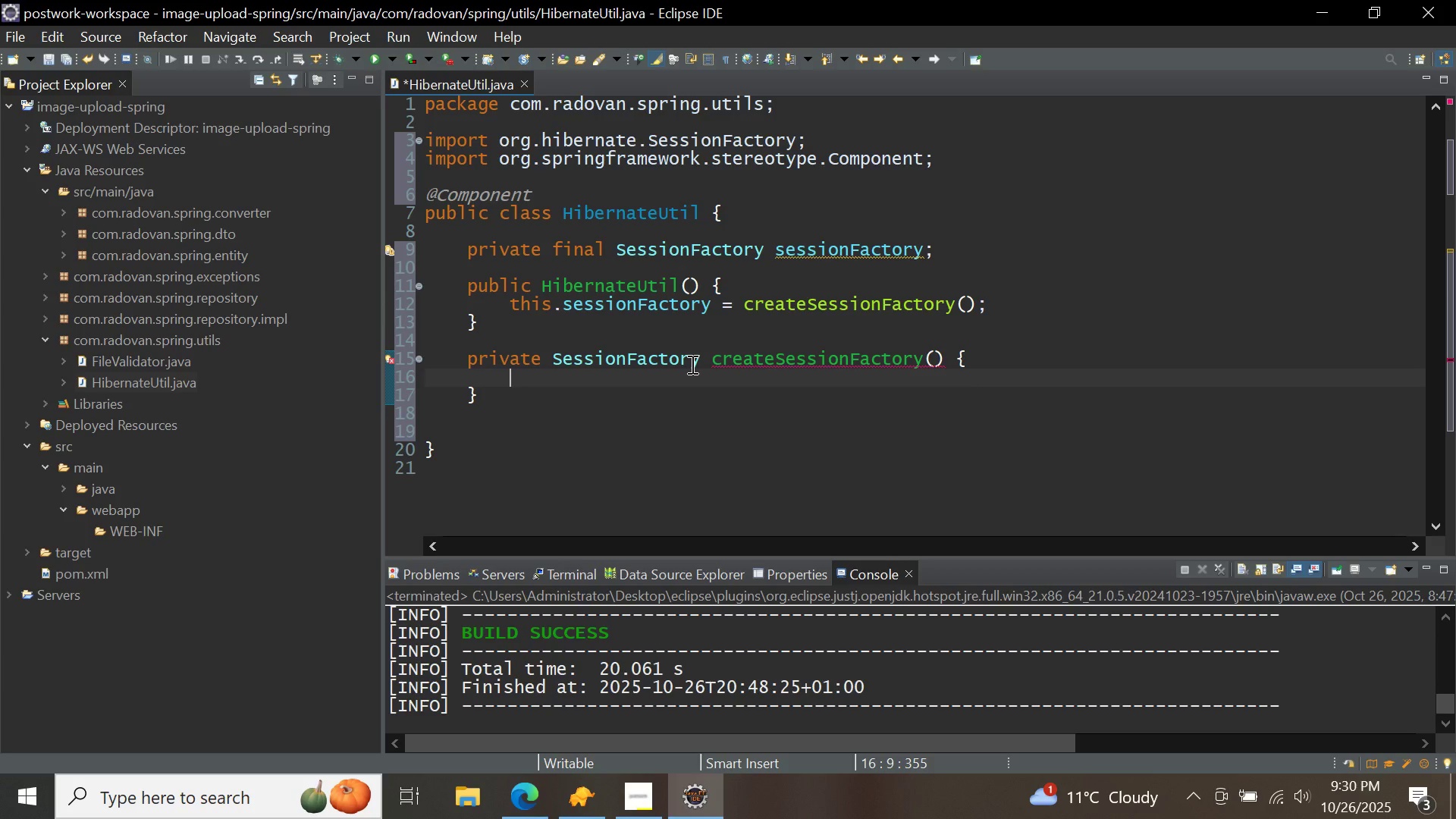 
wait(12.89)
 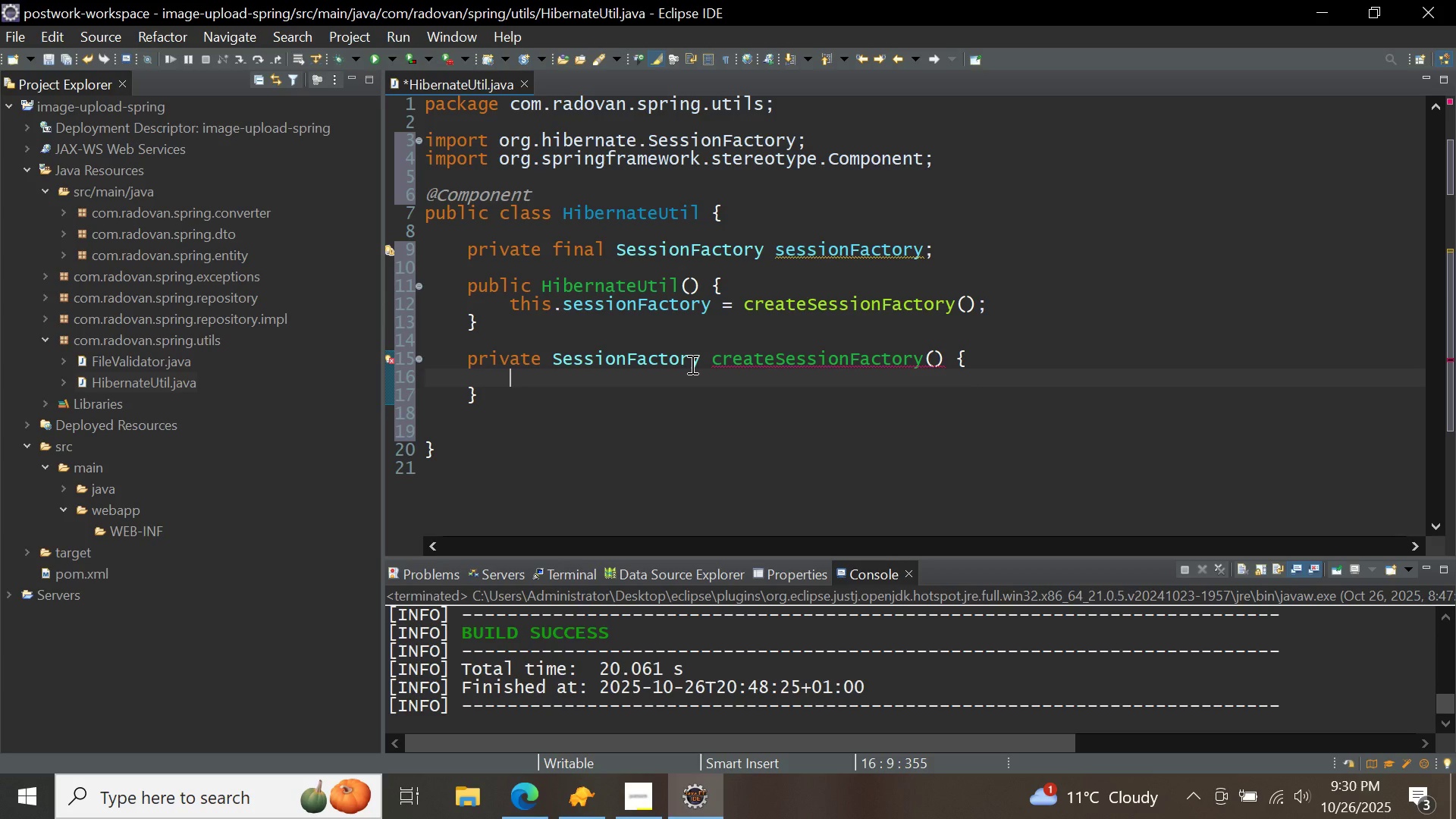 
type(try {})
 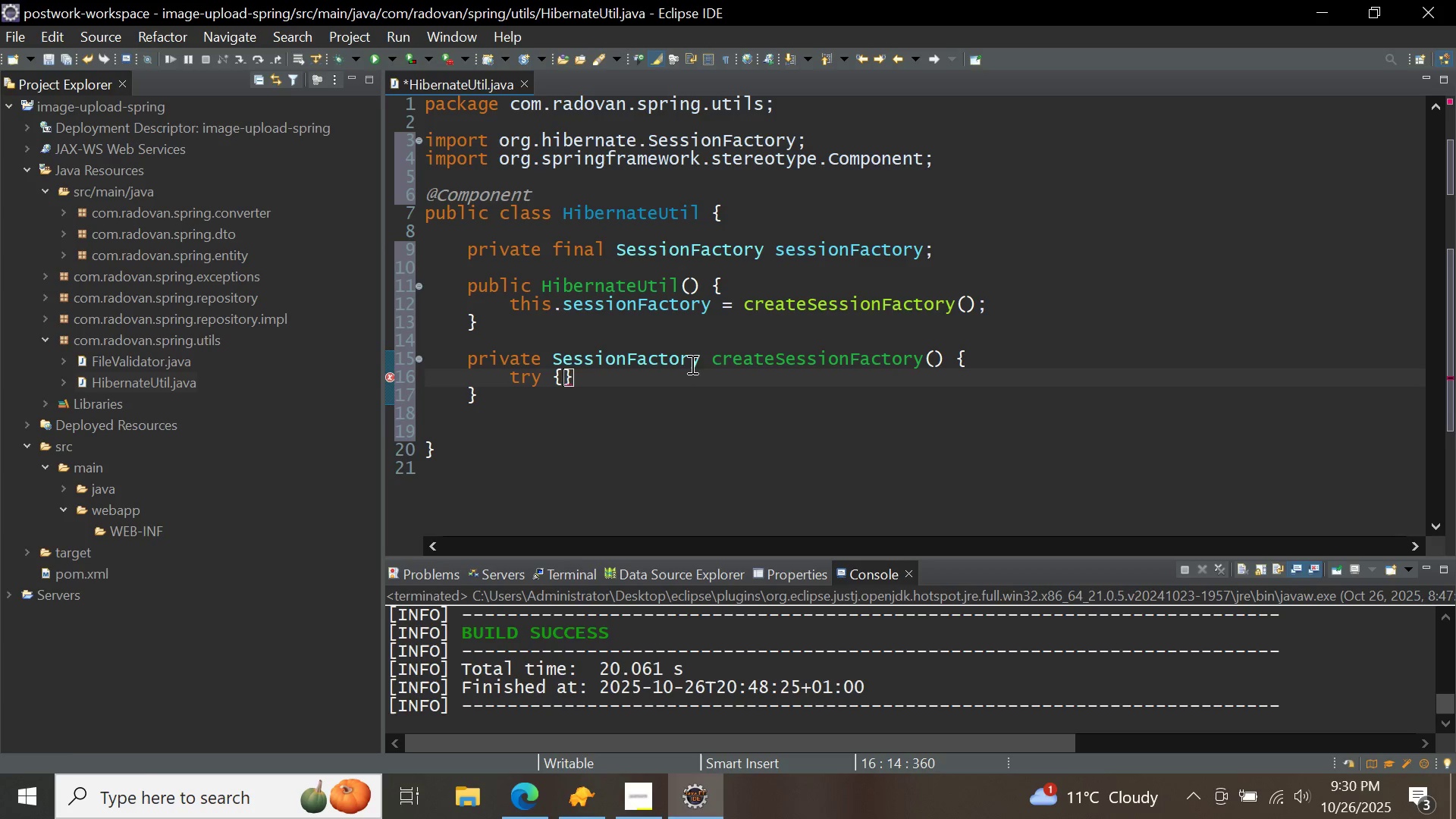 
 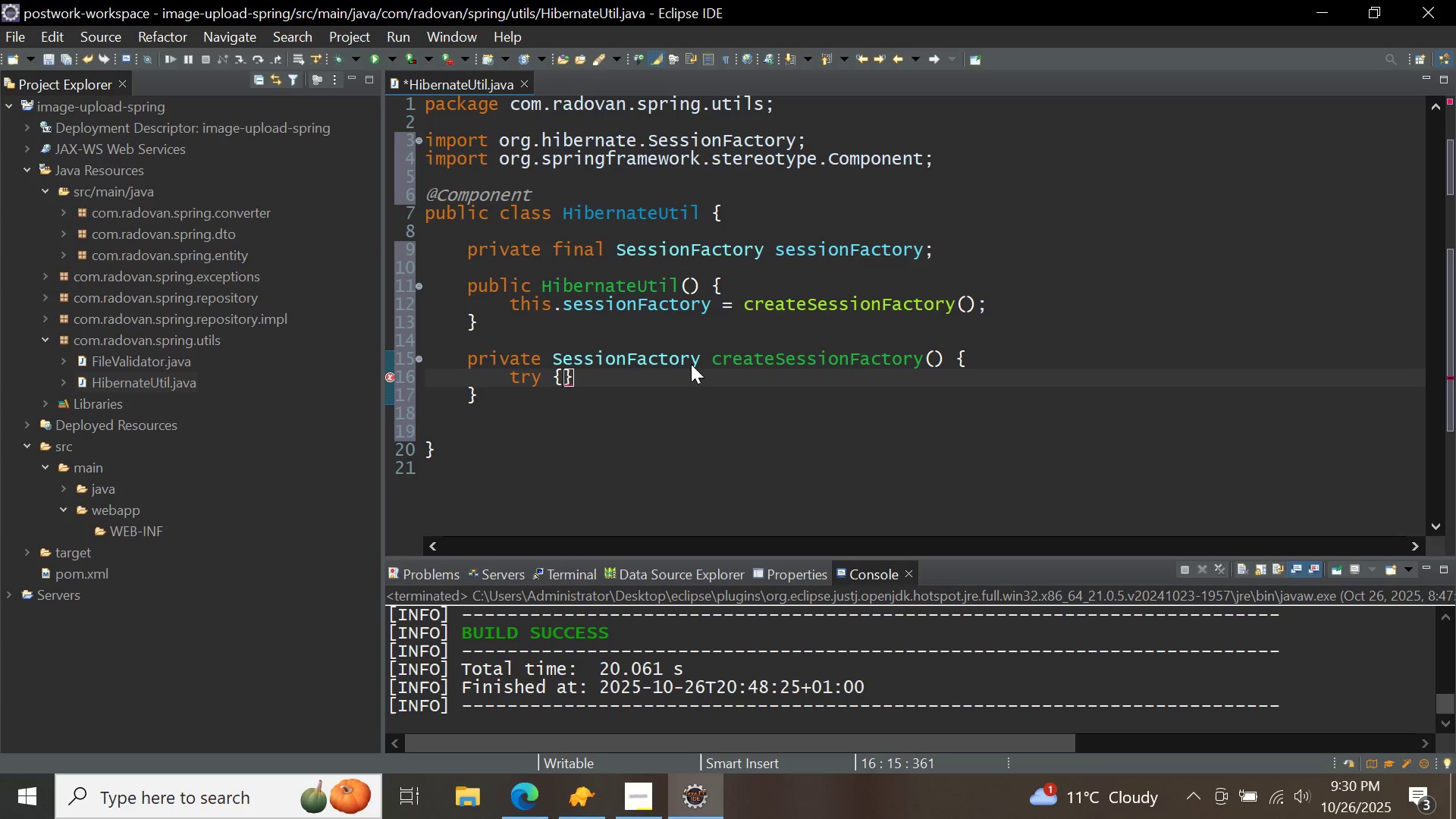 
key(ArrowLeft)
 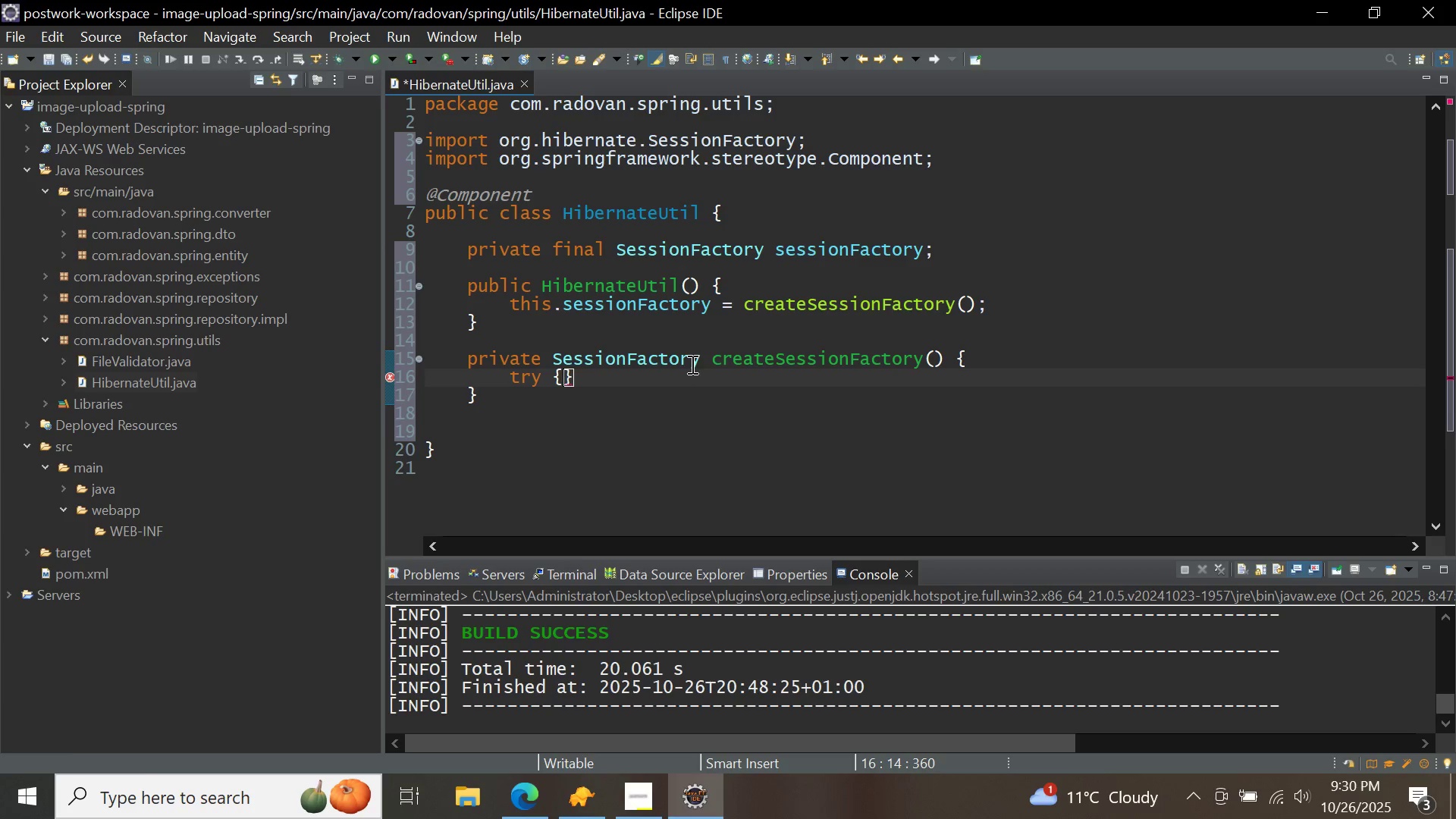 
key(Enter)
 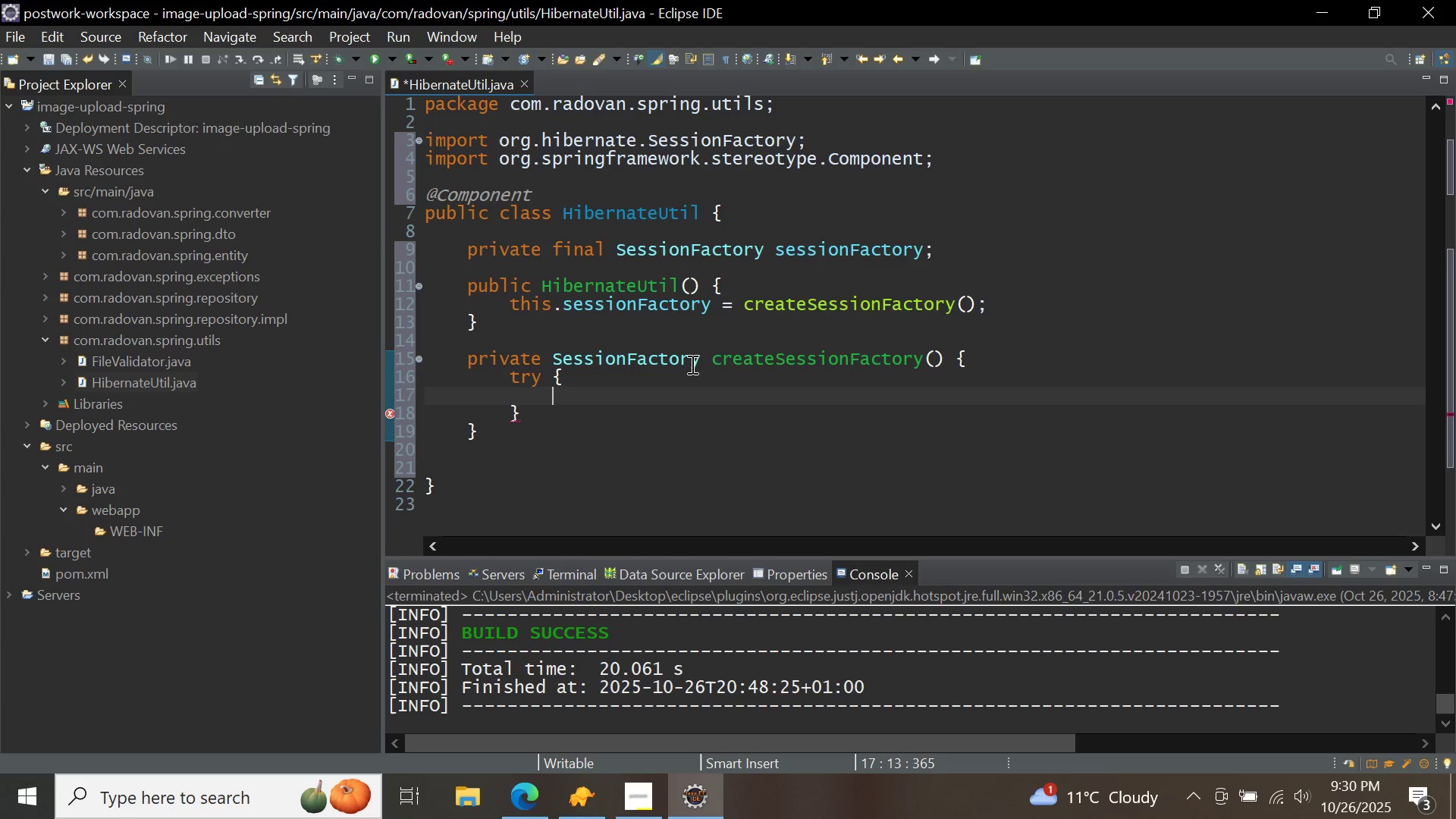 
type(hikari)
 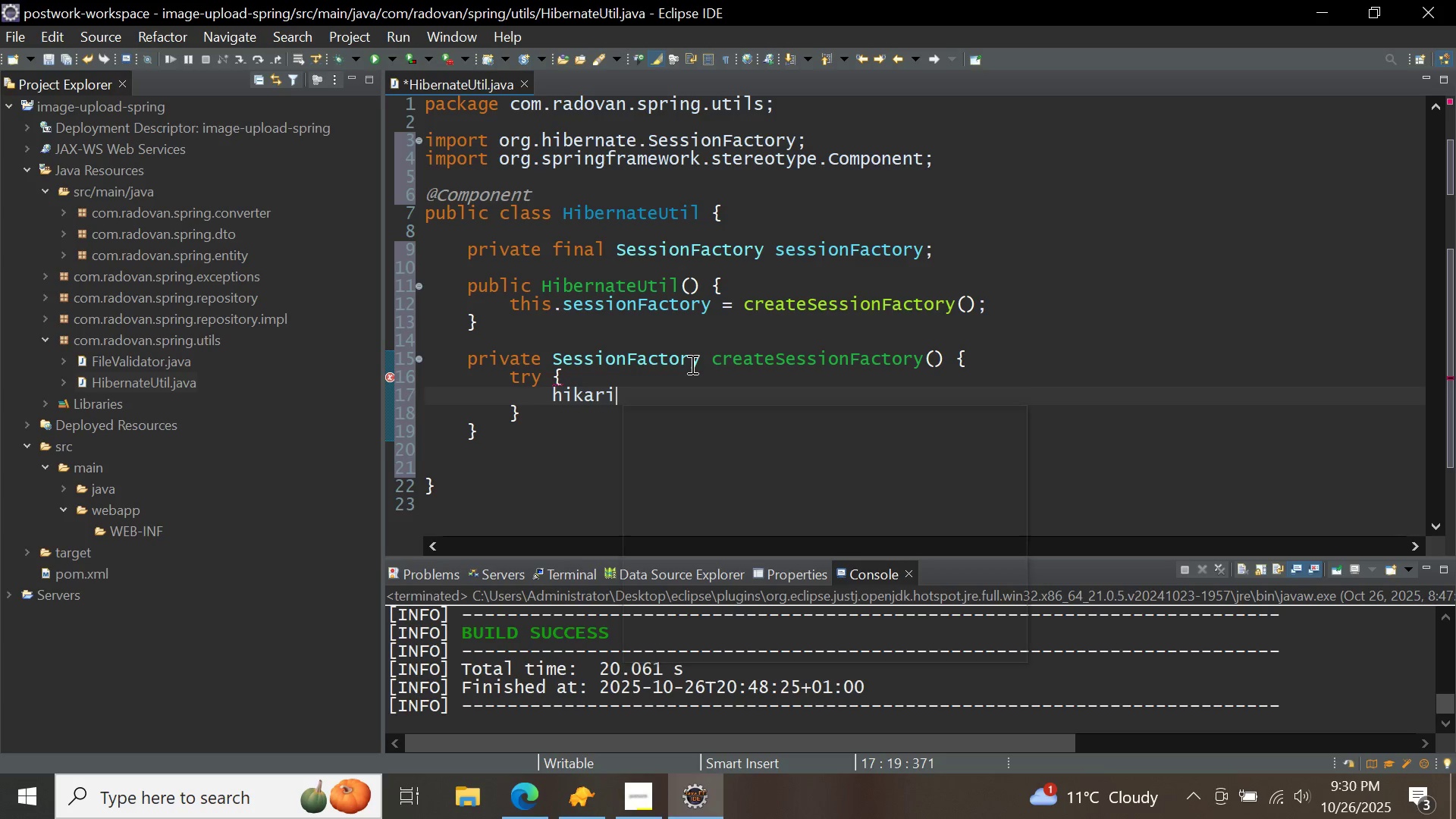 
key(Control+ControlLeft)
 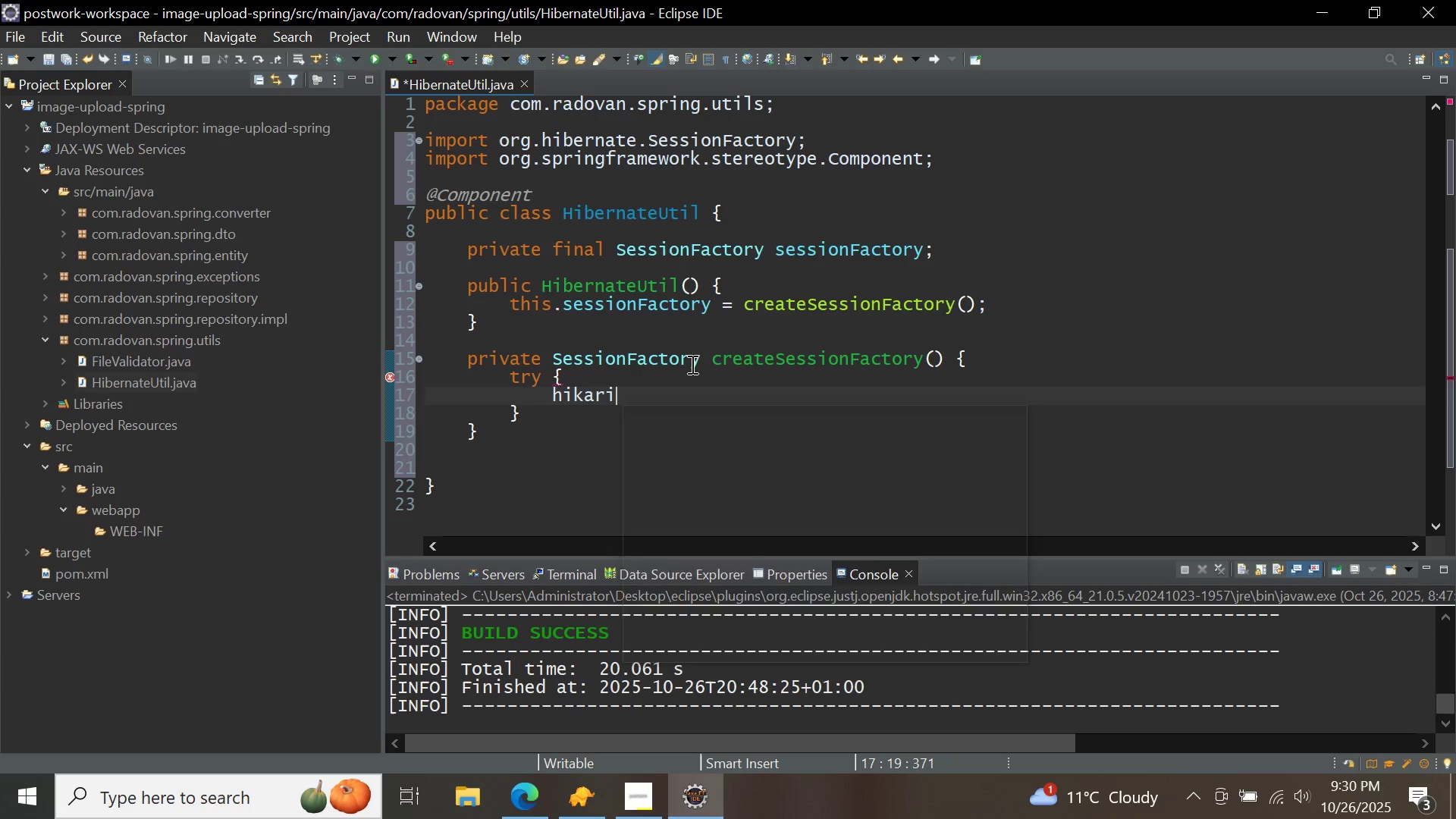 
key(Control+Space)
 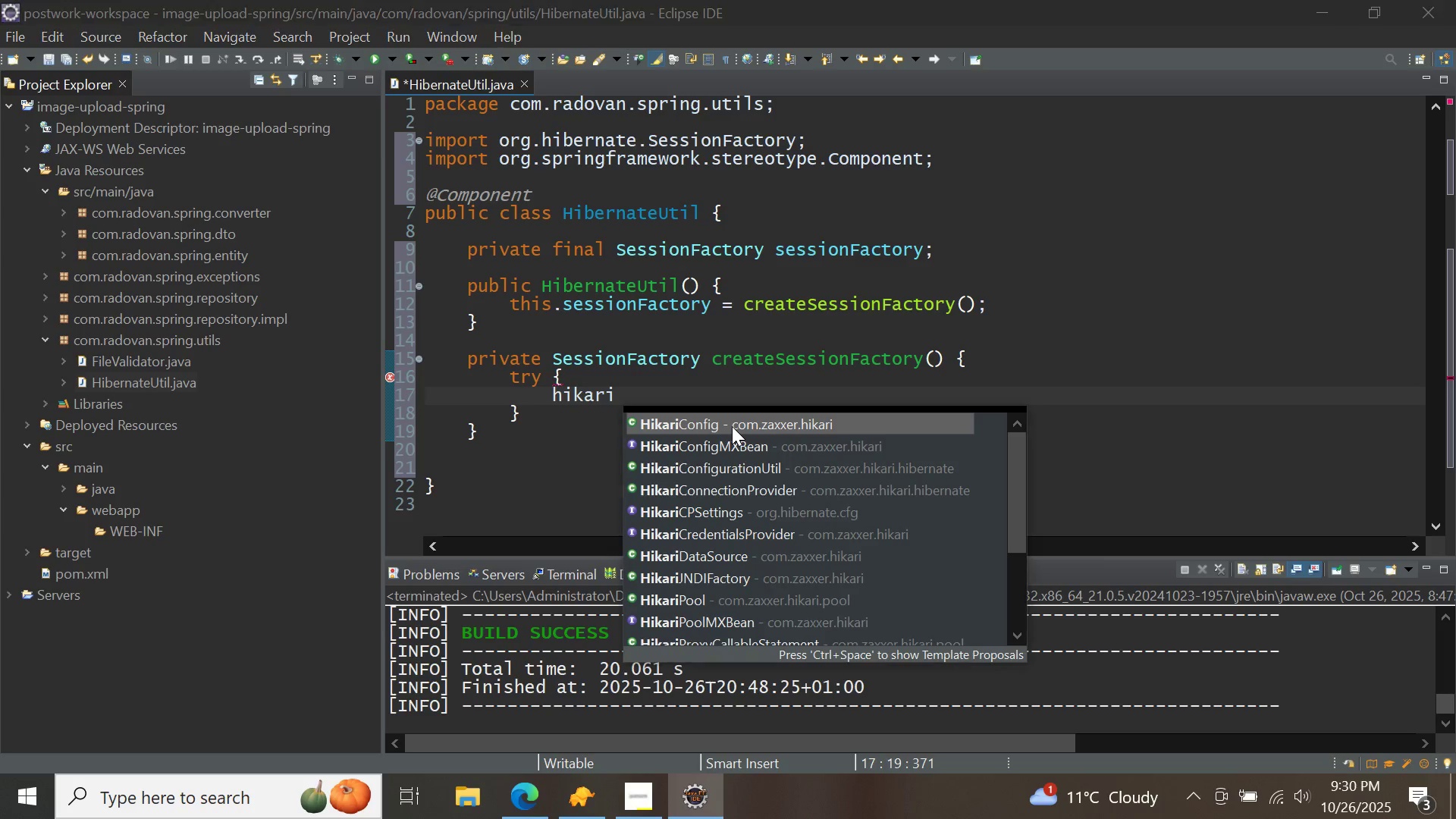 
double_click([732, 426])
 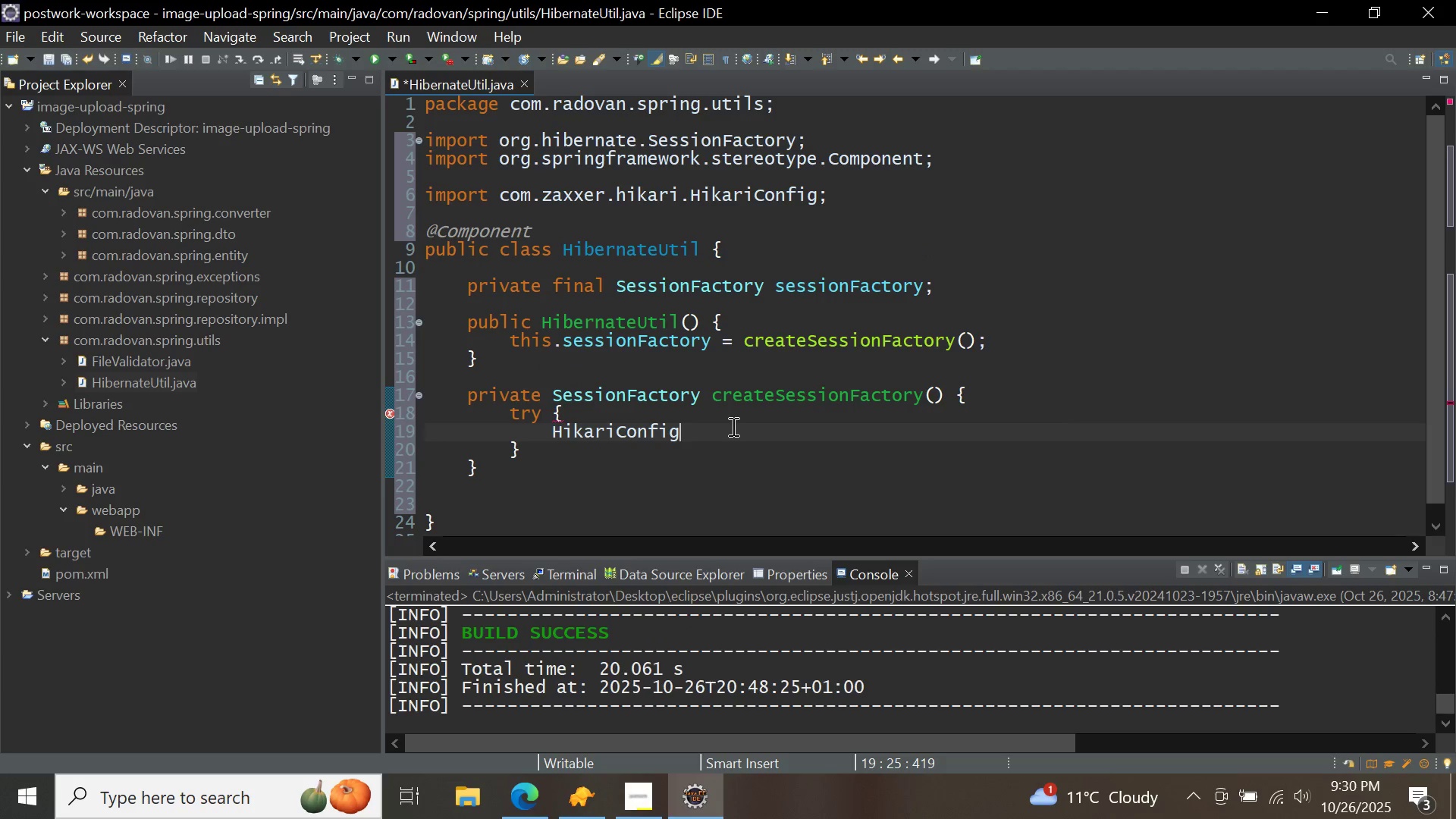 
key(Space)
 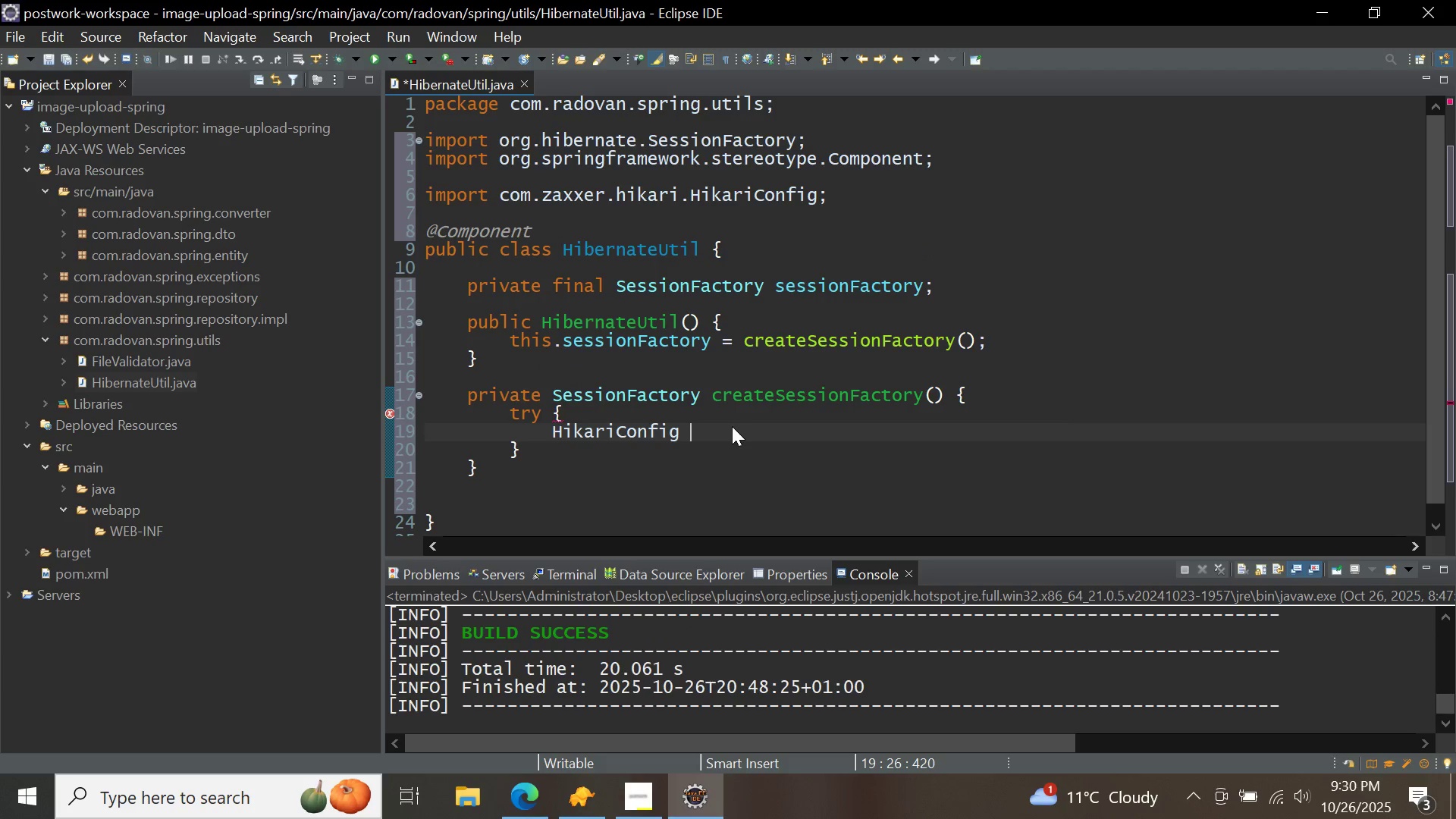 
key(Control+ControlLeft)
 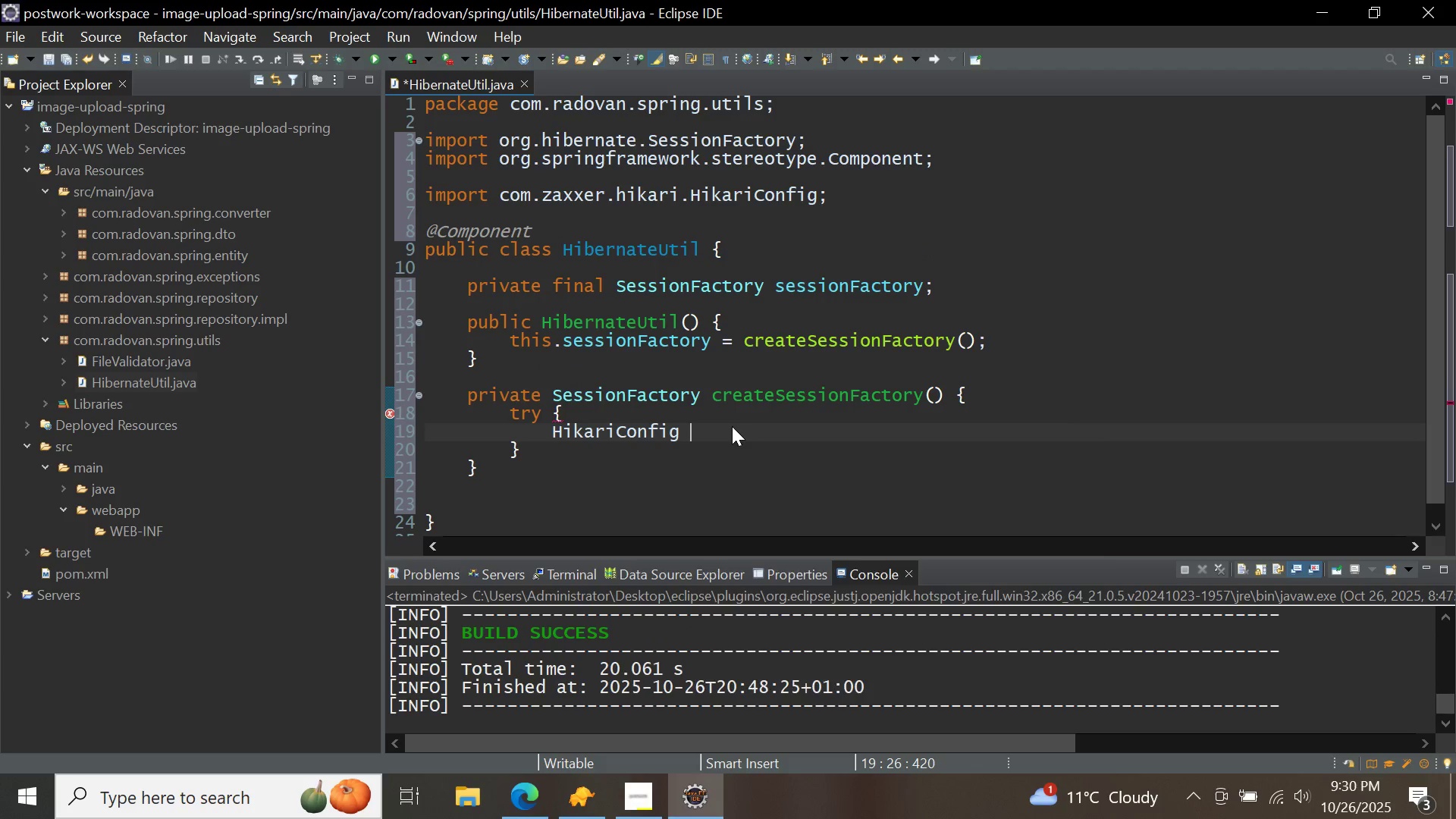 
key(Control+Space)
 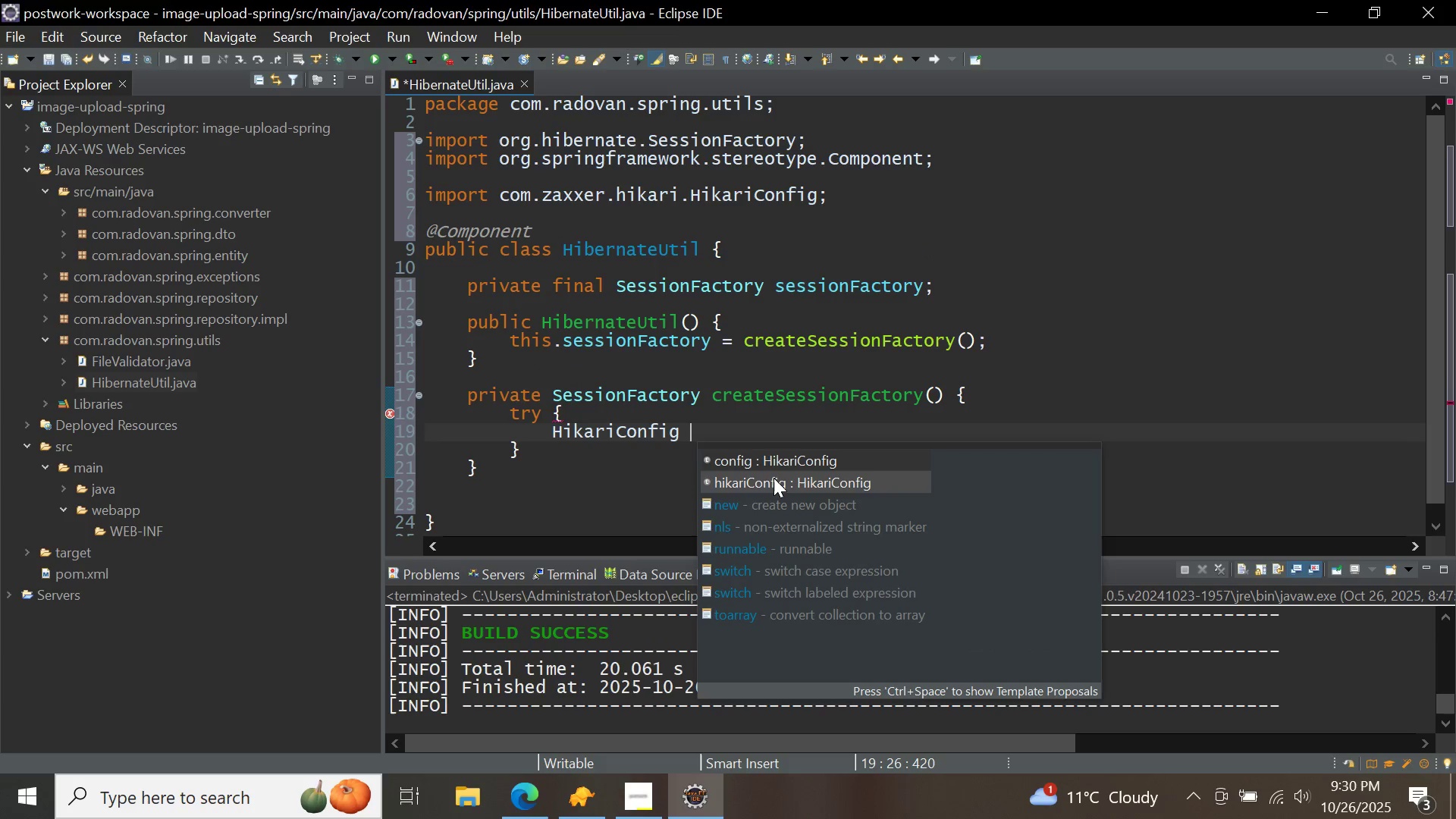 
double_click([774, 478])
 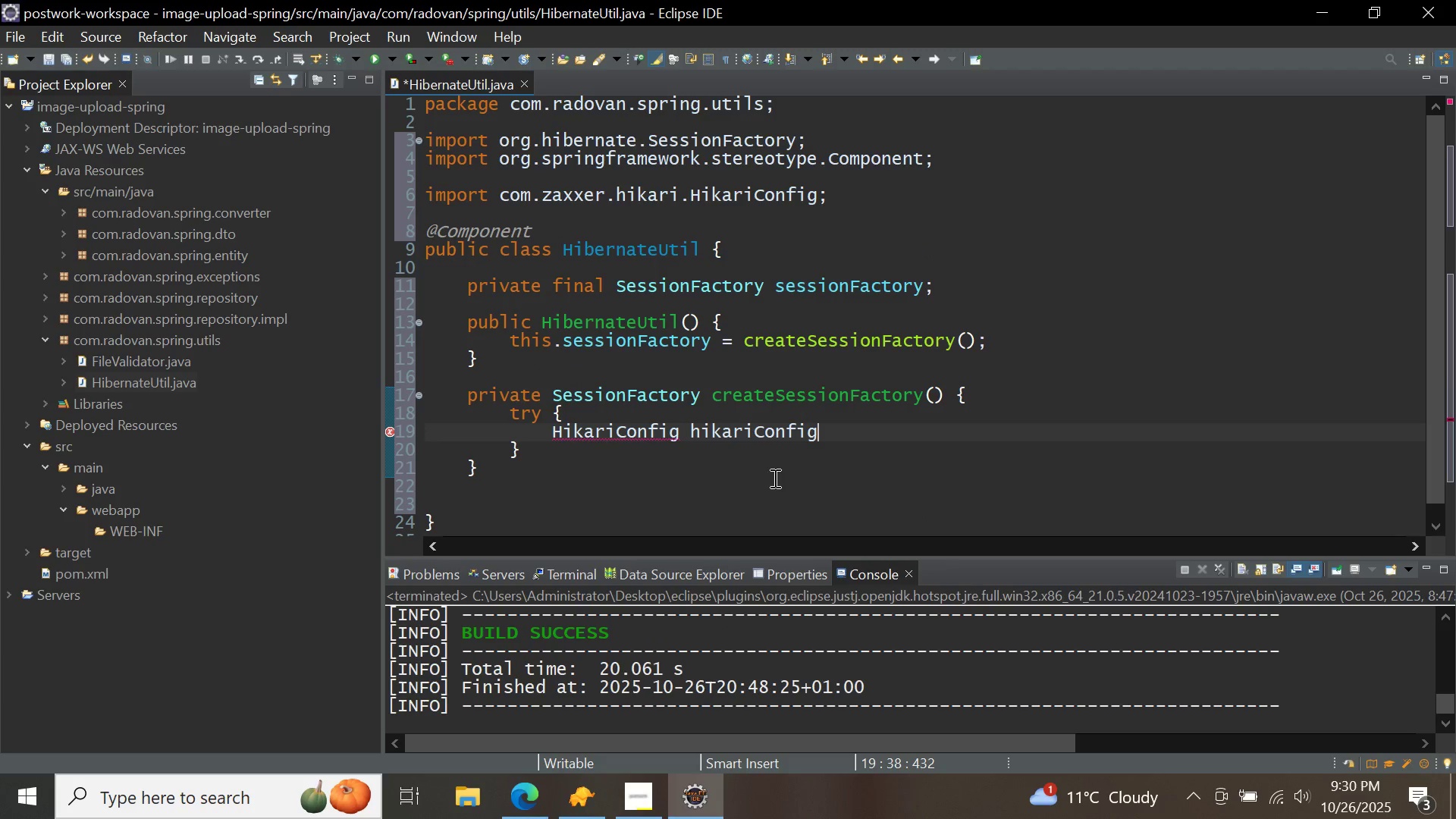 
type( = new hikari)
 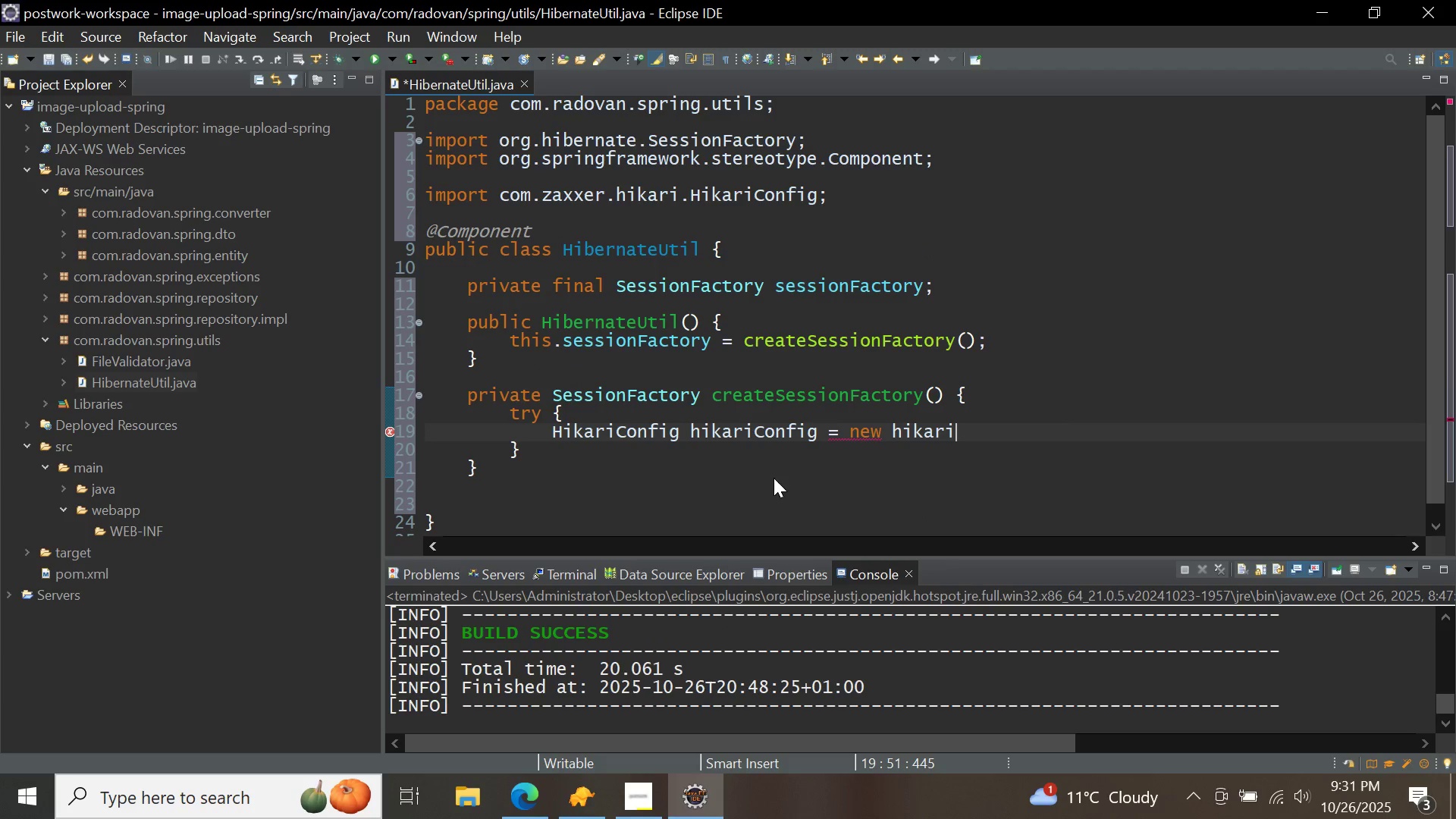 
key(Control+ControlLeft)
 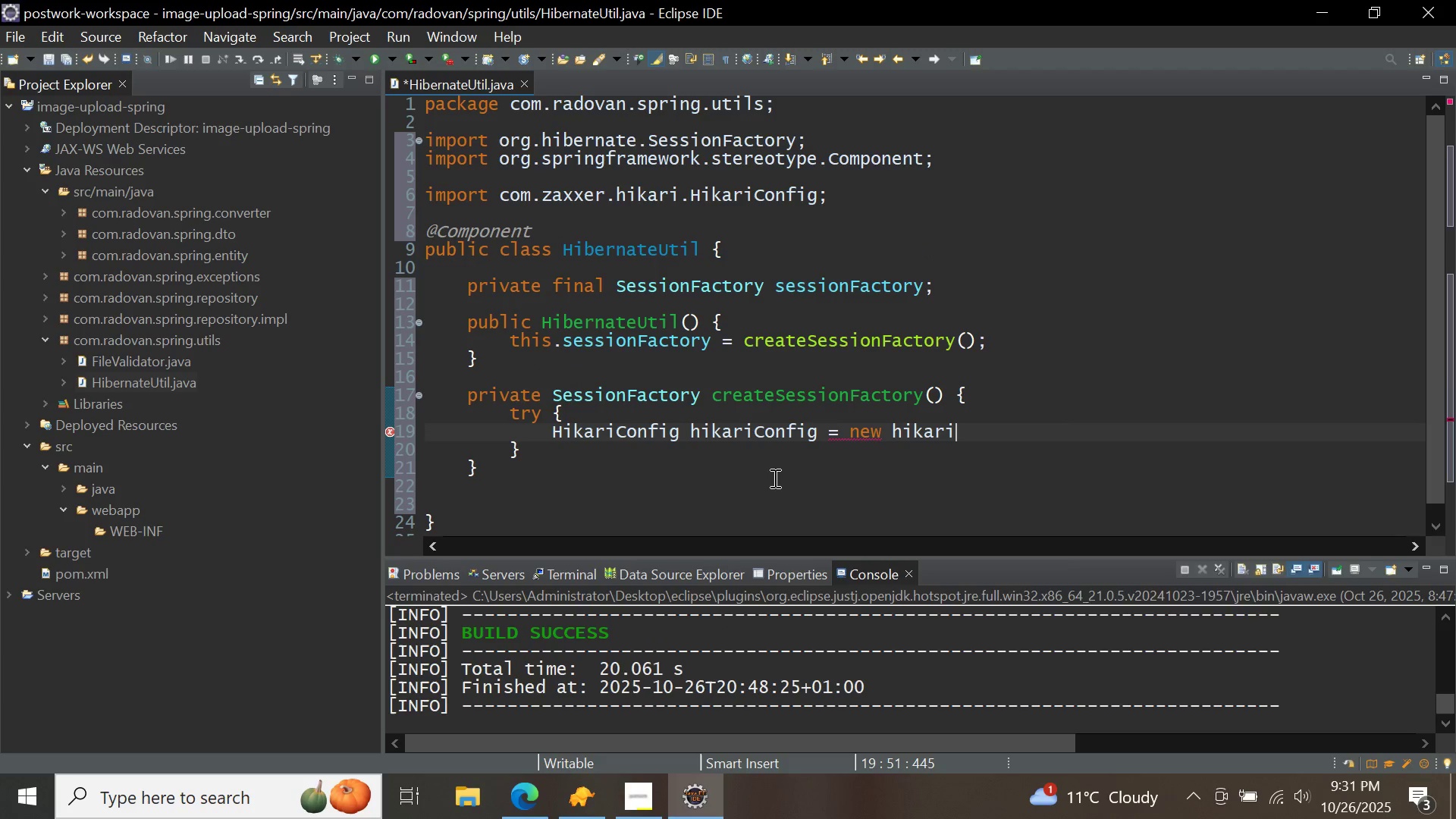 
key(Control+Space)
 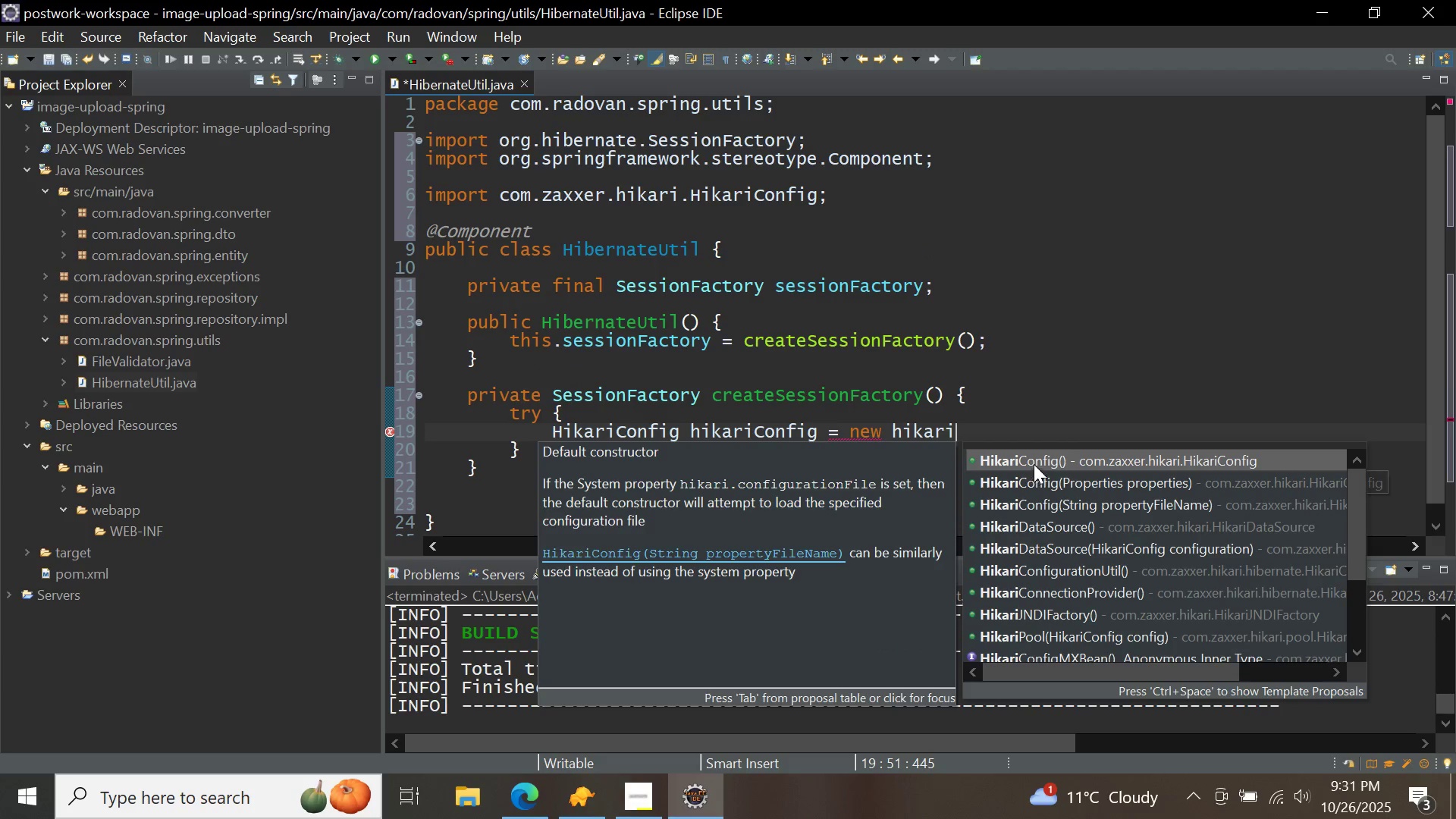 
double_click([1037, 460])
 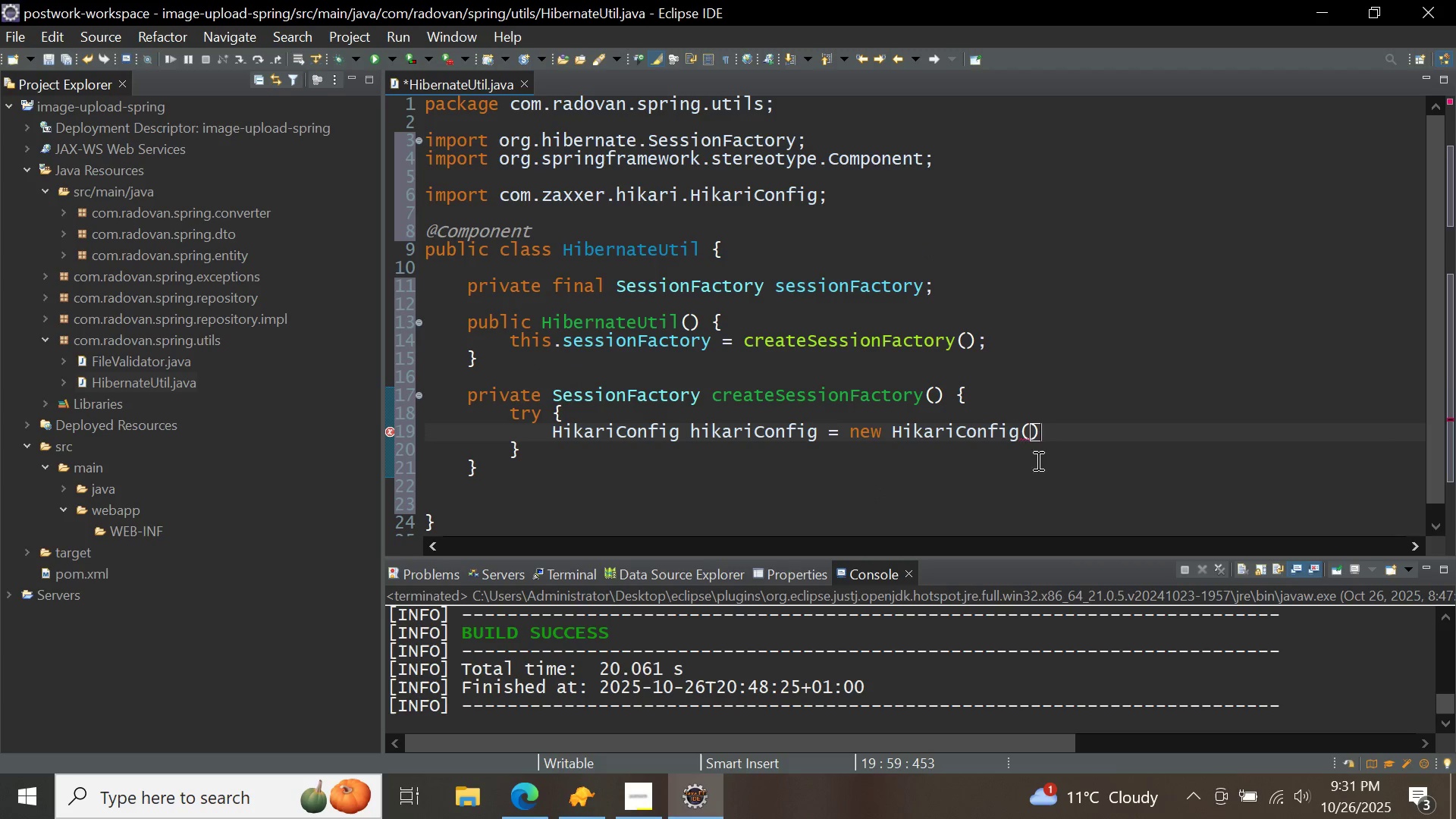 
key(Semicolon)
 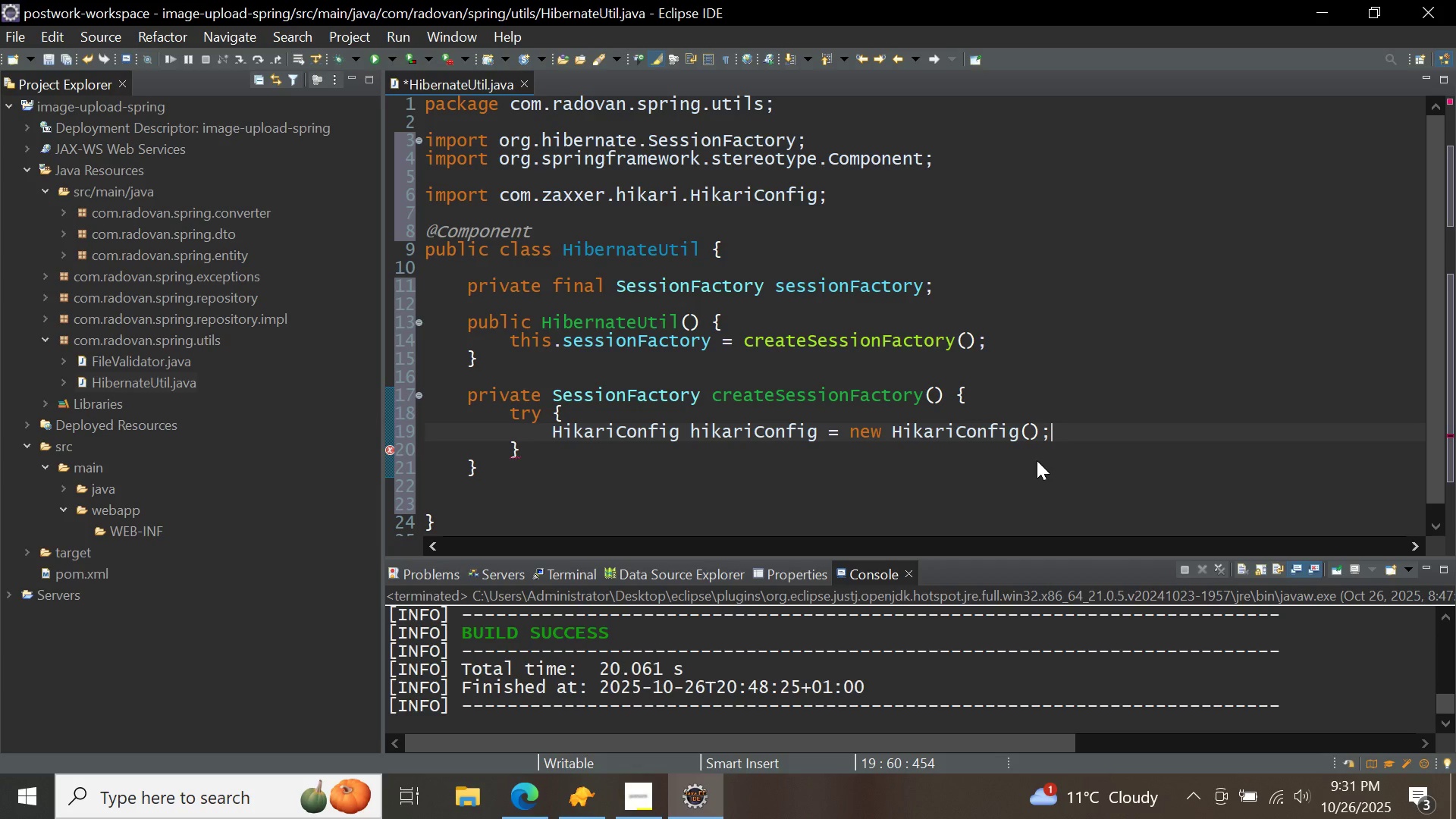 
key(Enter)
 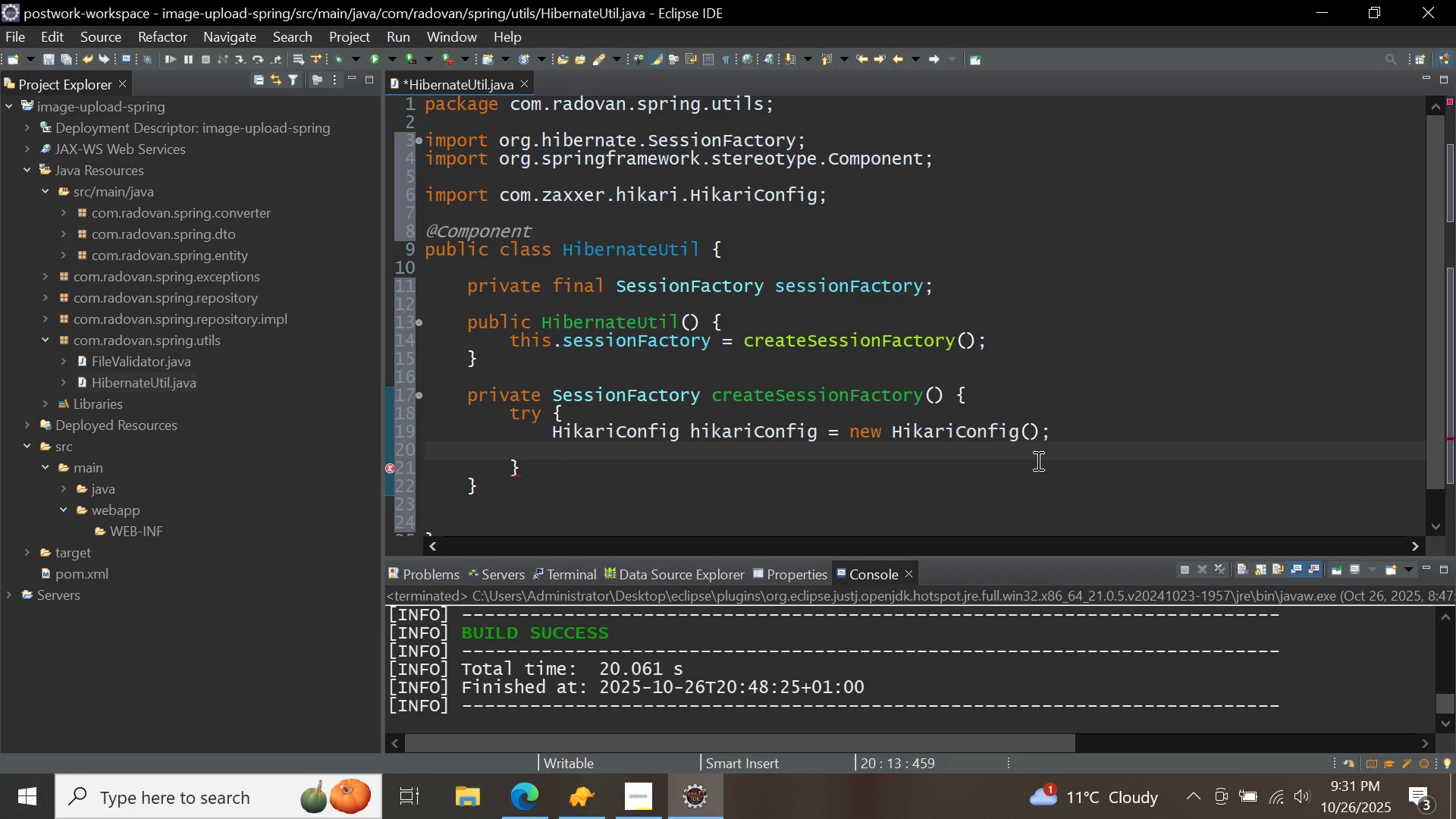 
type(hika)
 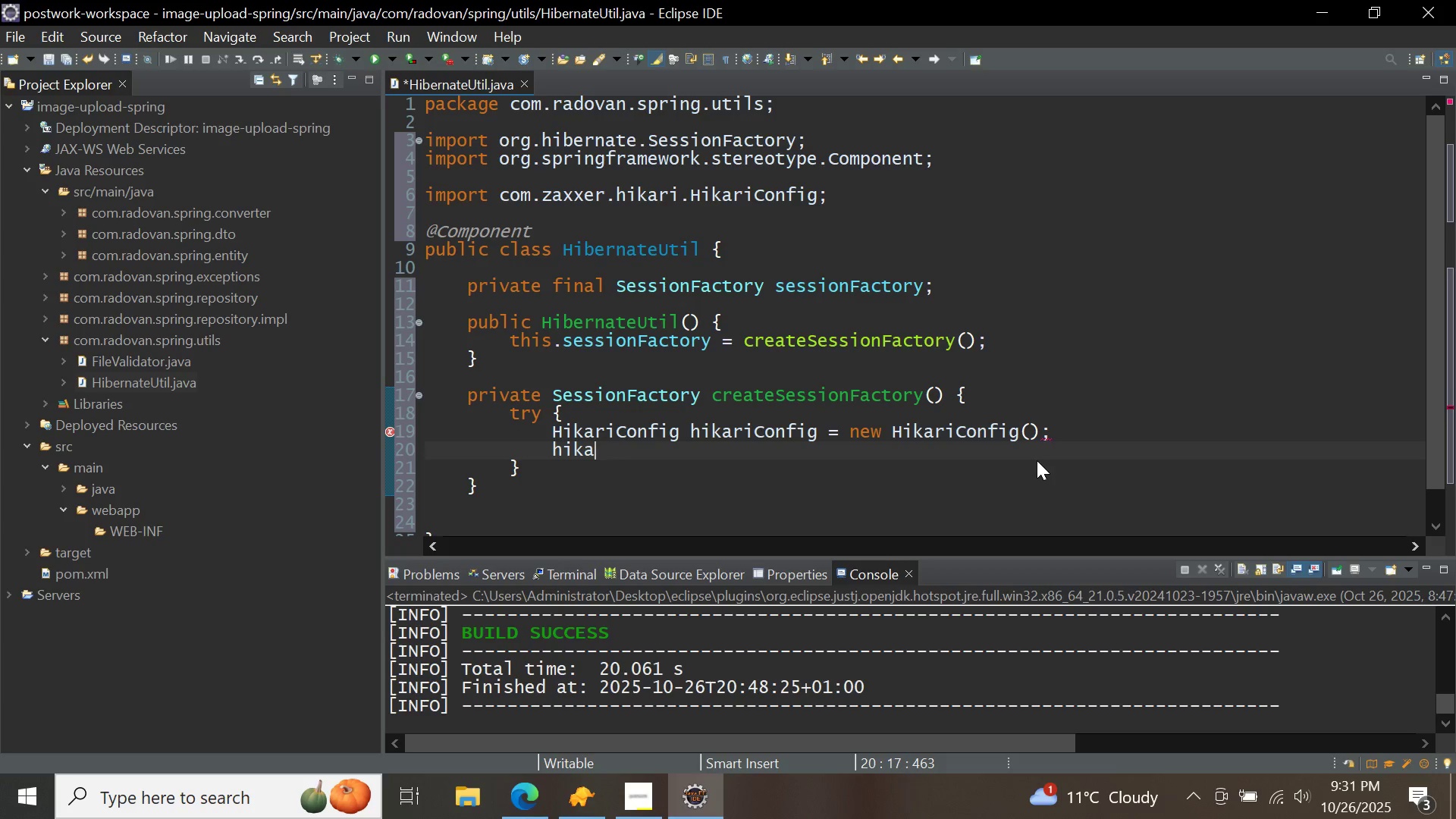 
key(Control+ControlLeft)
 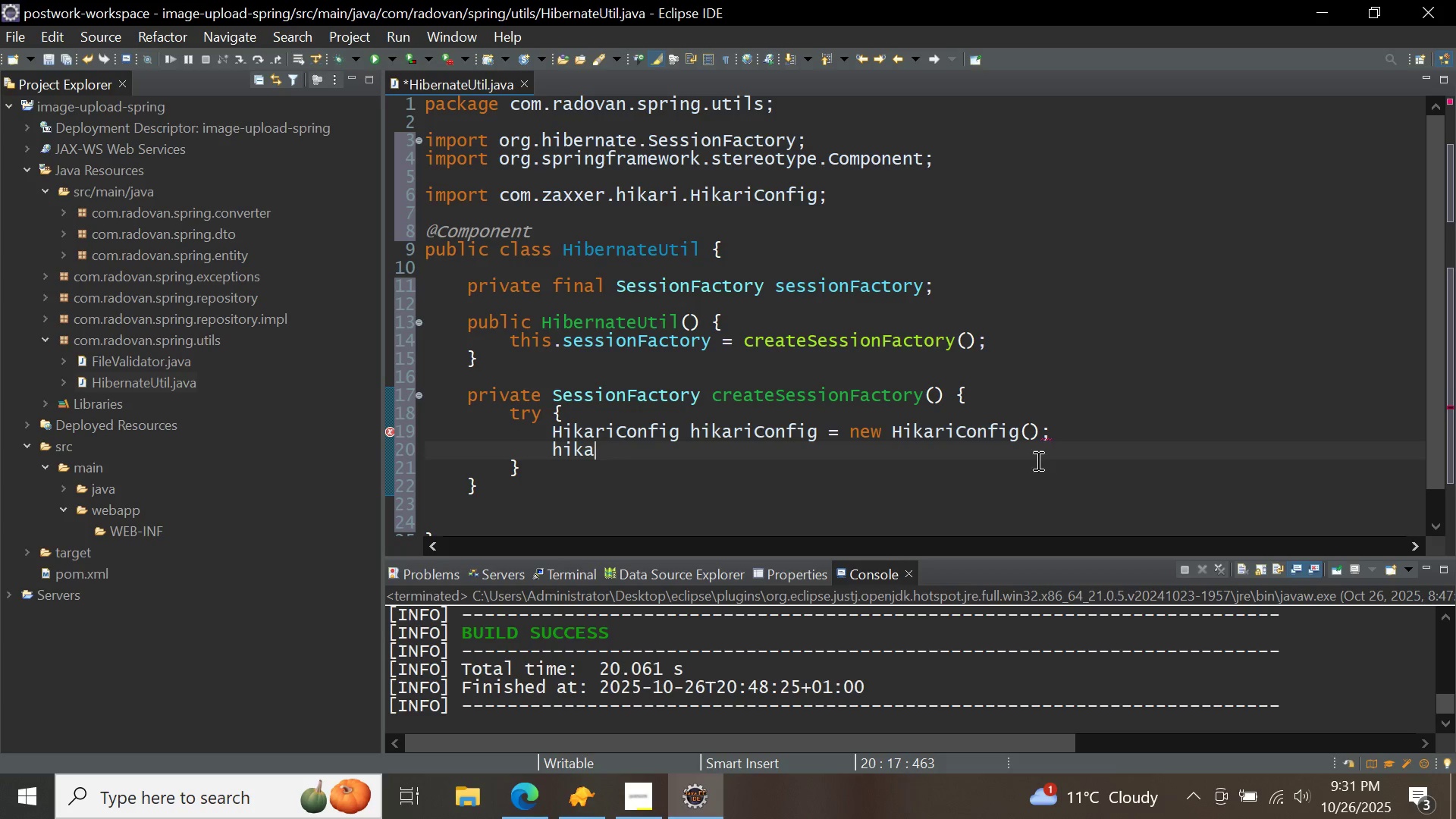 
key(Control+Space)
 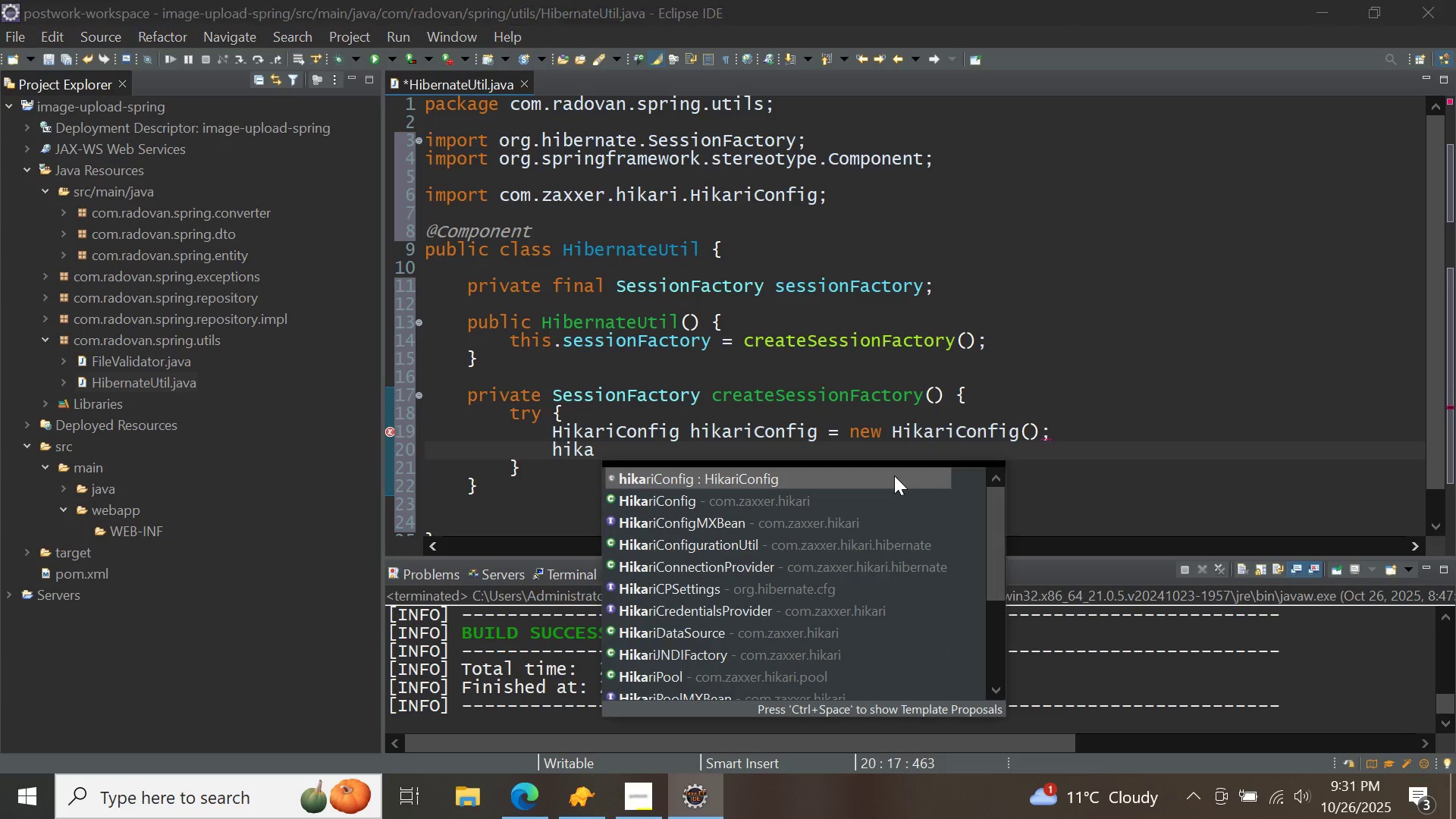 
double_click([894, 475])
 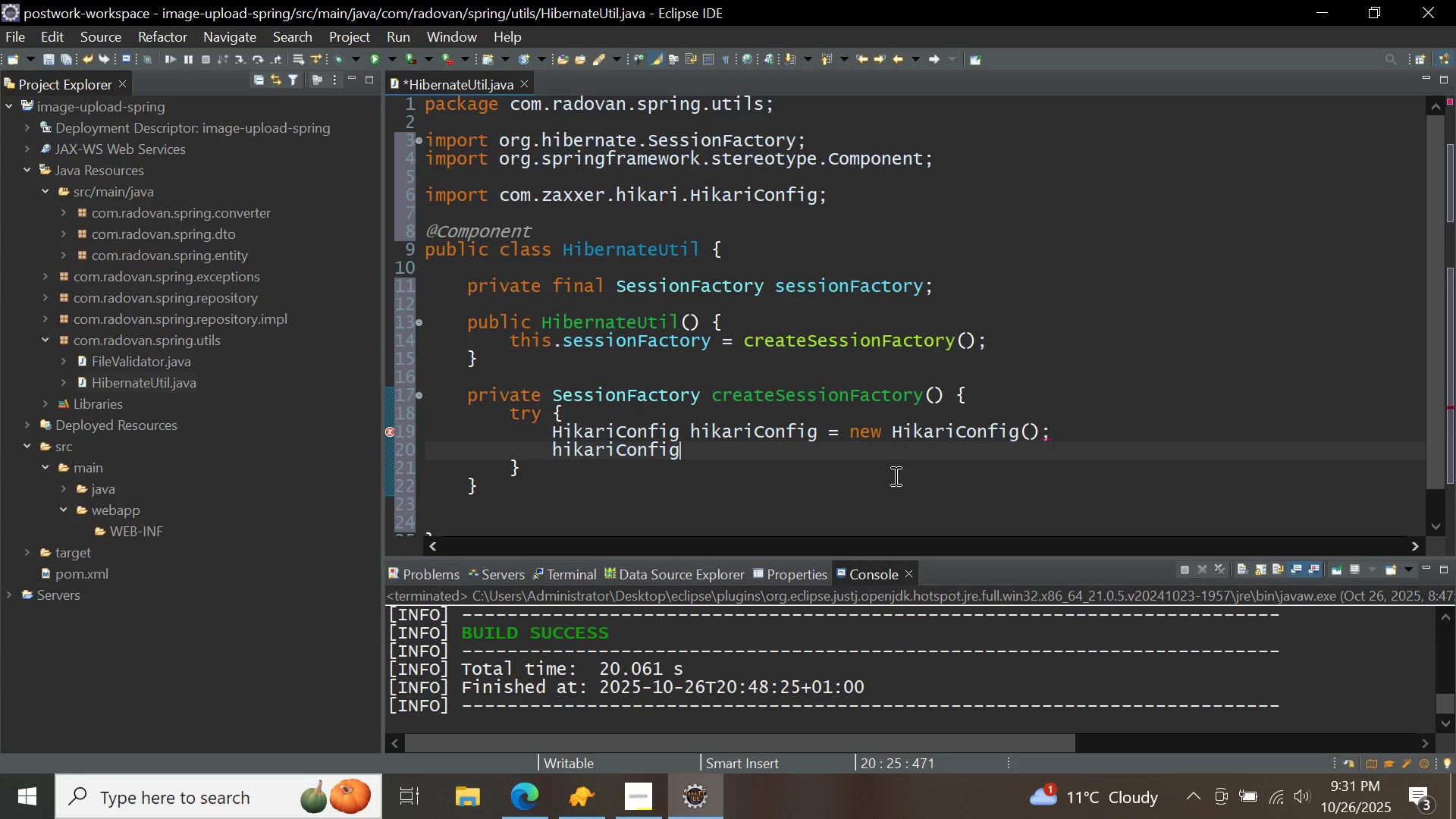 
type(.set)
 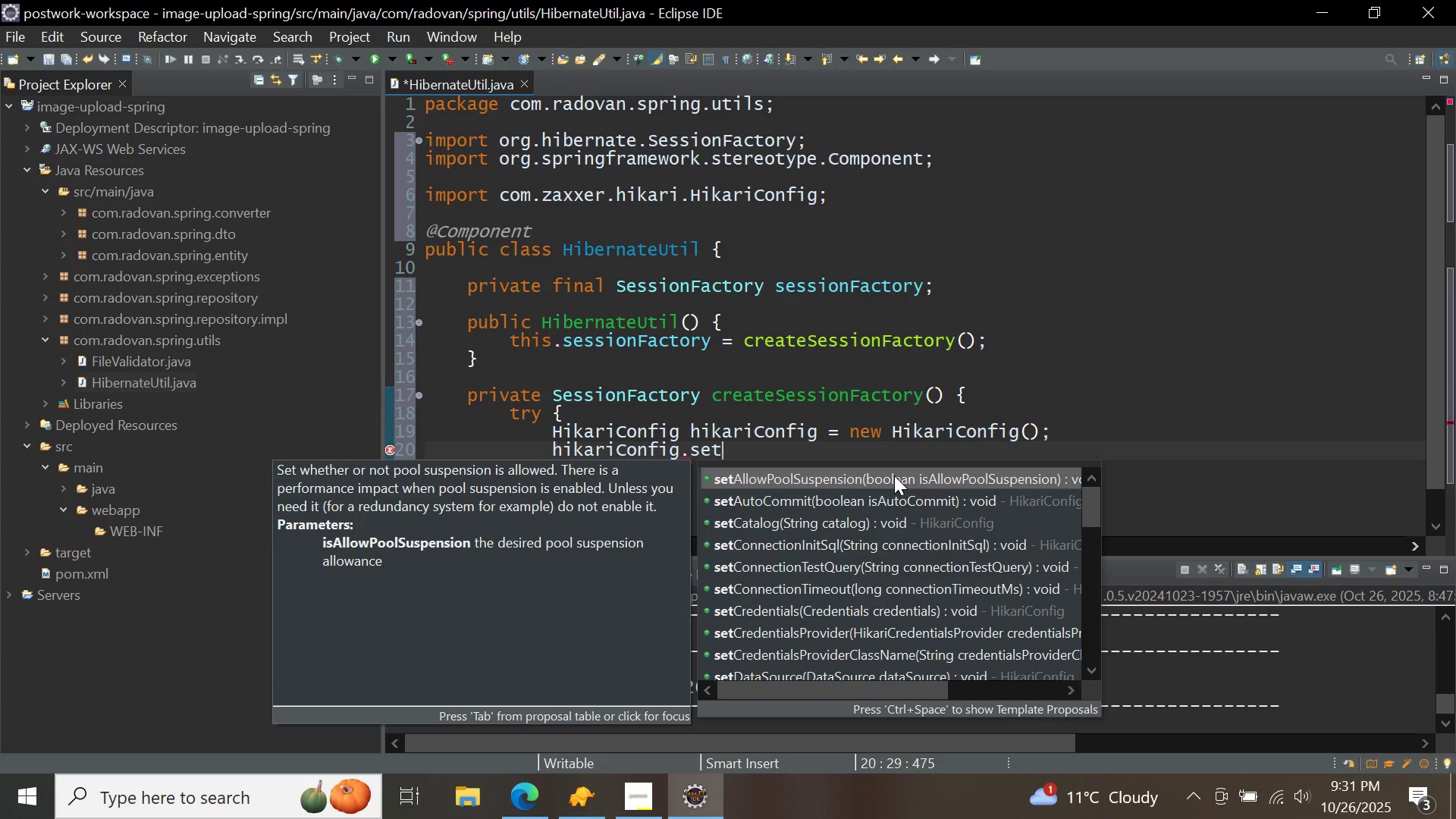 
key(U)
 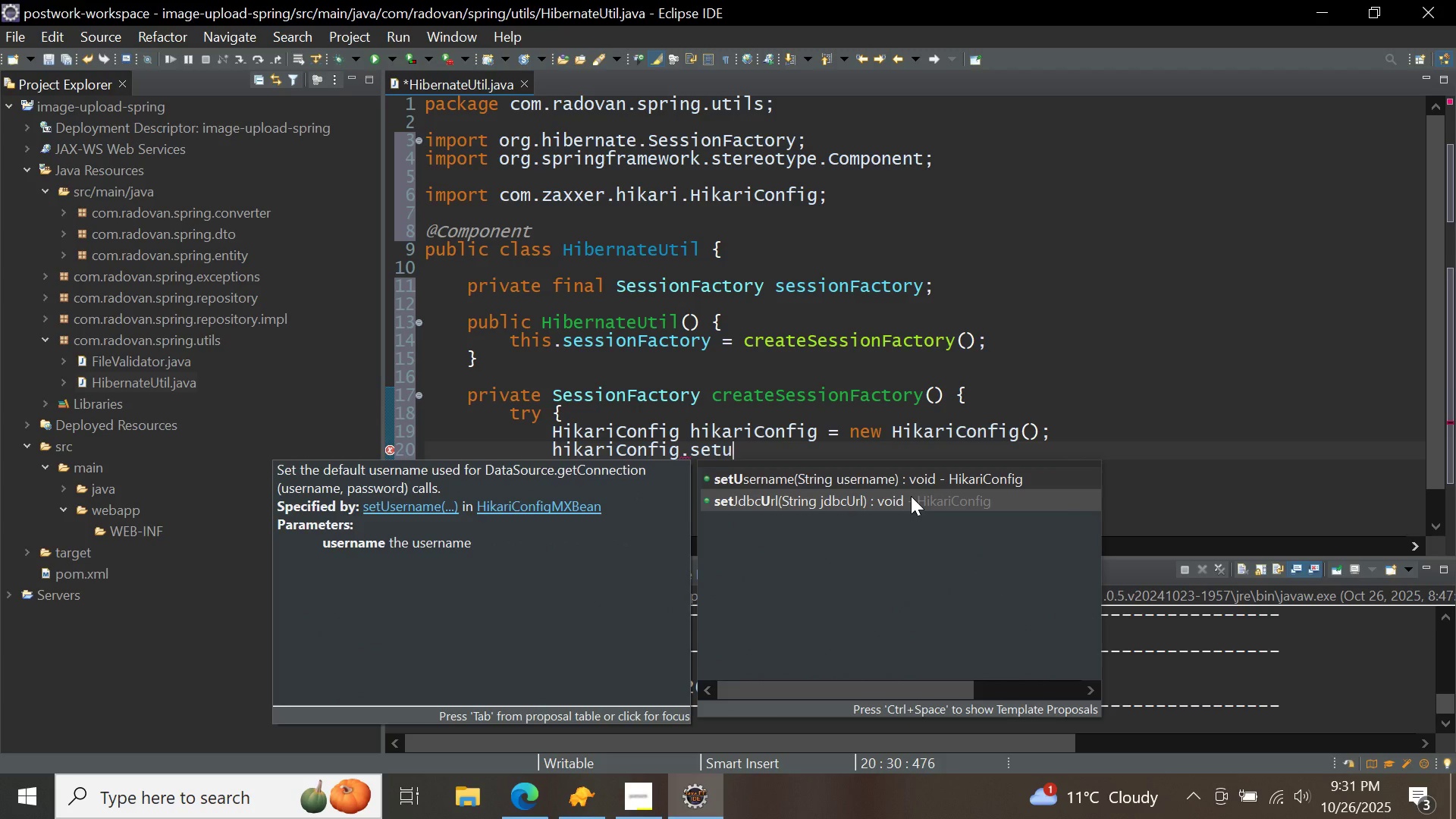 
double_click([911, 496])
 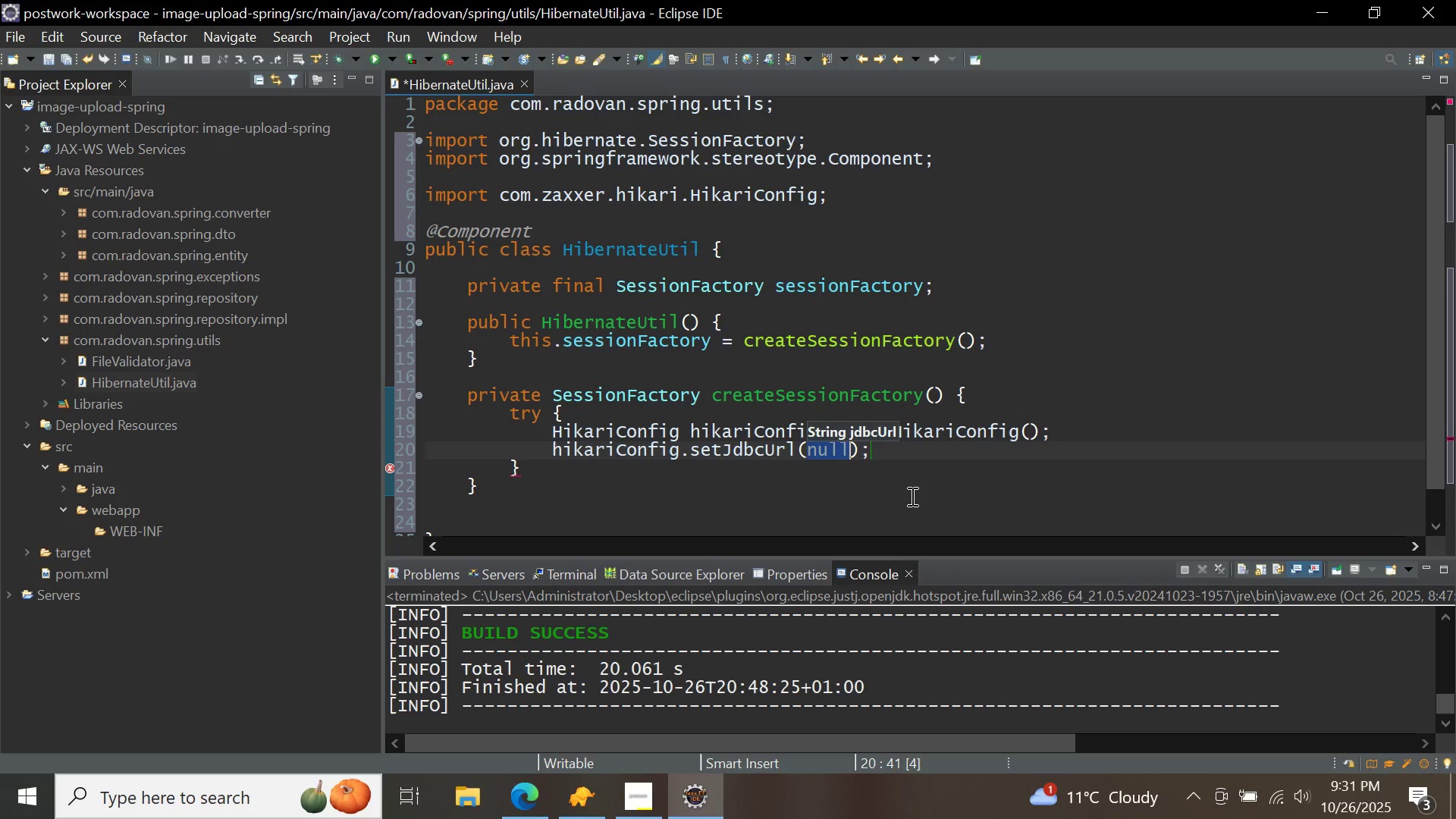 
key(Backspace)
type("jdbc:postgresql://)
 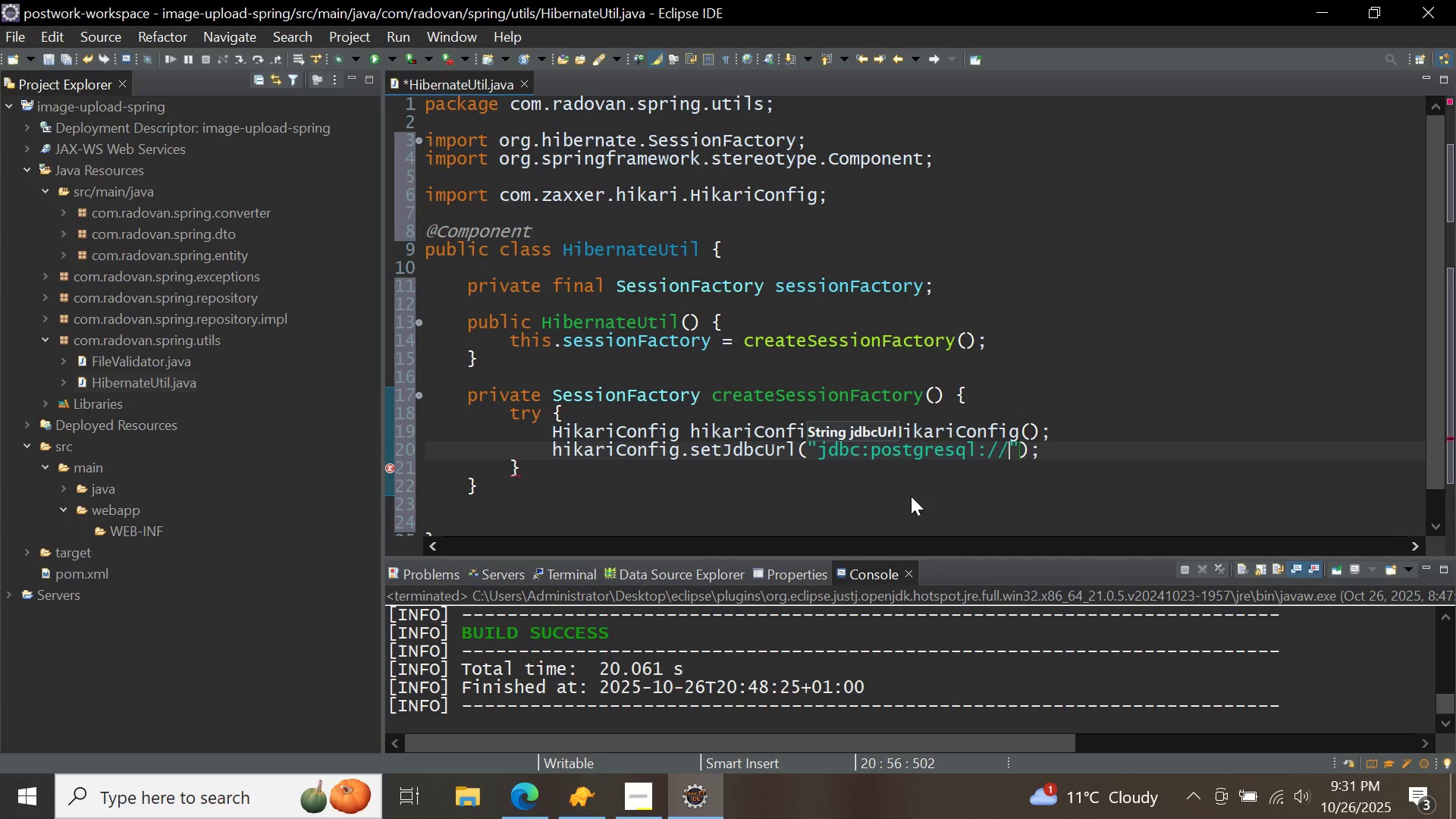 
type(localhost:5432/image-db)
 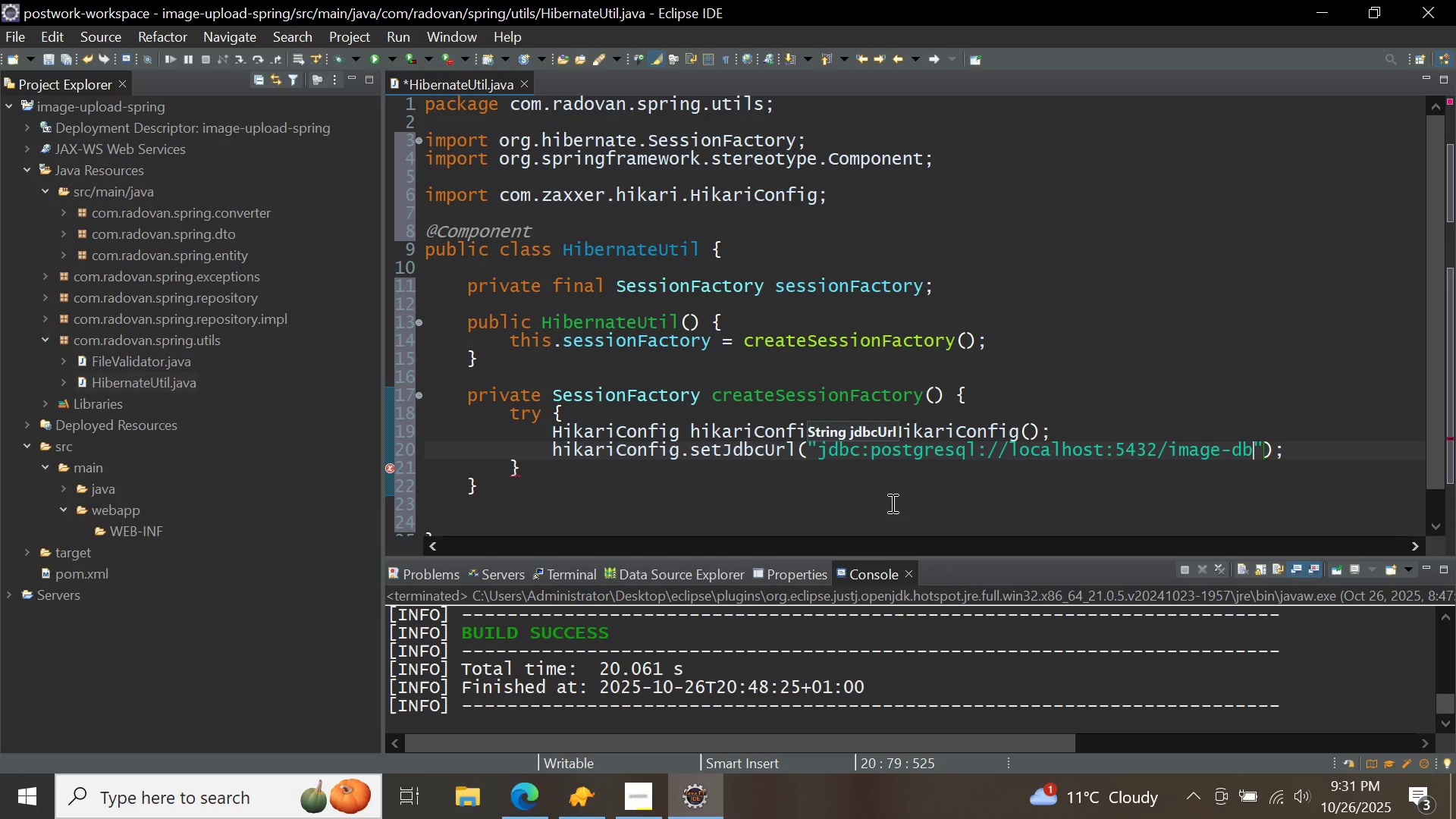 
left_click([595, 782])
 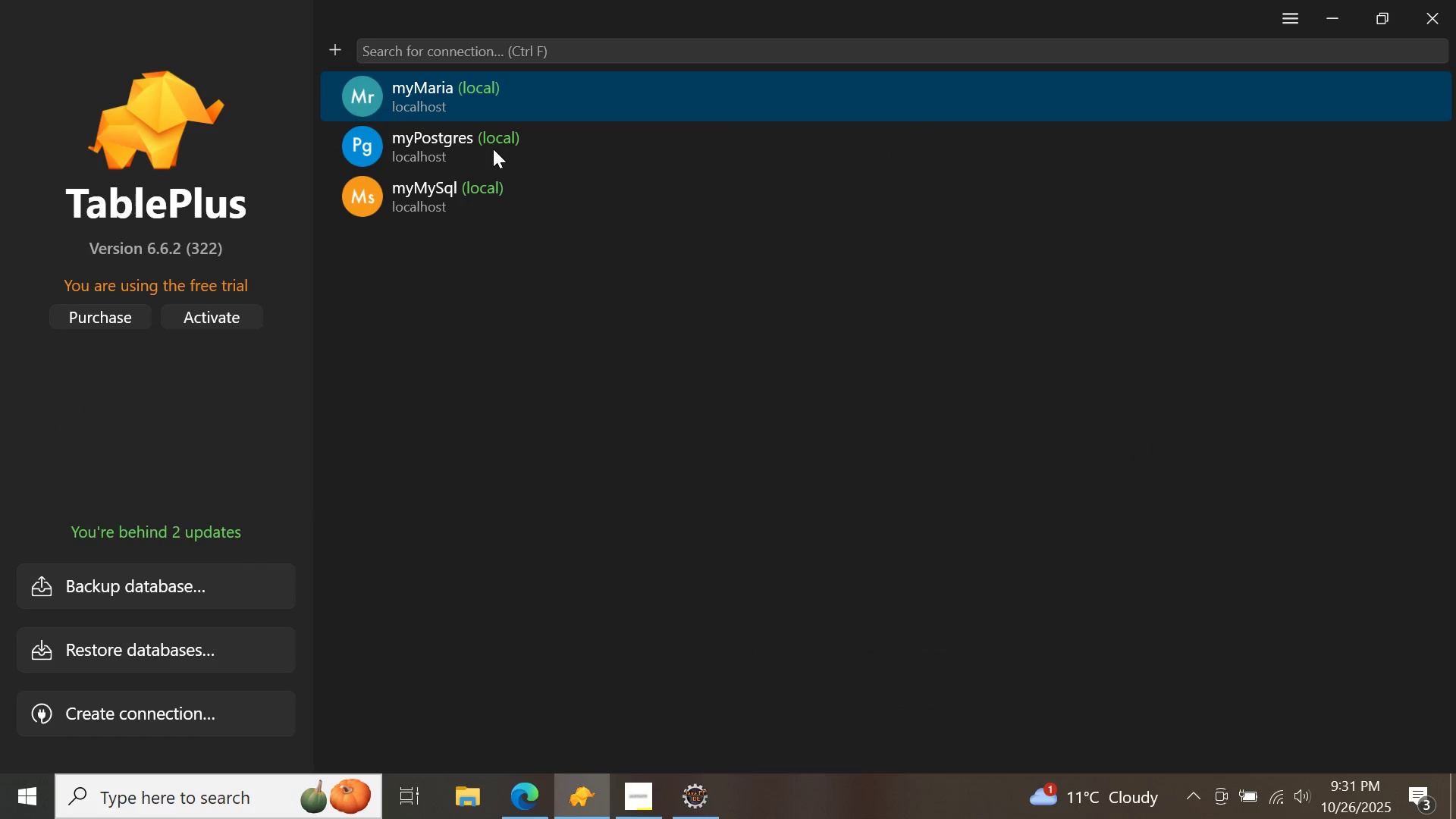 
double_click([493, 148])
 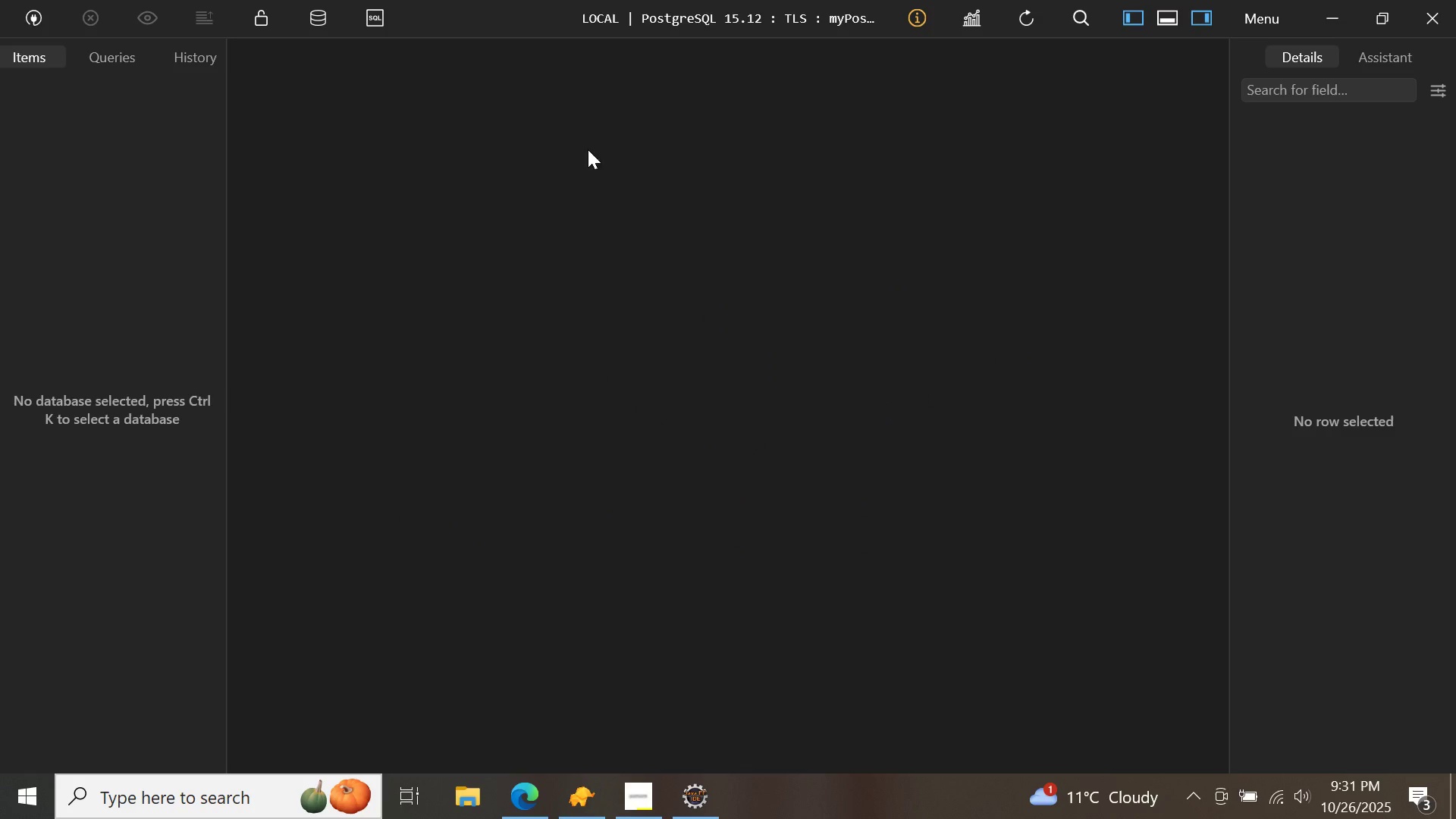 
wait(5.11)
 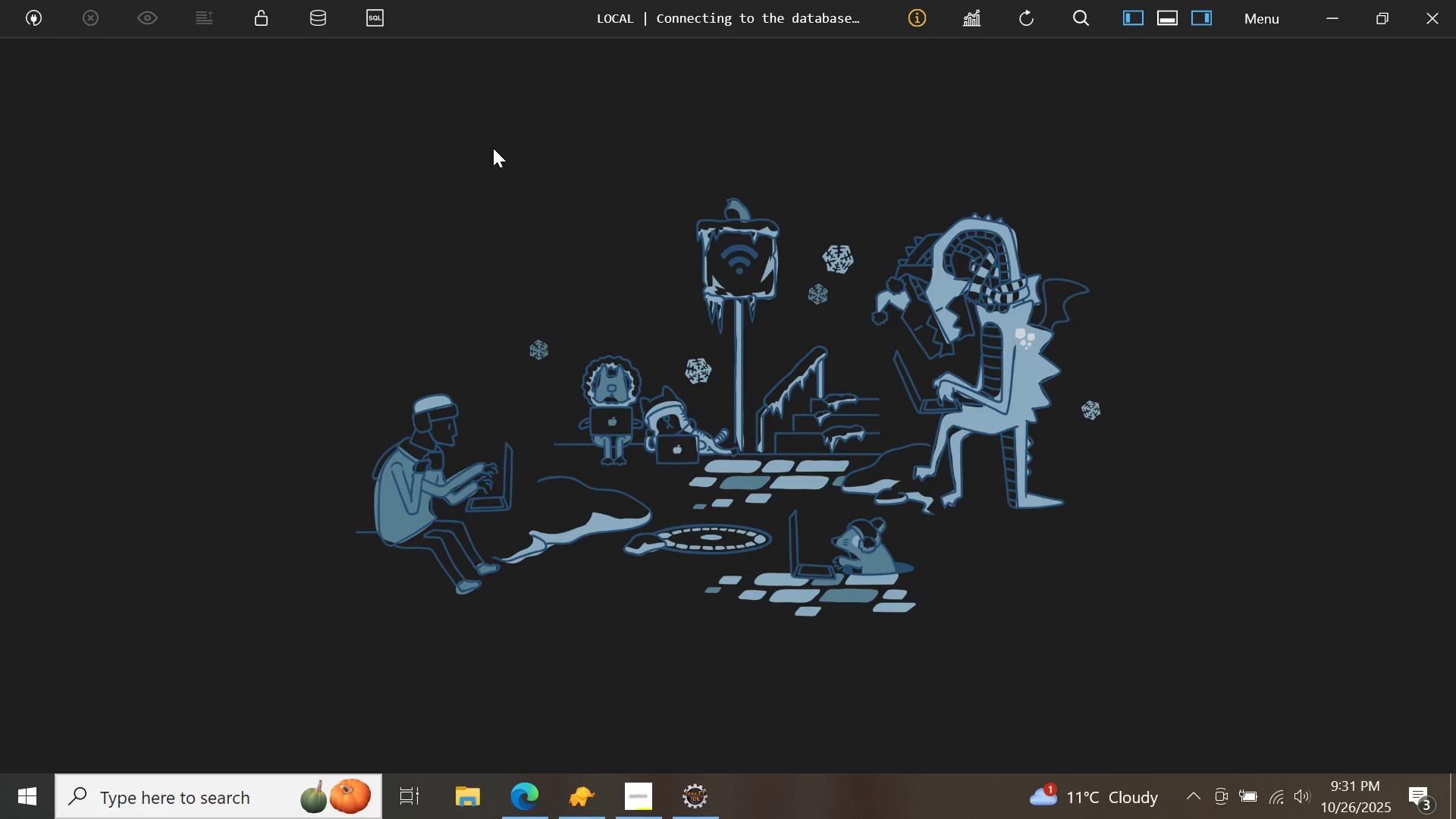 
left_click([328, 28])
 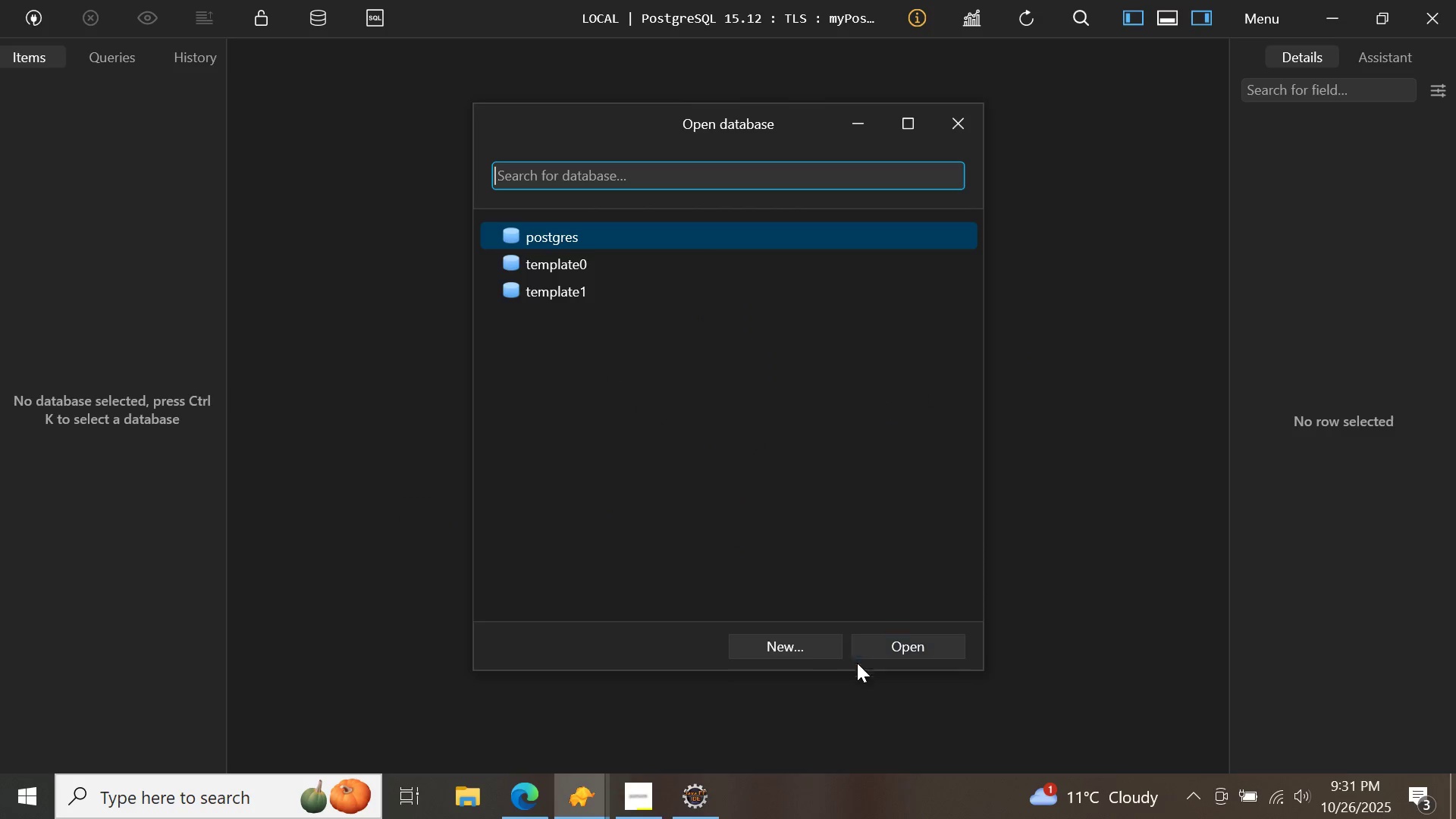 
left_click([792, 652])
 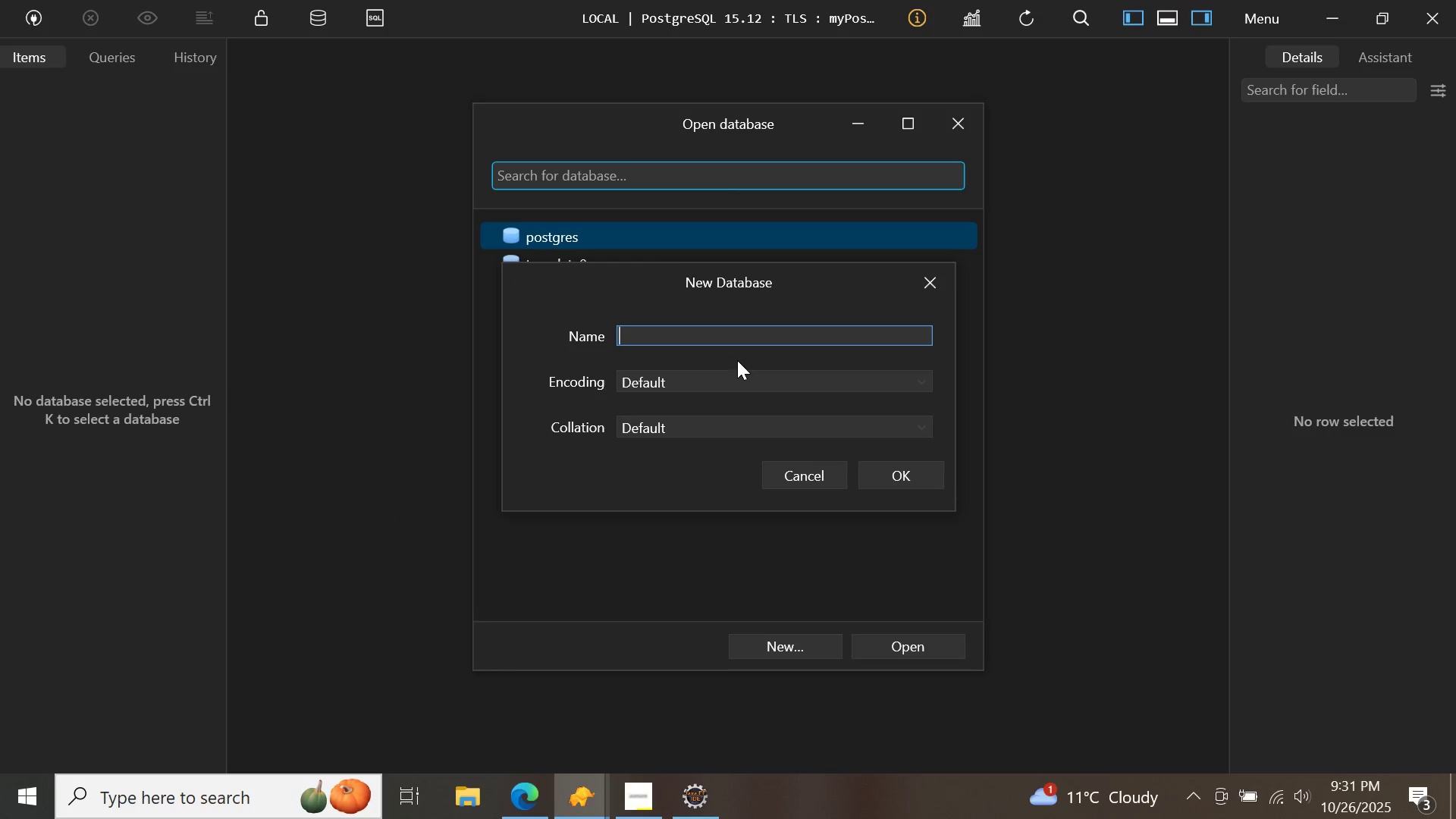 
type(image-db)
 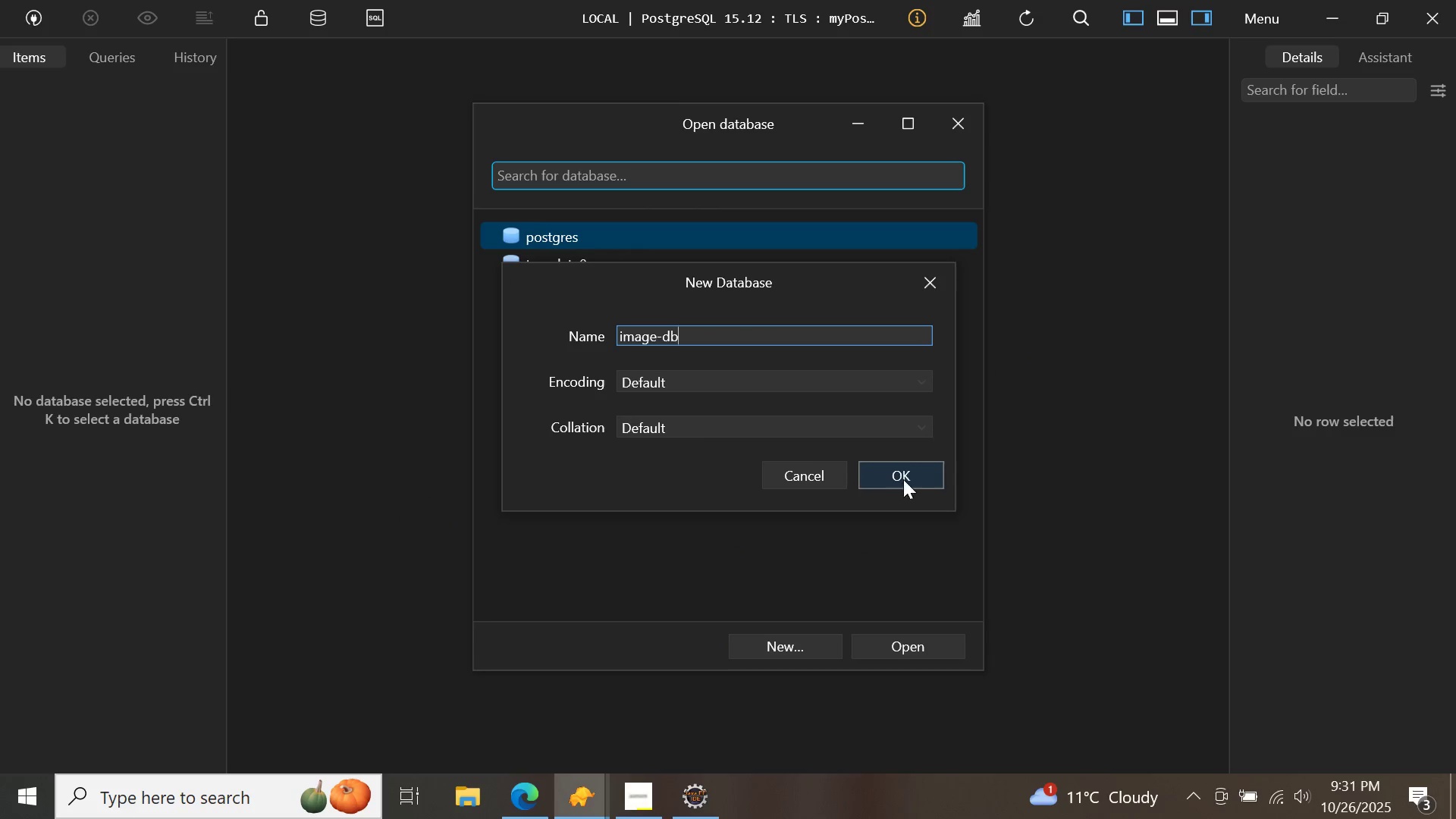 
left_click([903, 479])
 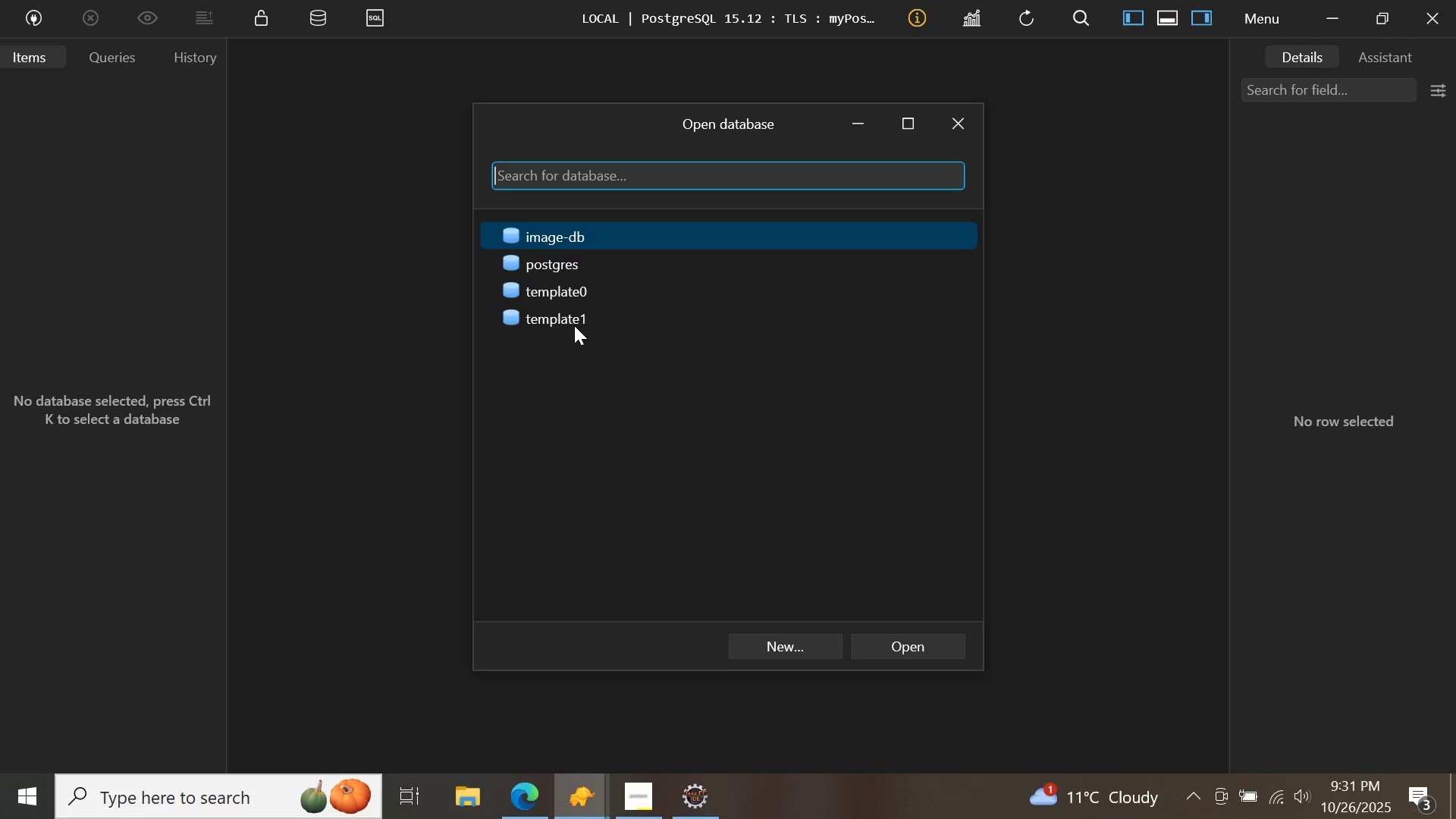 
left_click([573, 320])
 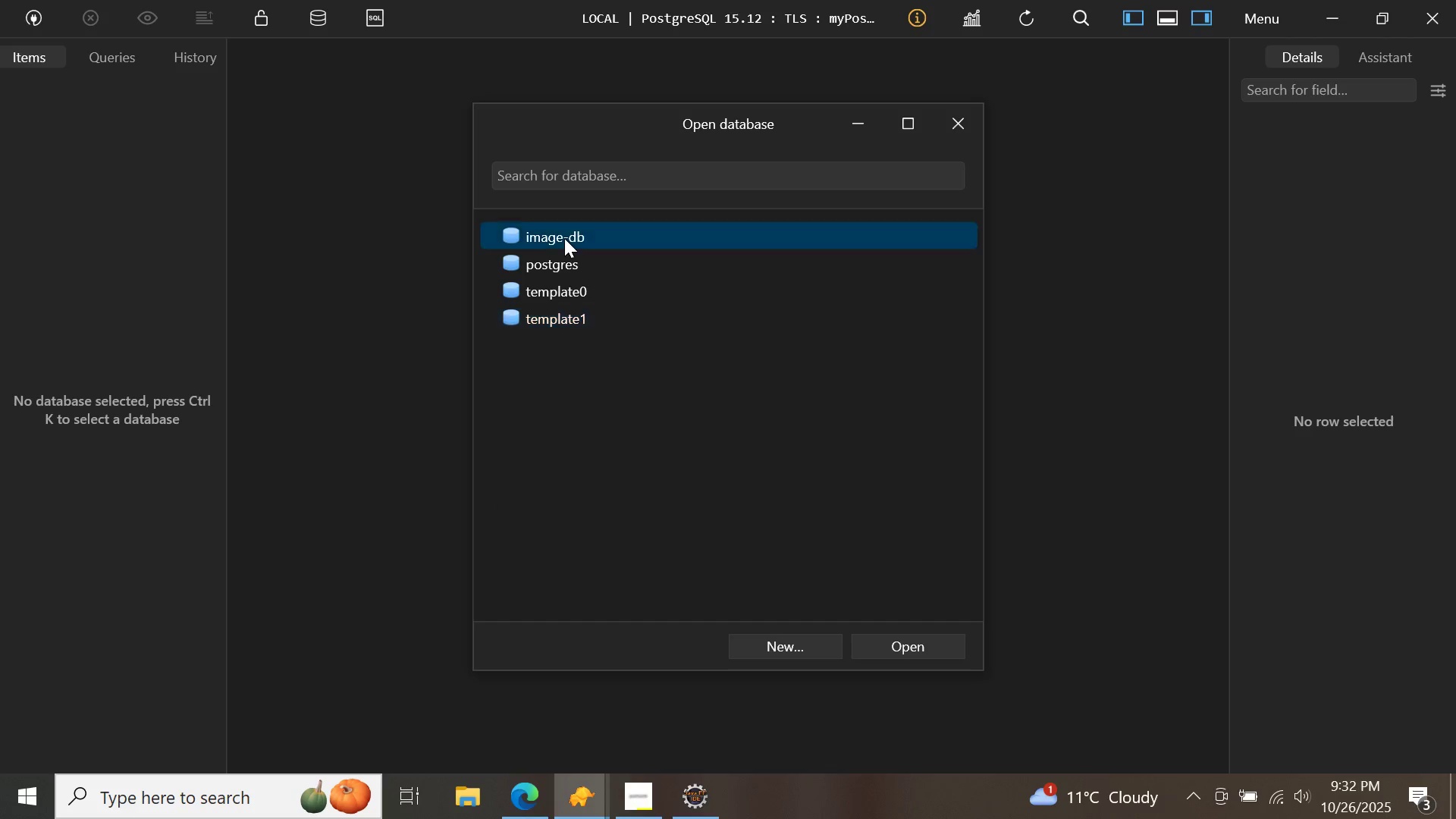 
left_click([564, 238])
 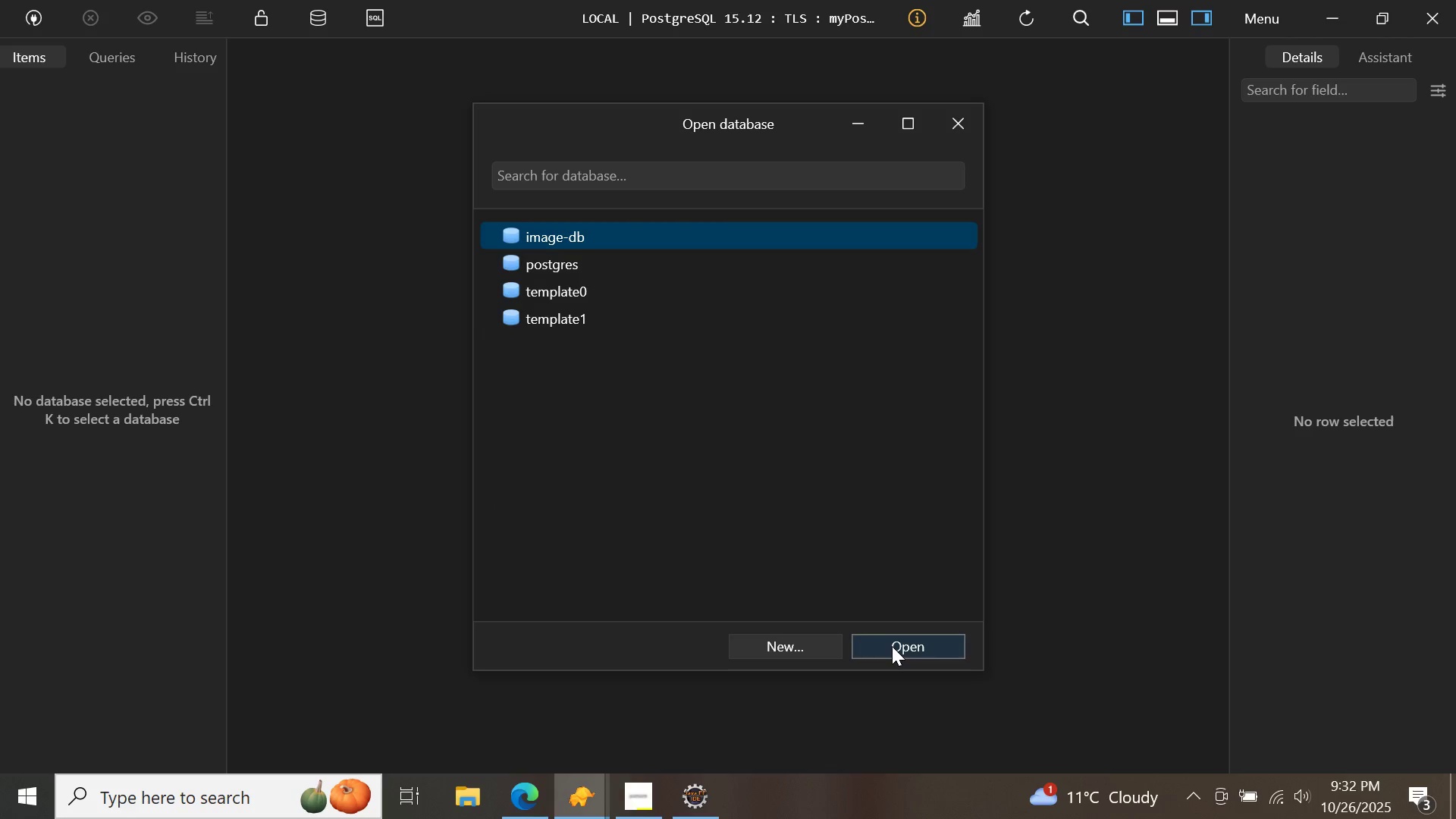 
left_click([892, 646])
 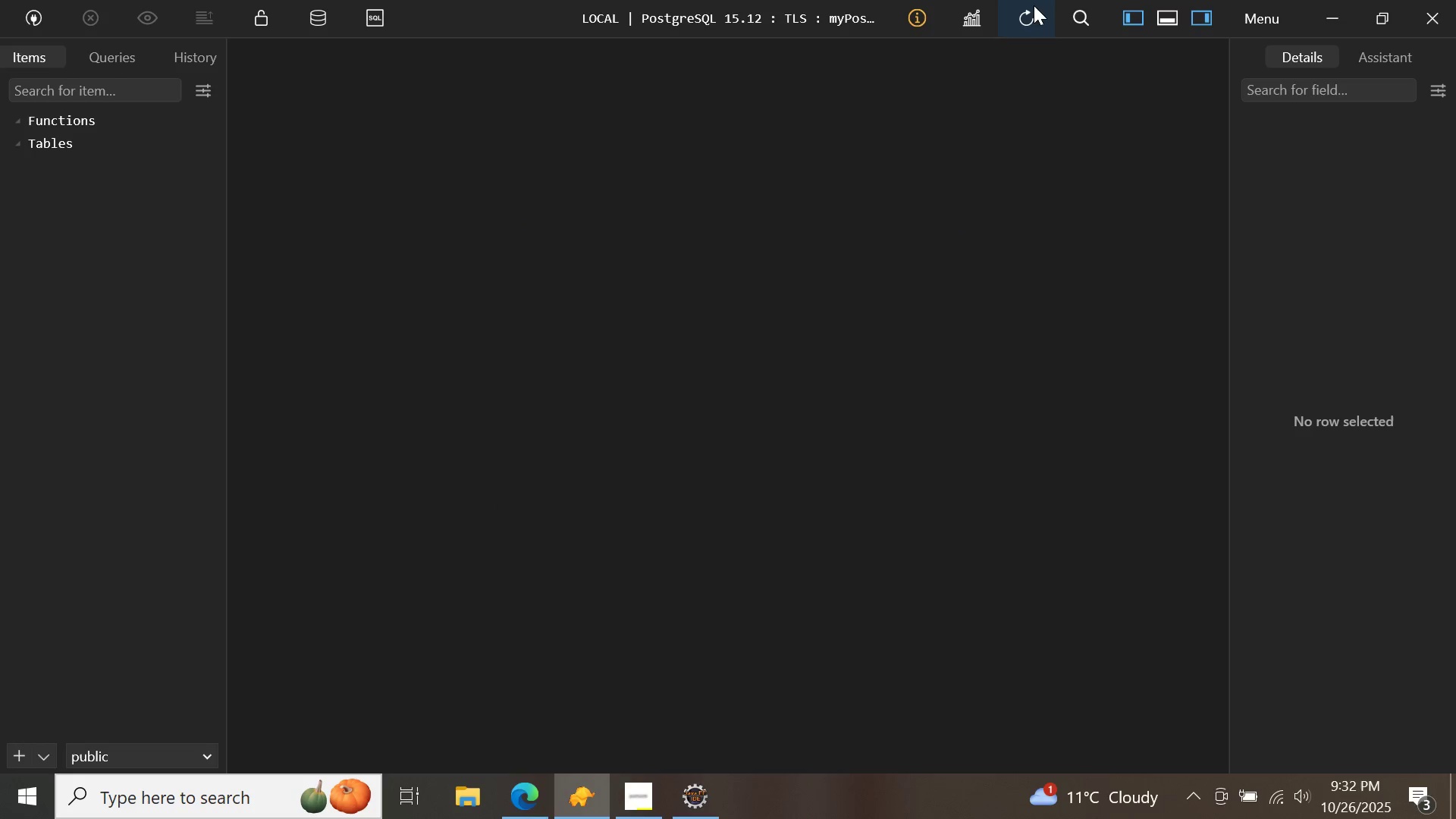 
left_click([1034, 5])
 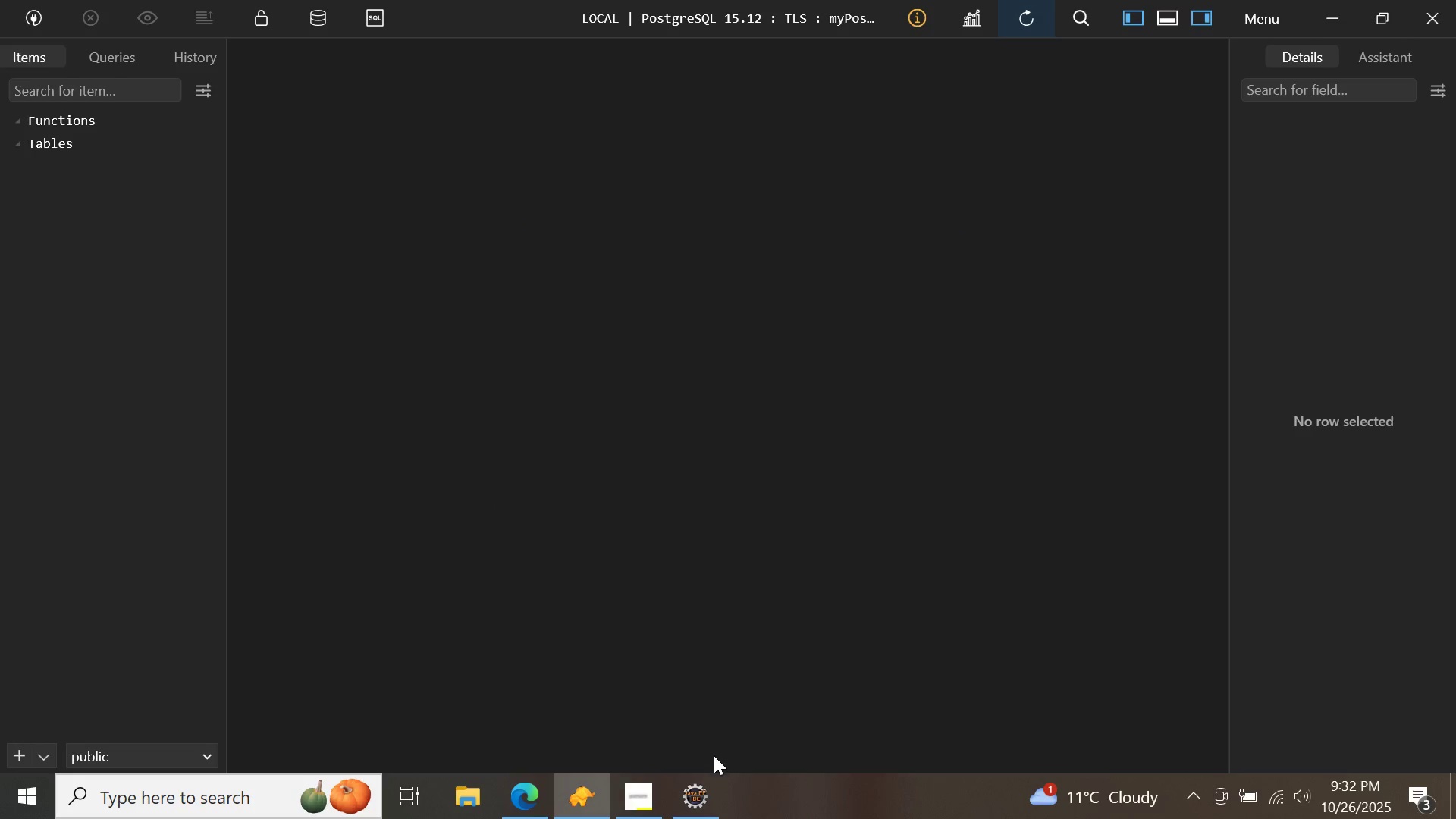 
left_click([704, 782])
 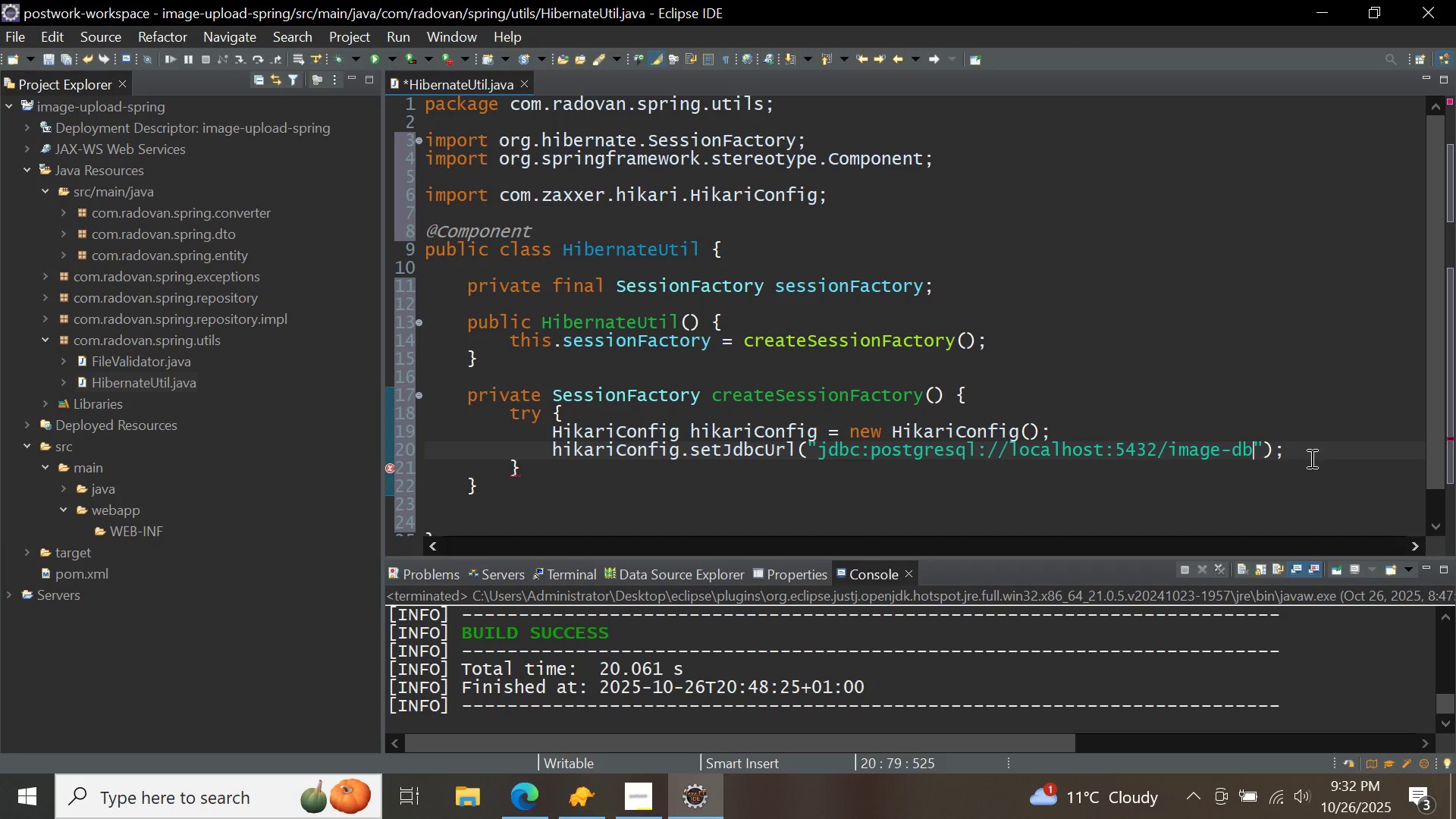 
left_click([1330, 443])
 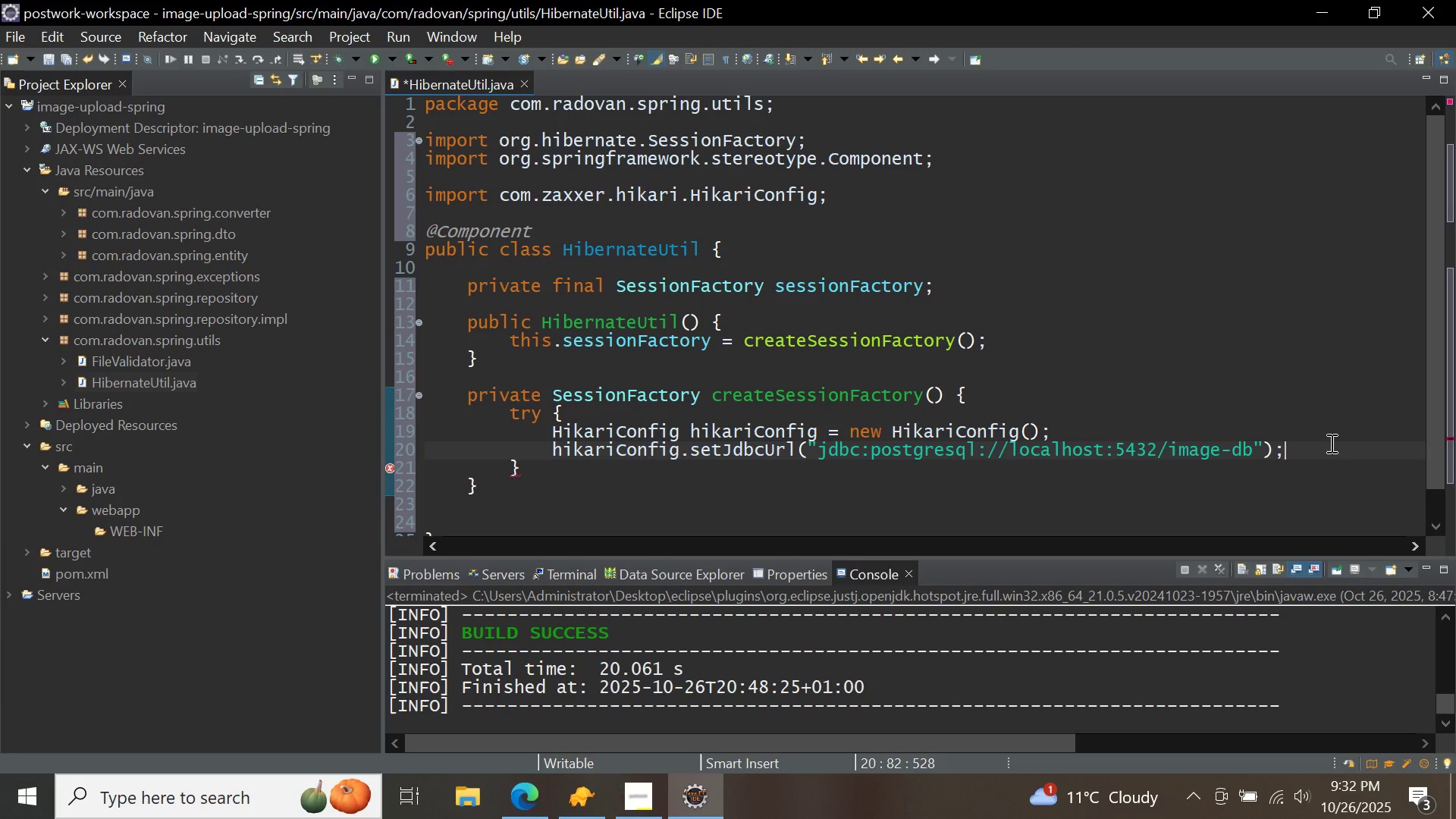 
key(Enter)
 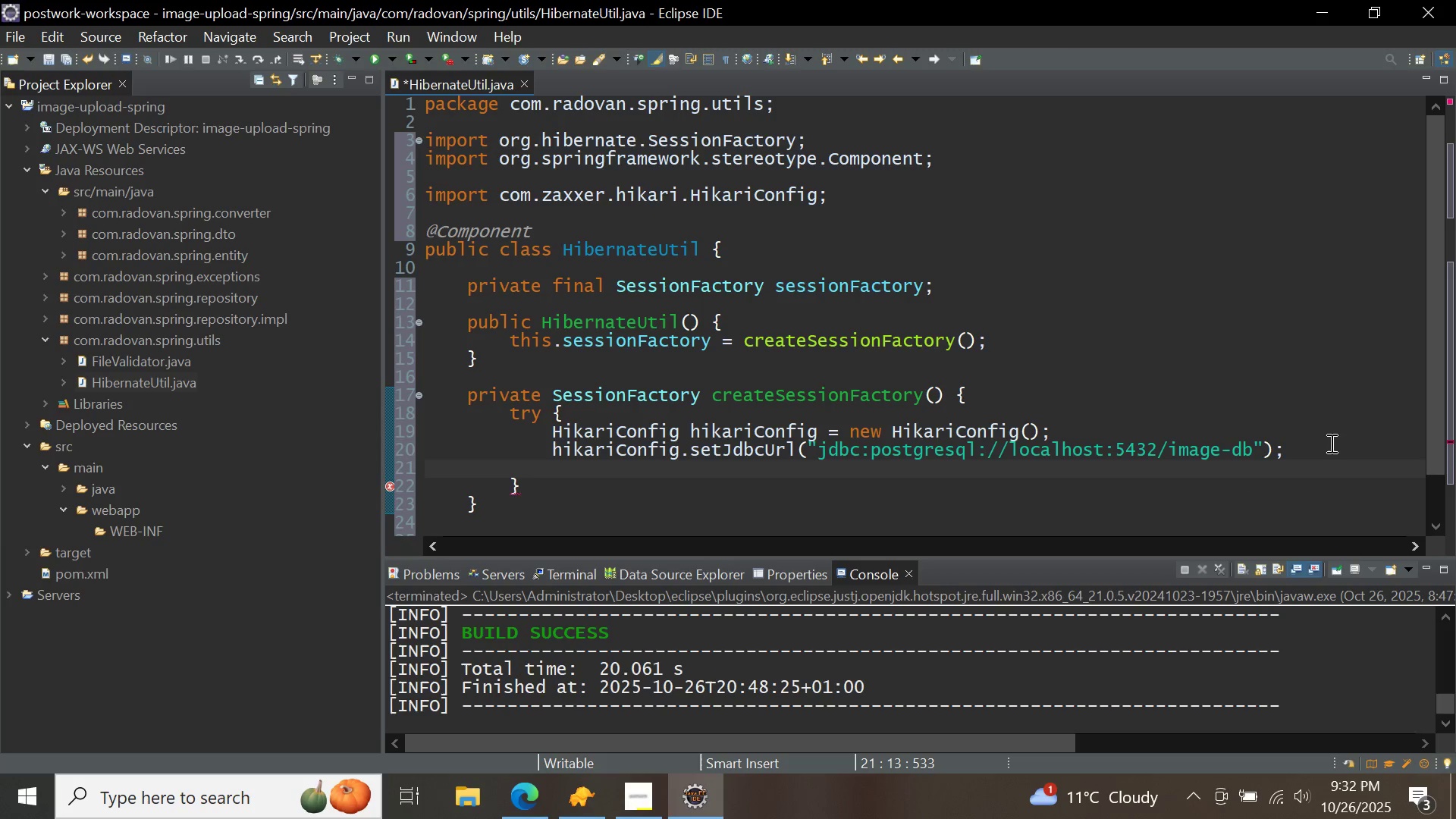 
type(hikari)
 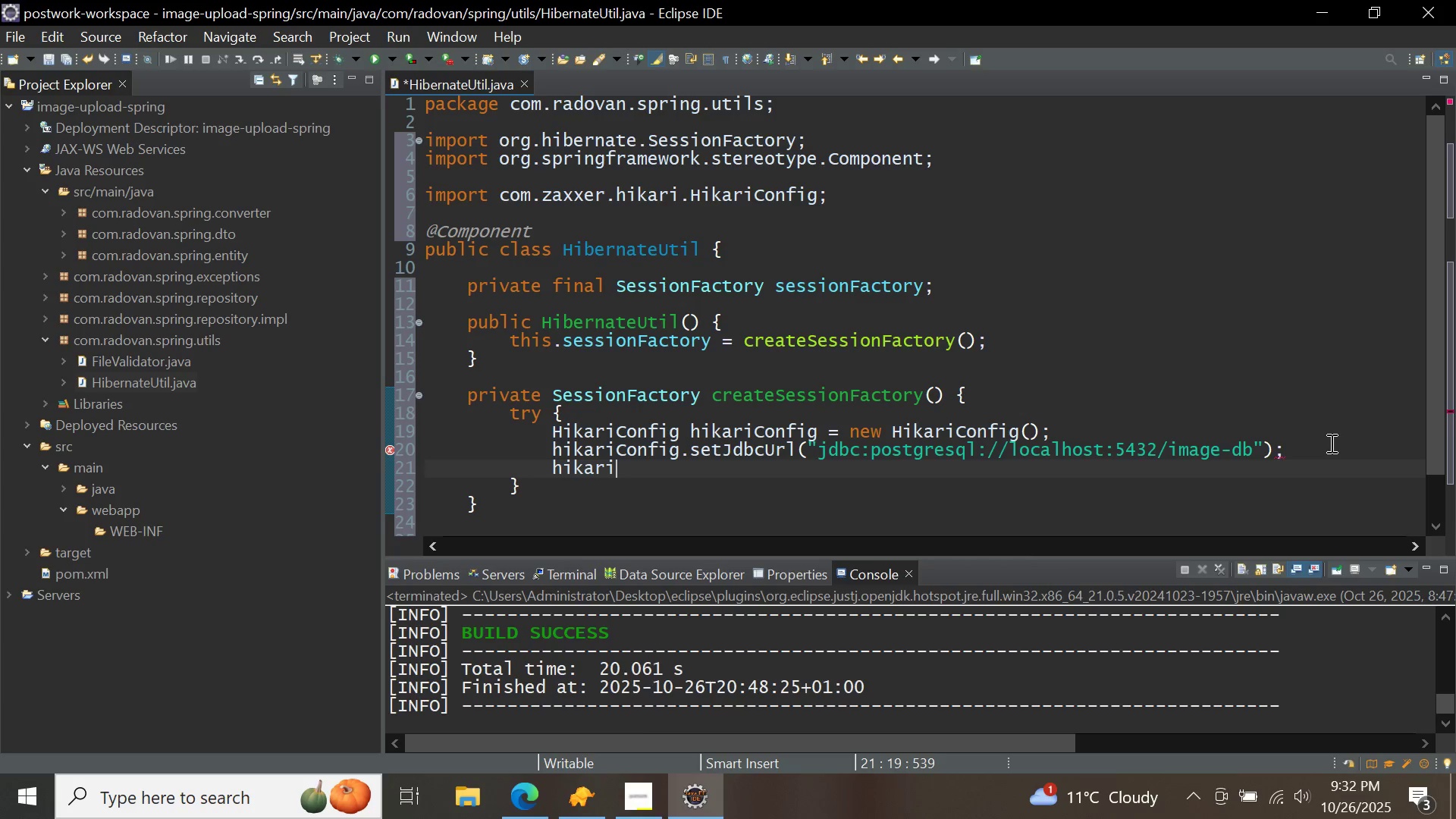 
key(Control+ControlLeft)
 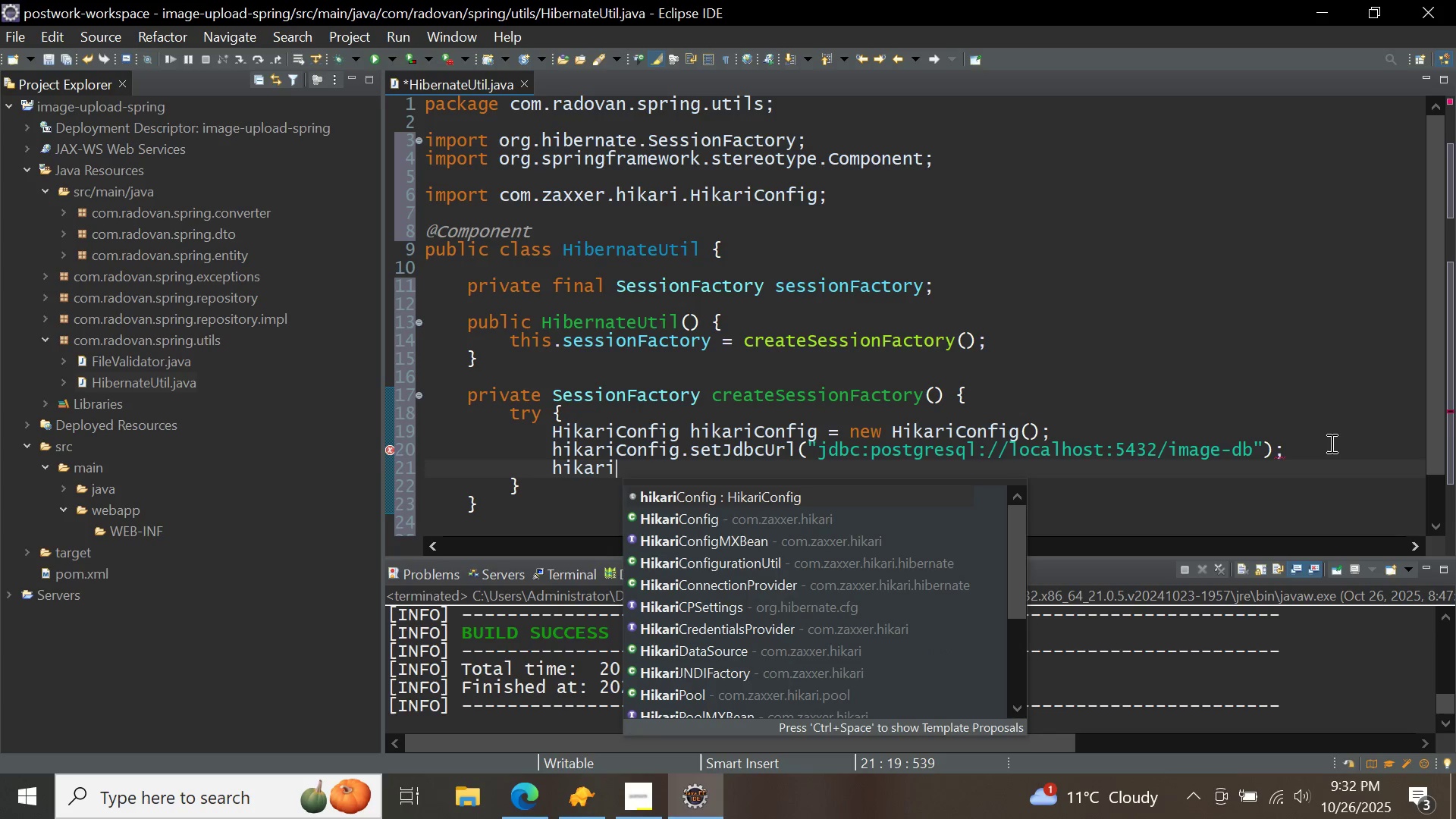 
key(Control+Space)
 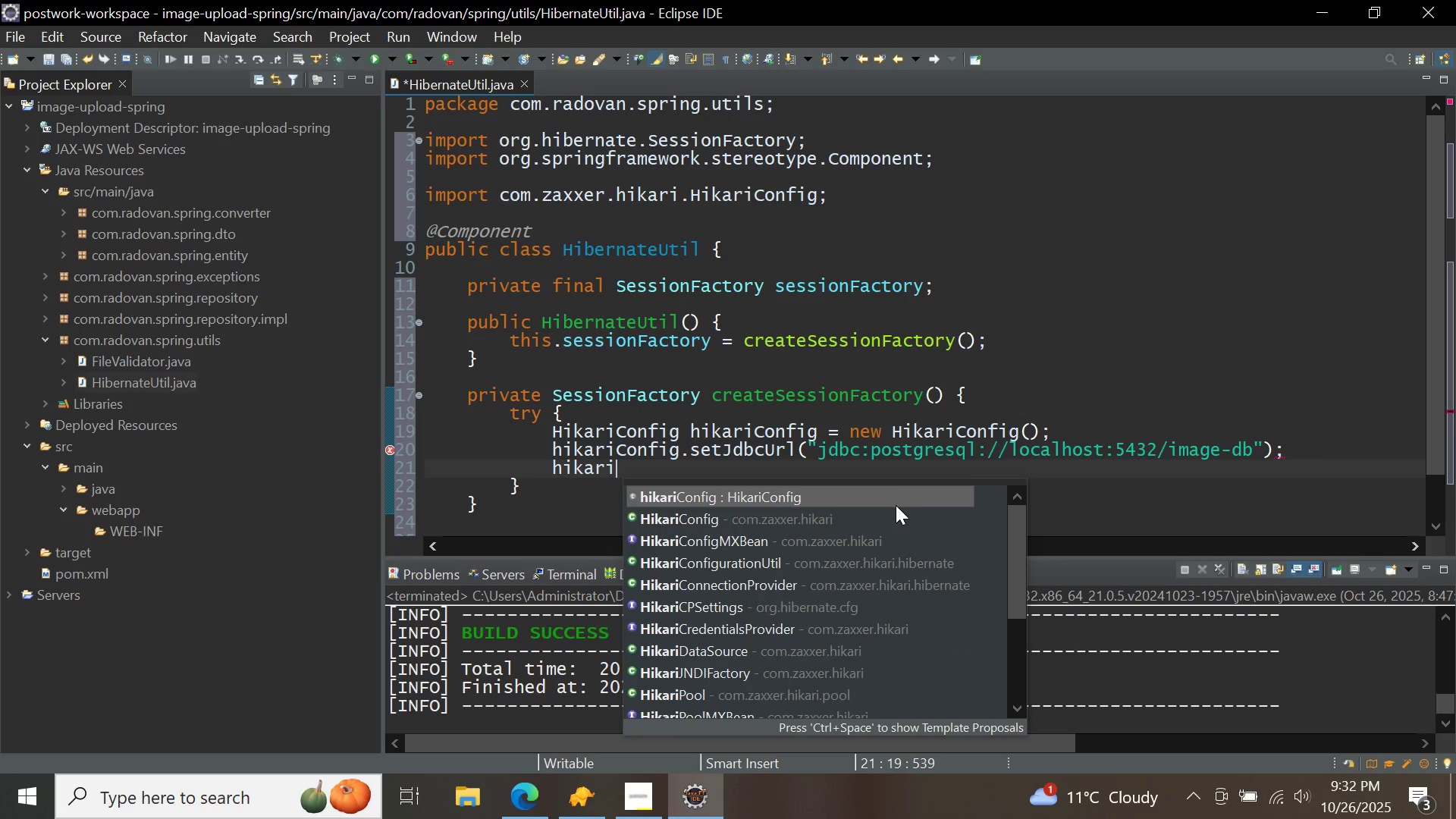 
double_click([896, 505])
 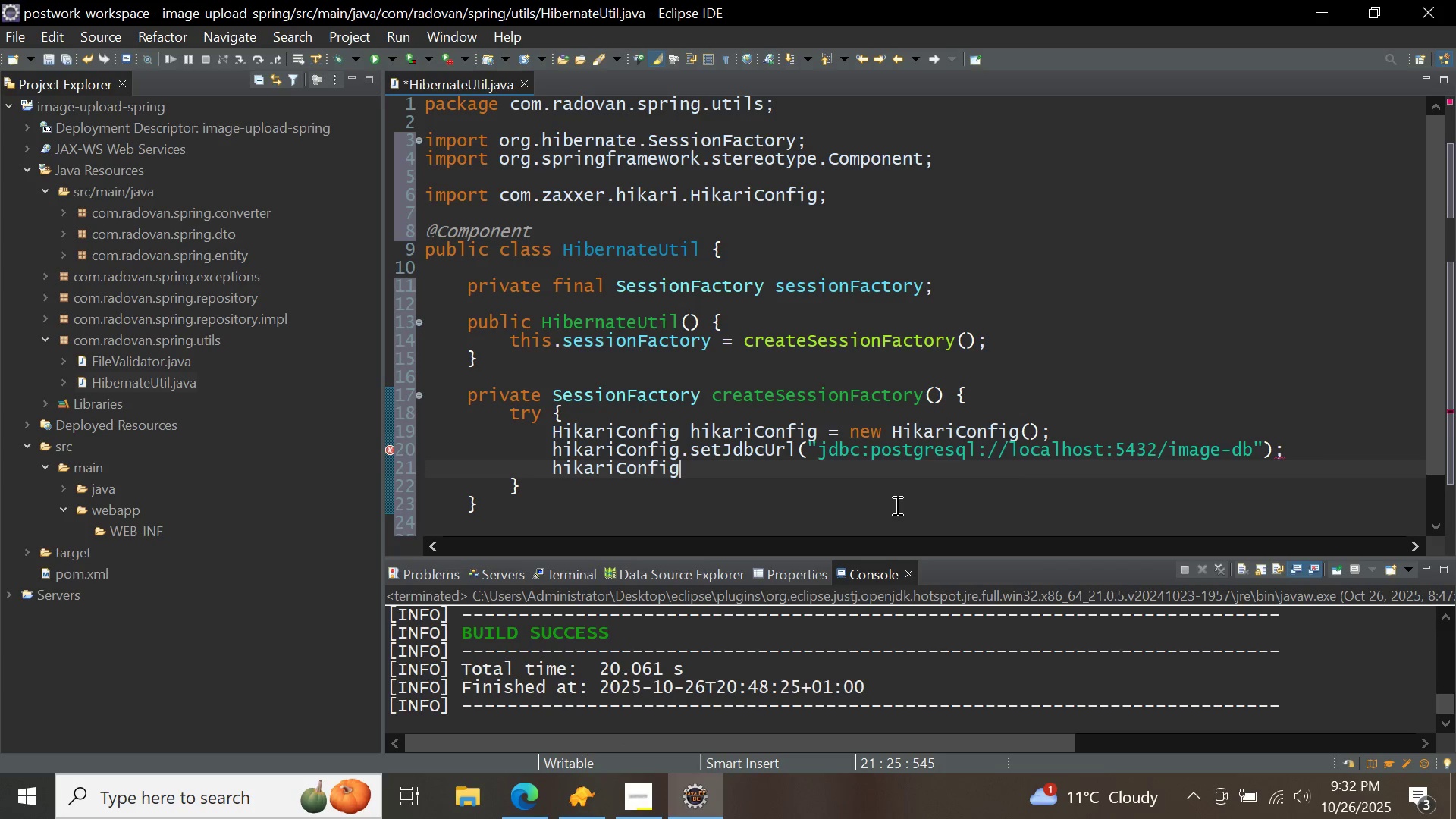 
type(.setu)
 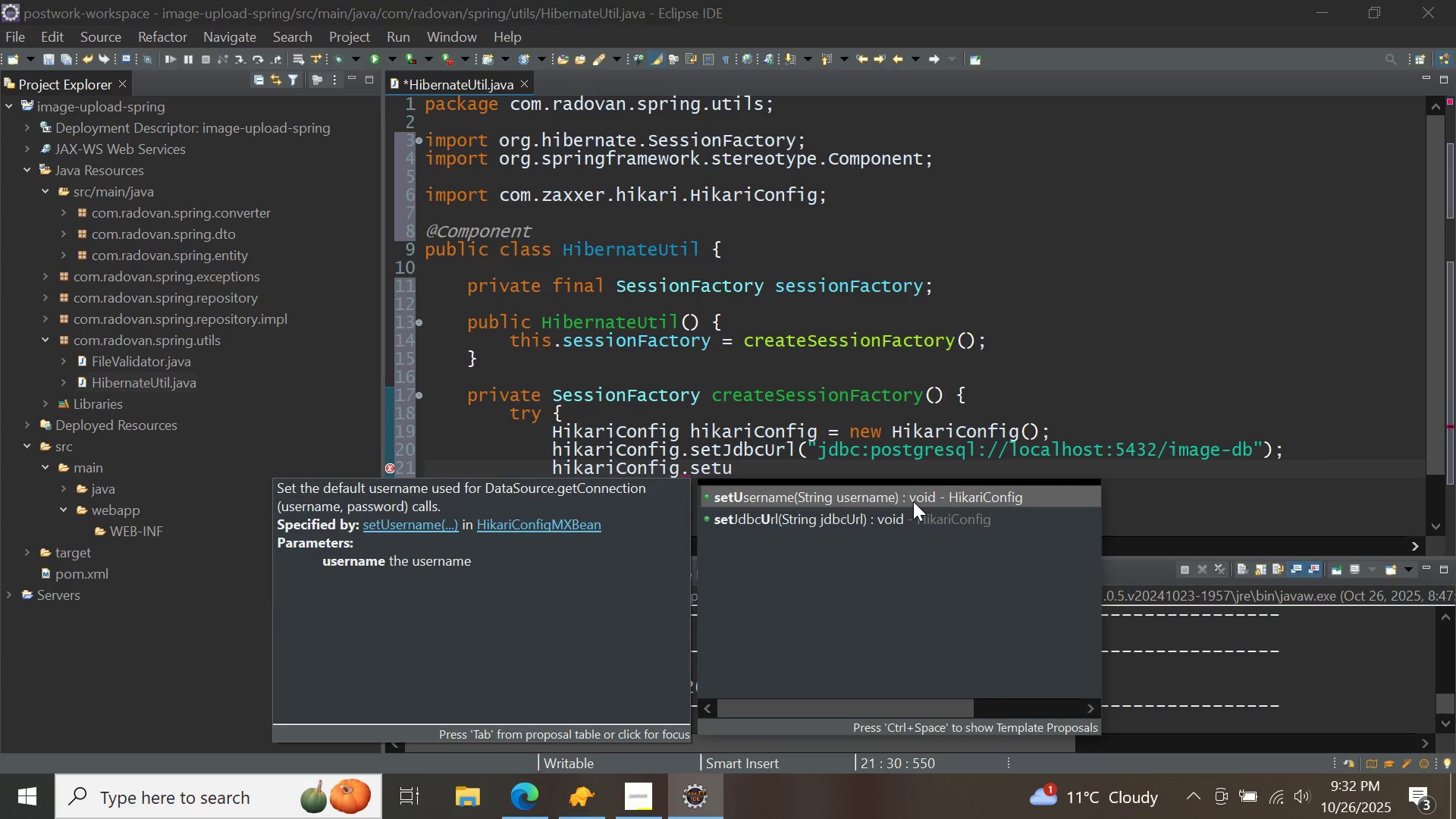 
double_click([913, 501])
 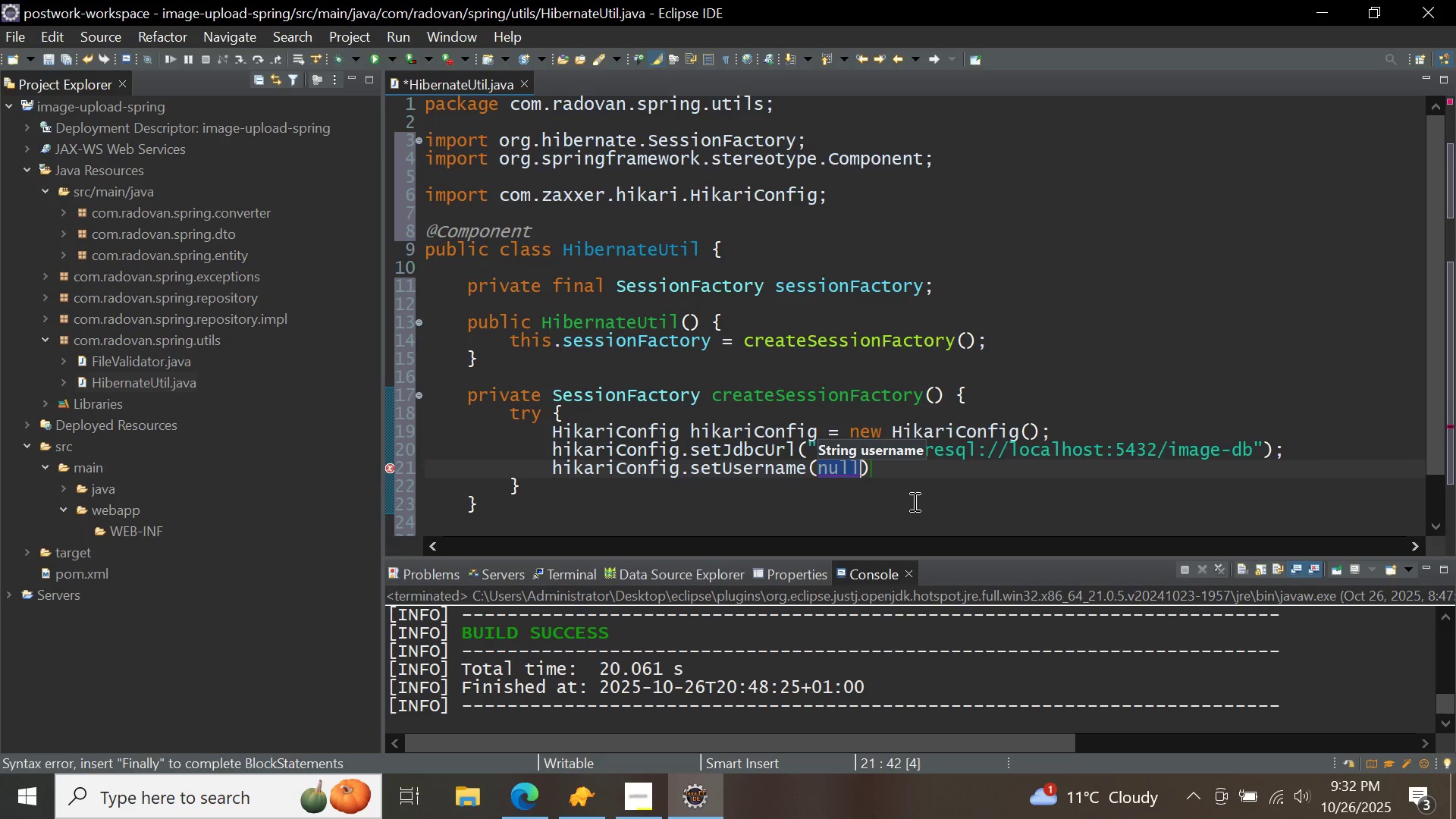 
key(Backspace)
type("postgres)
 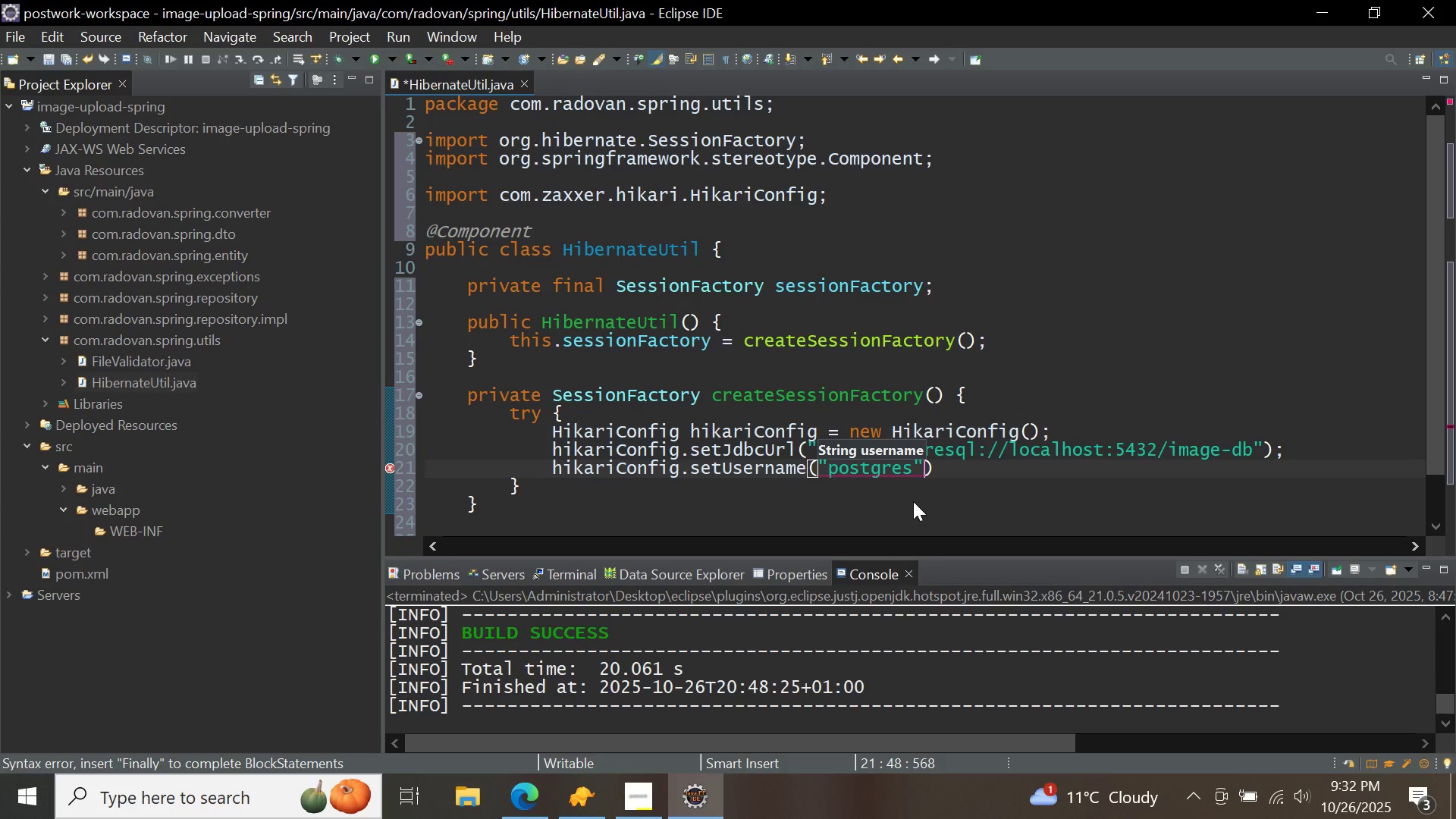 
 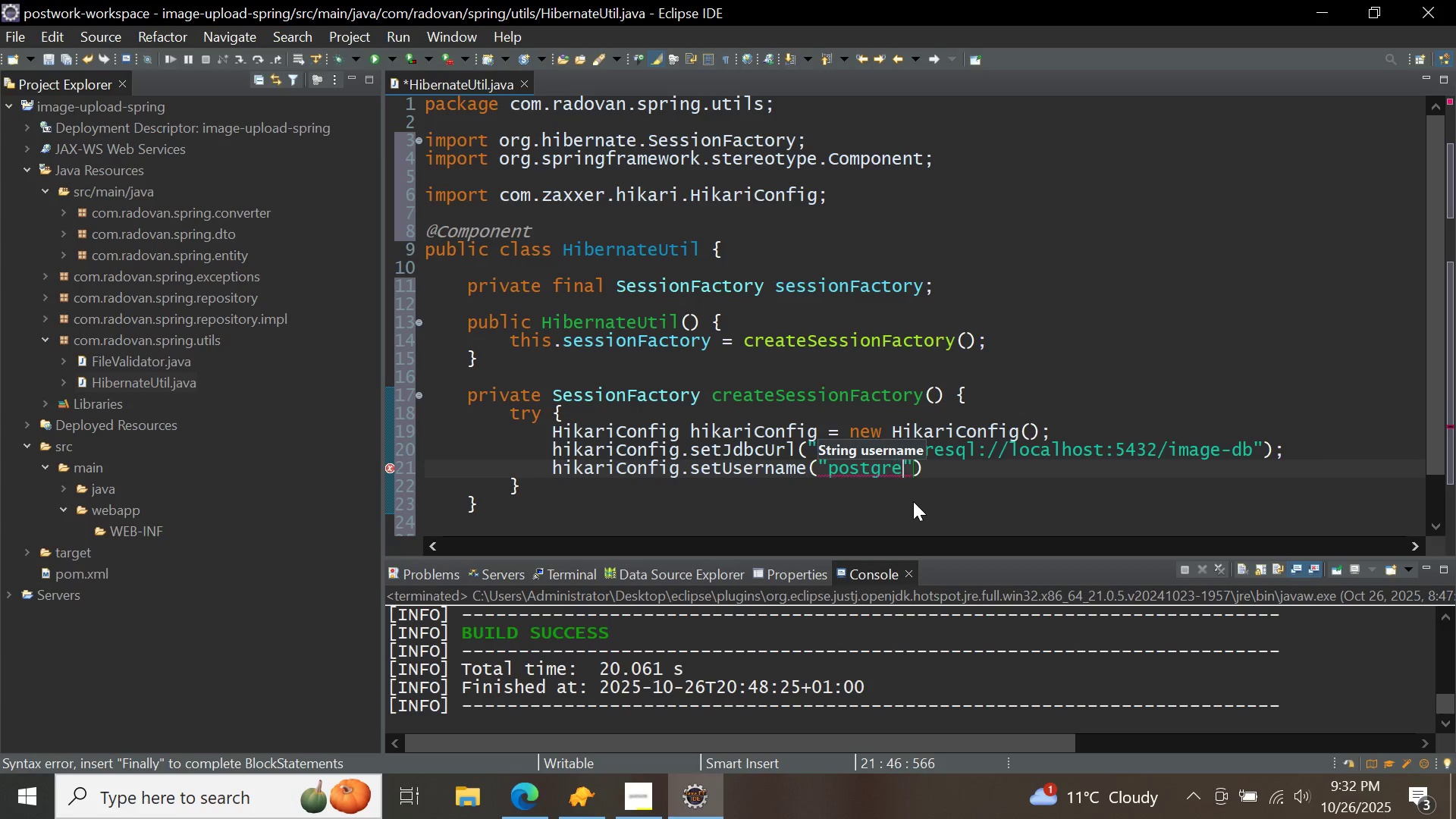 
key(ArrowRight)
 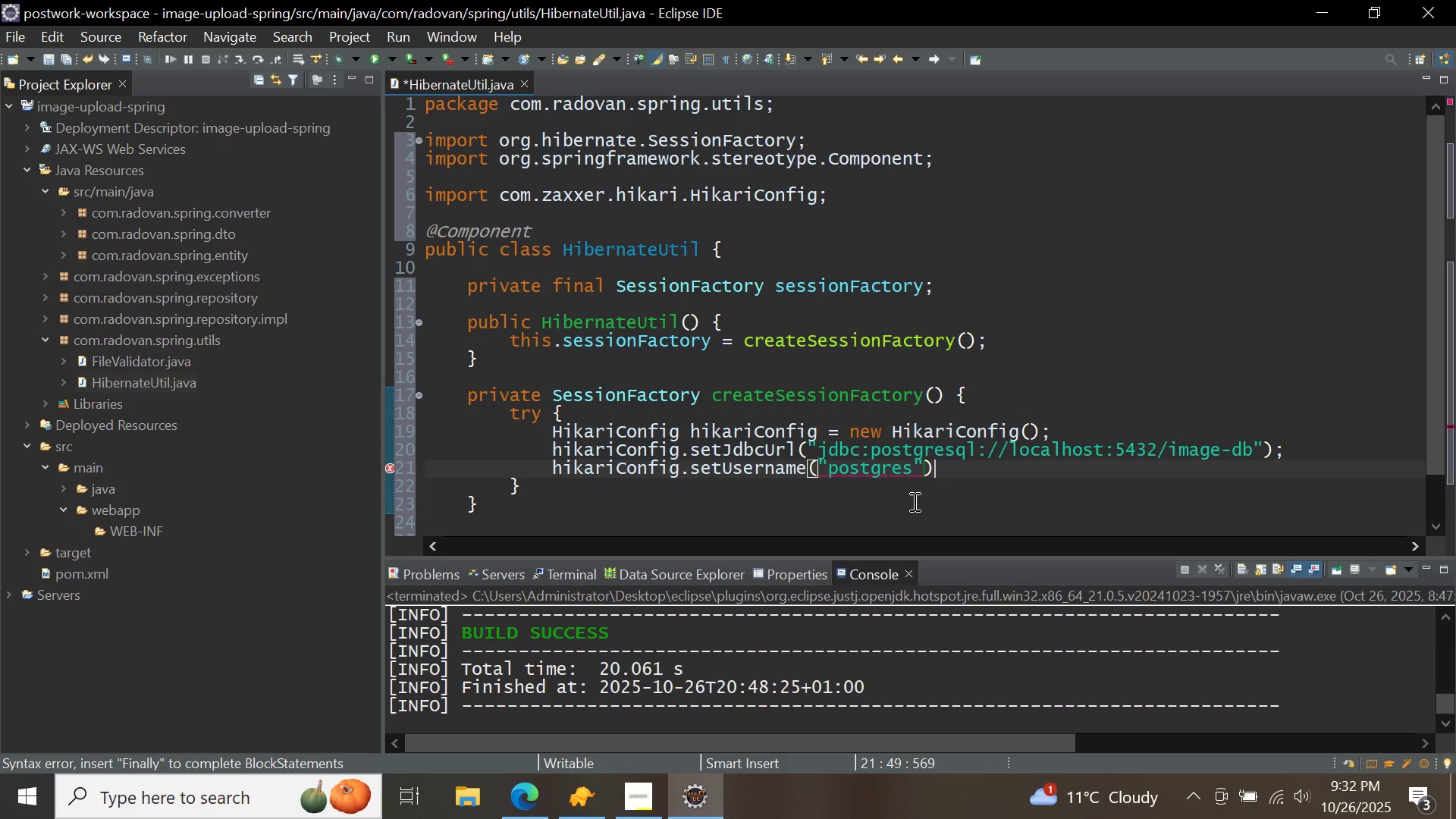 
key(ArrowRight)
 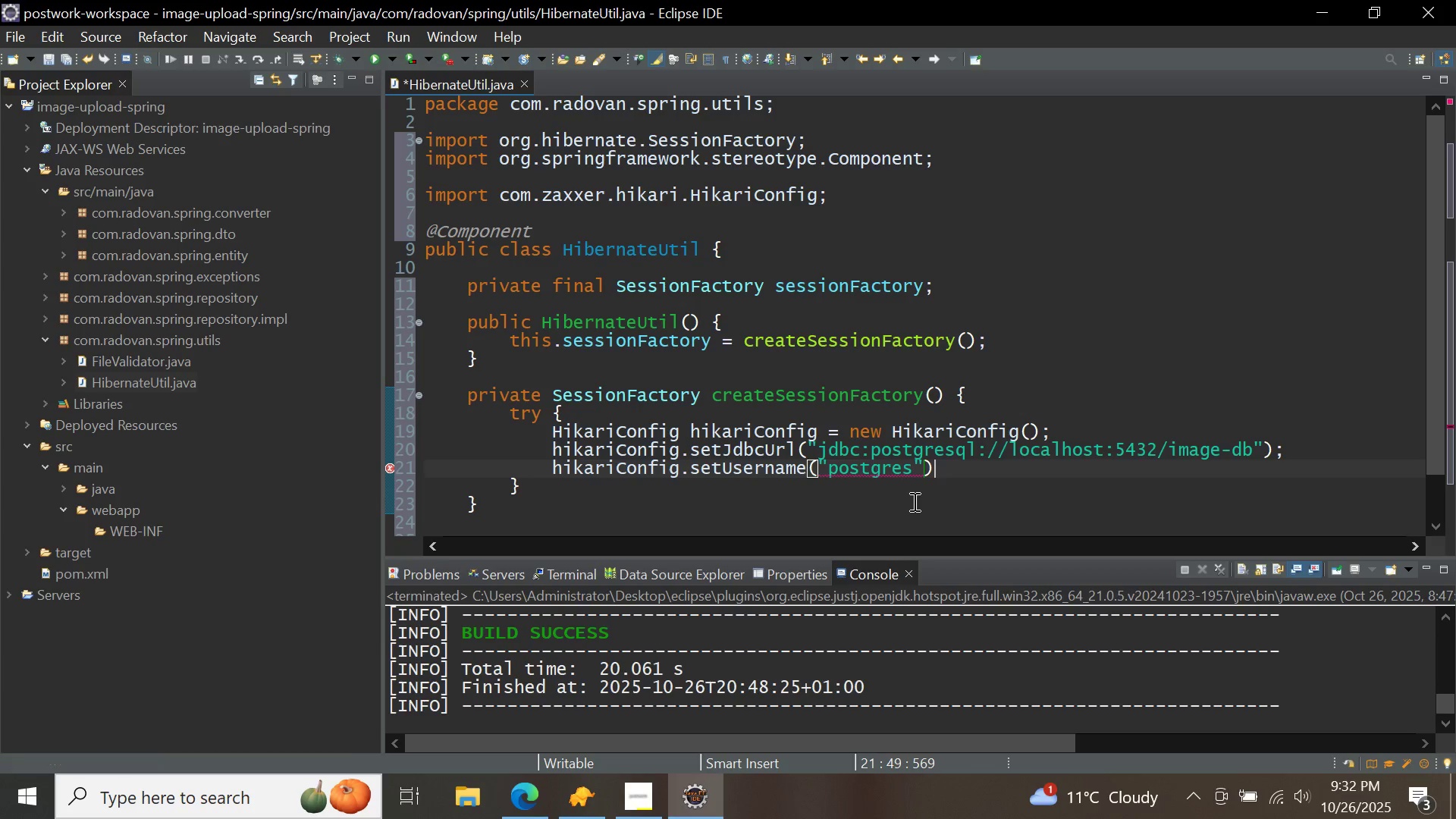 
key(Semicolon)
 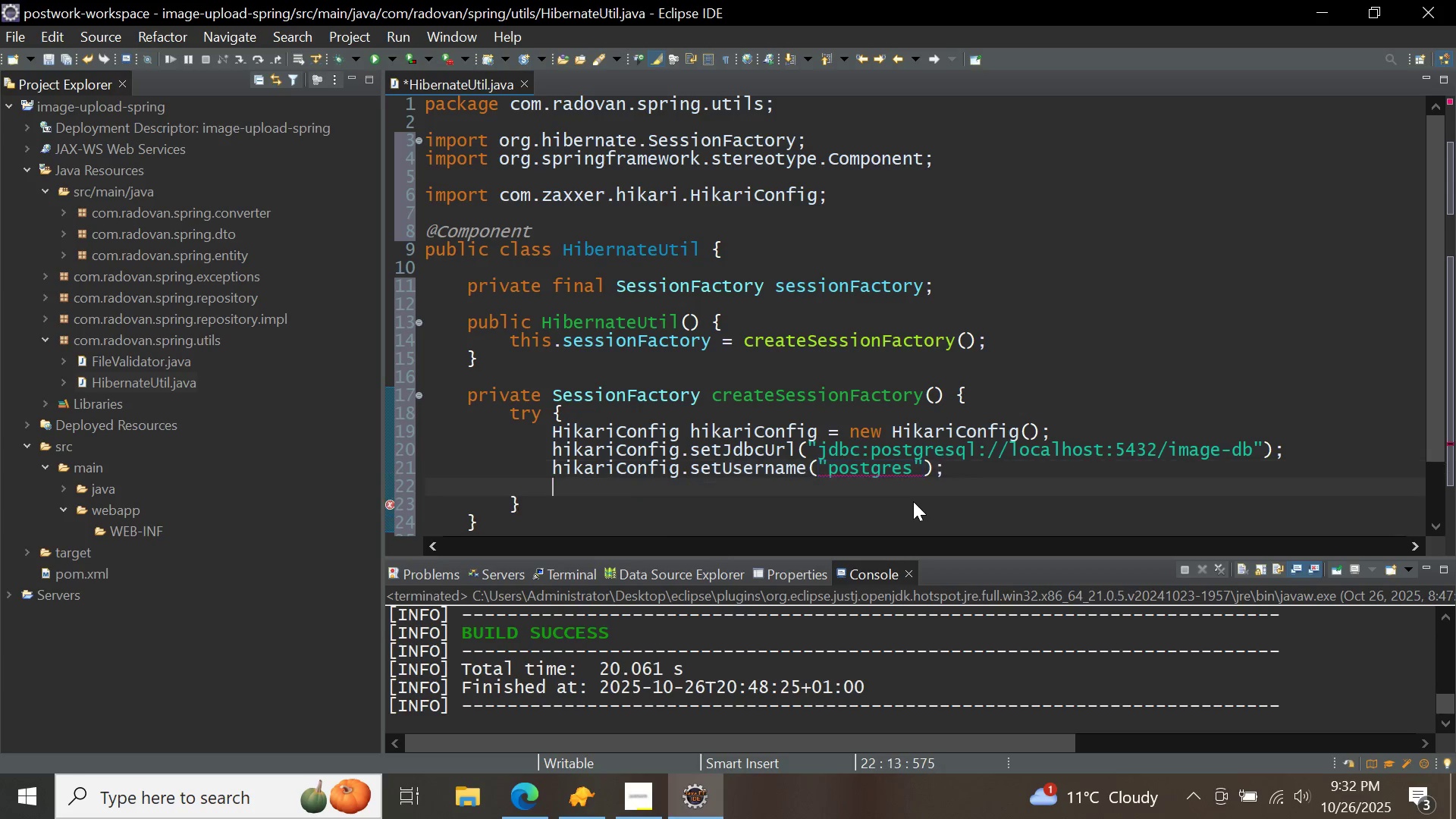 
key(Enter)
 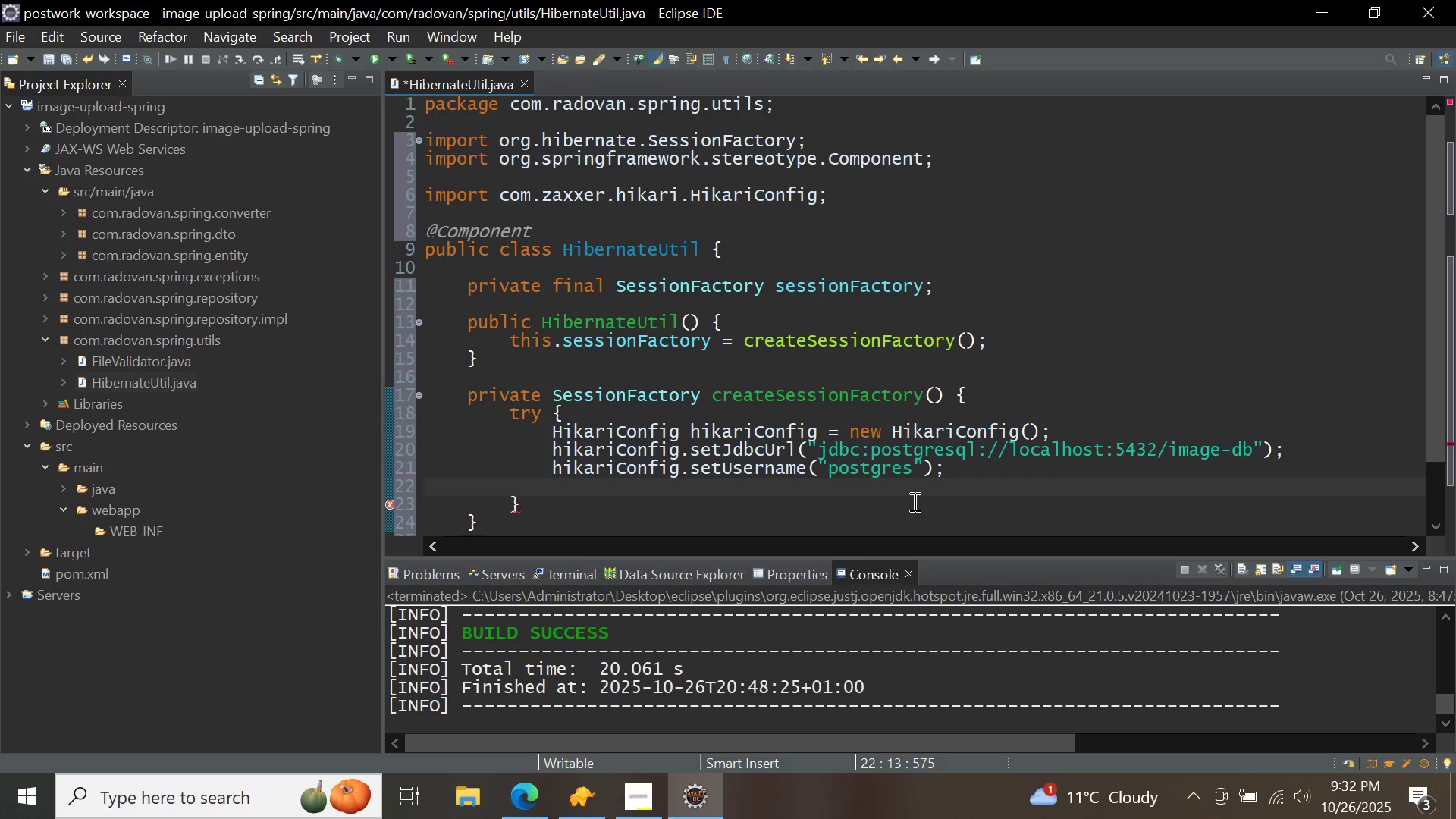 
type(hikar)
 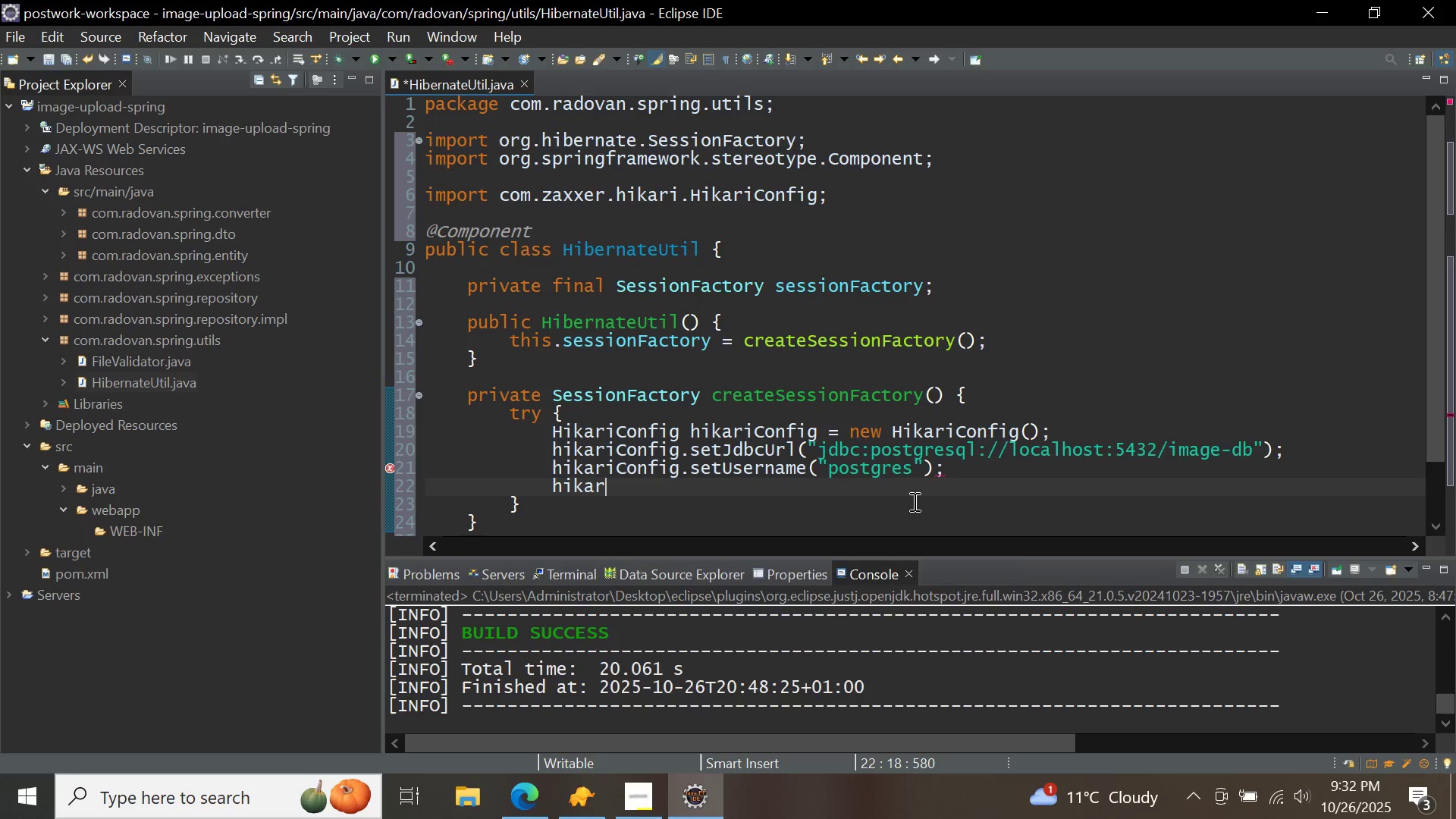 
key(Control+ControlLeft)
 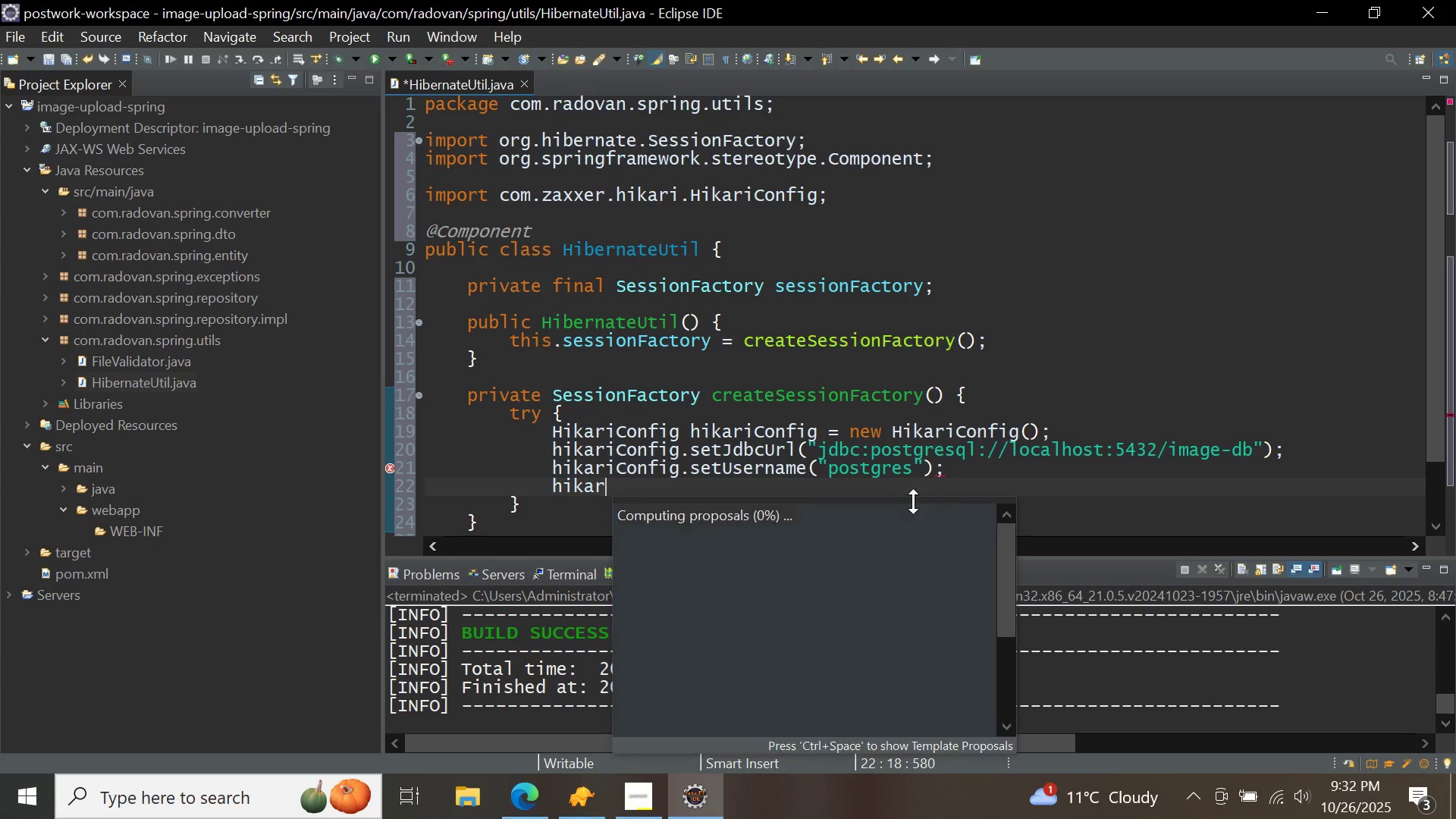 
key(Control+Space)
 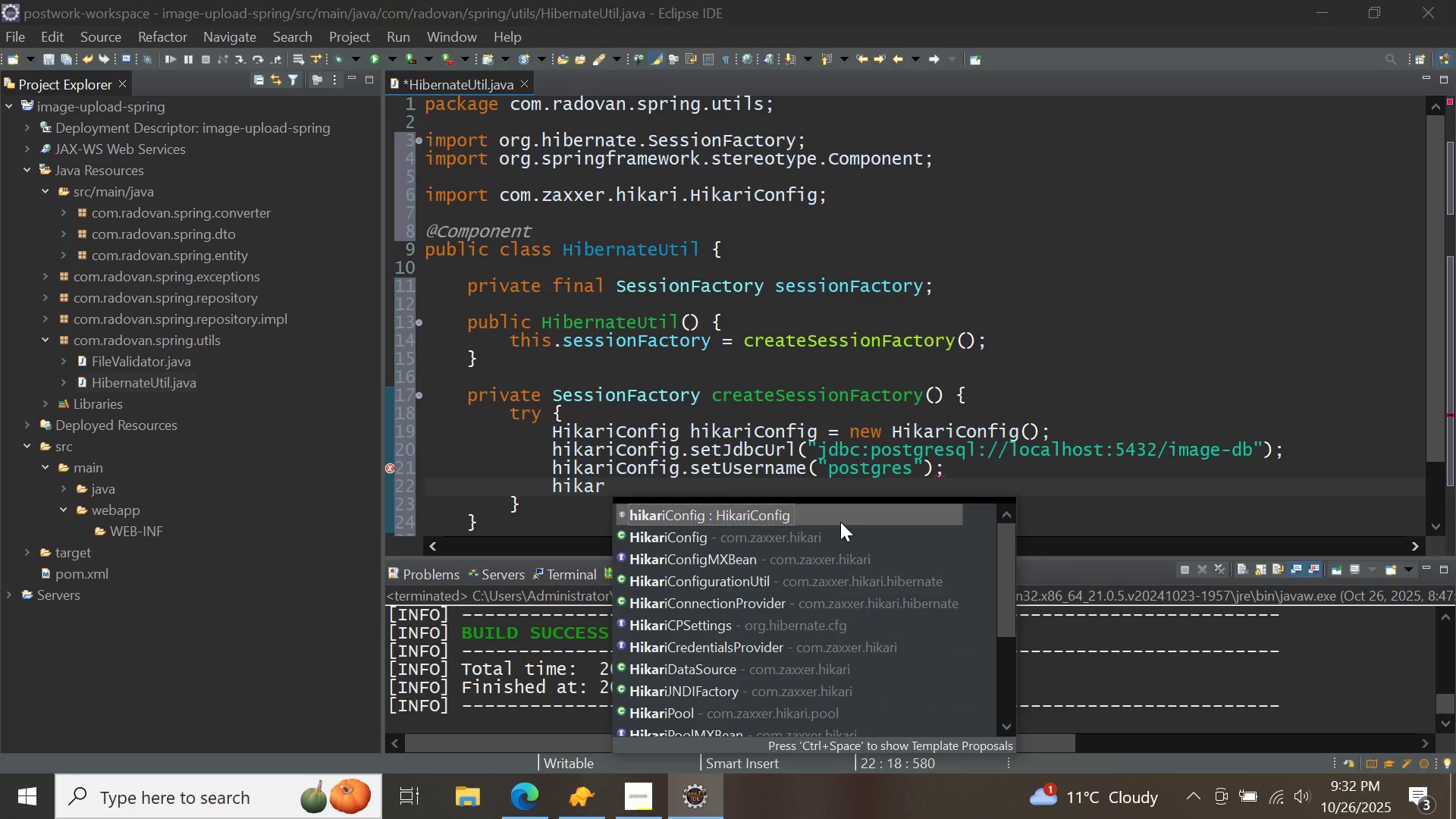 
double_click([840, 522])
 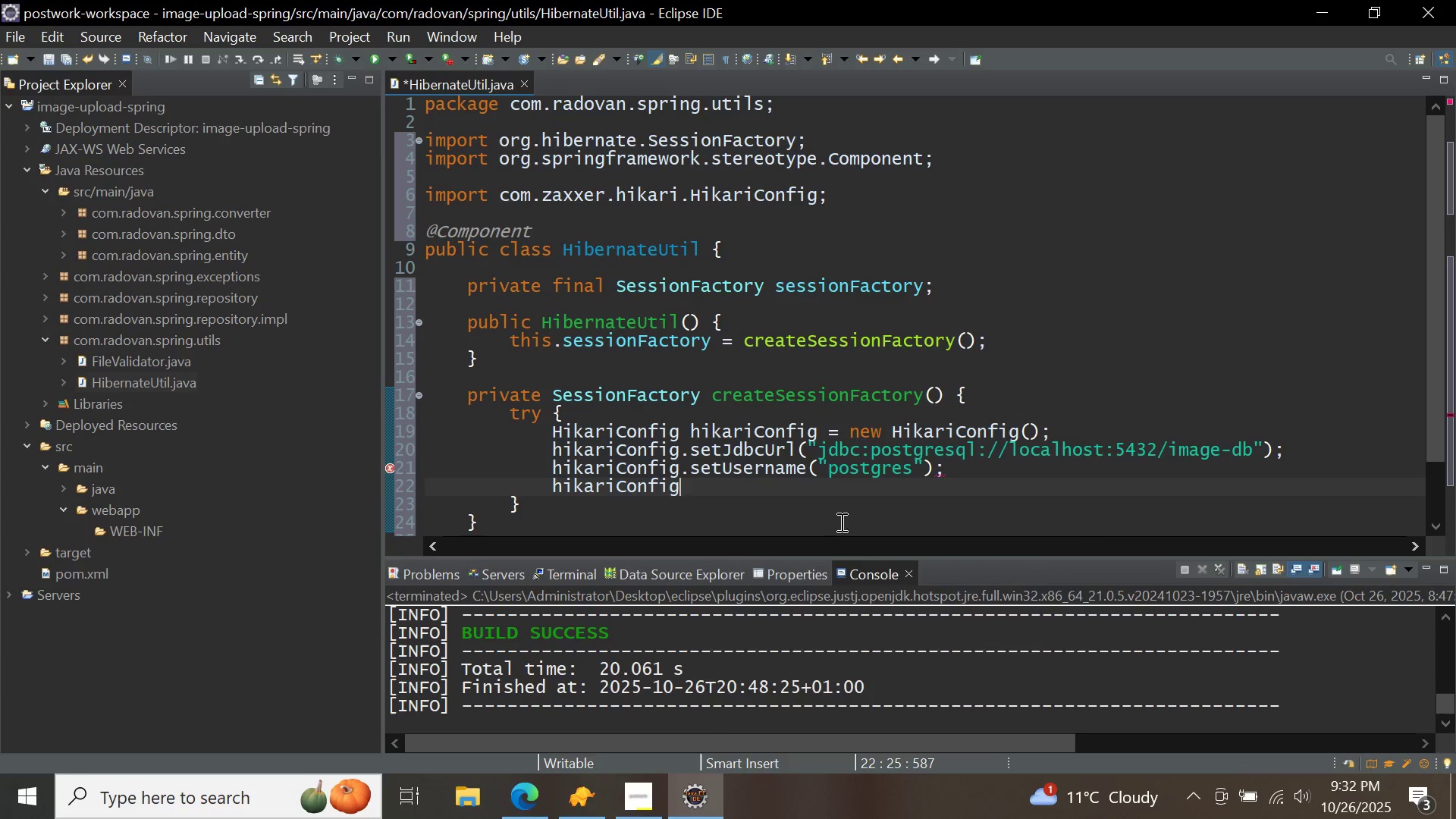 
type(.setp)
 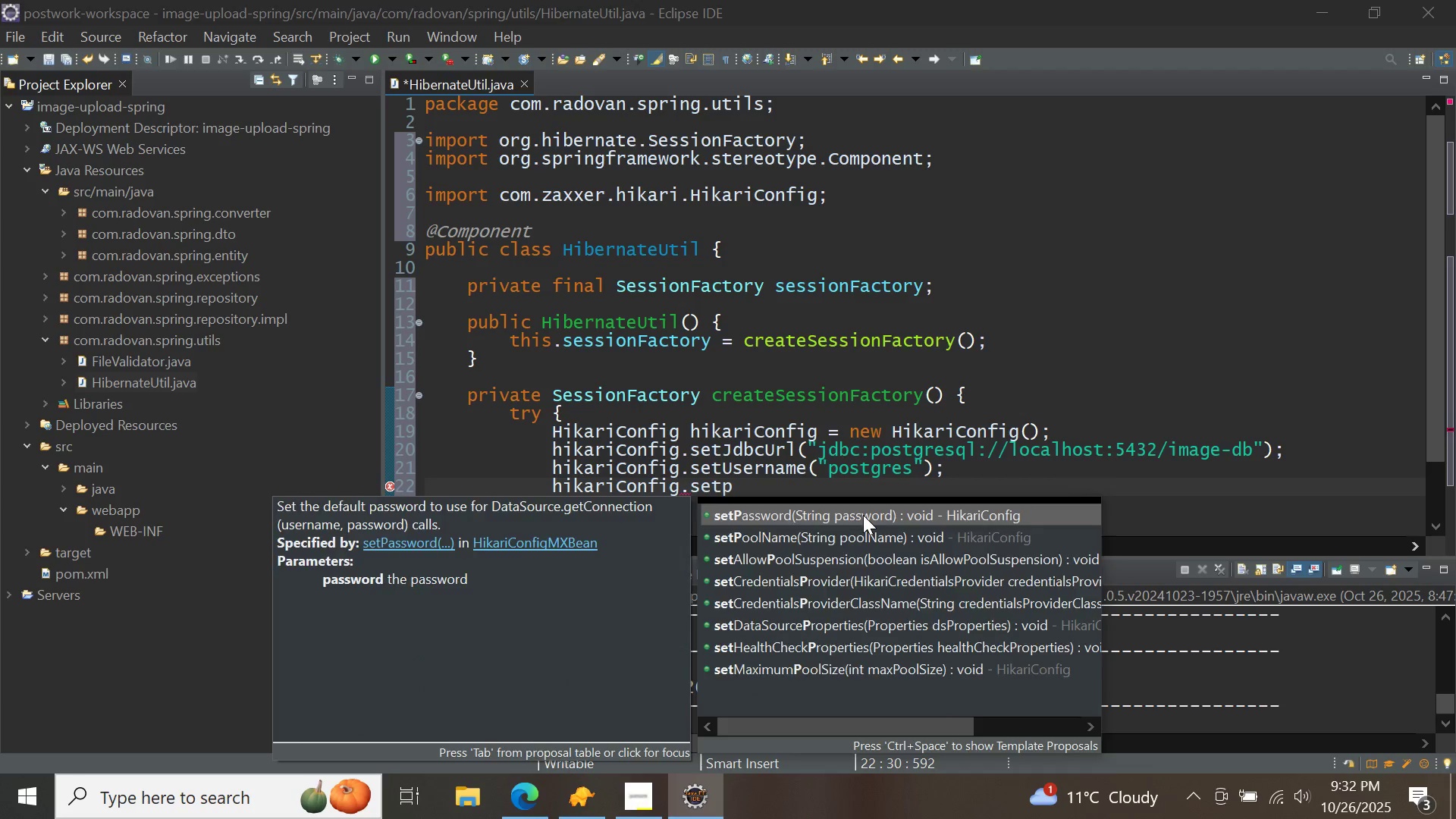 
double_click([863, 515])
 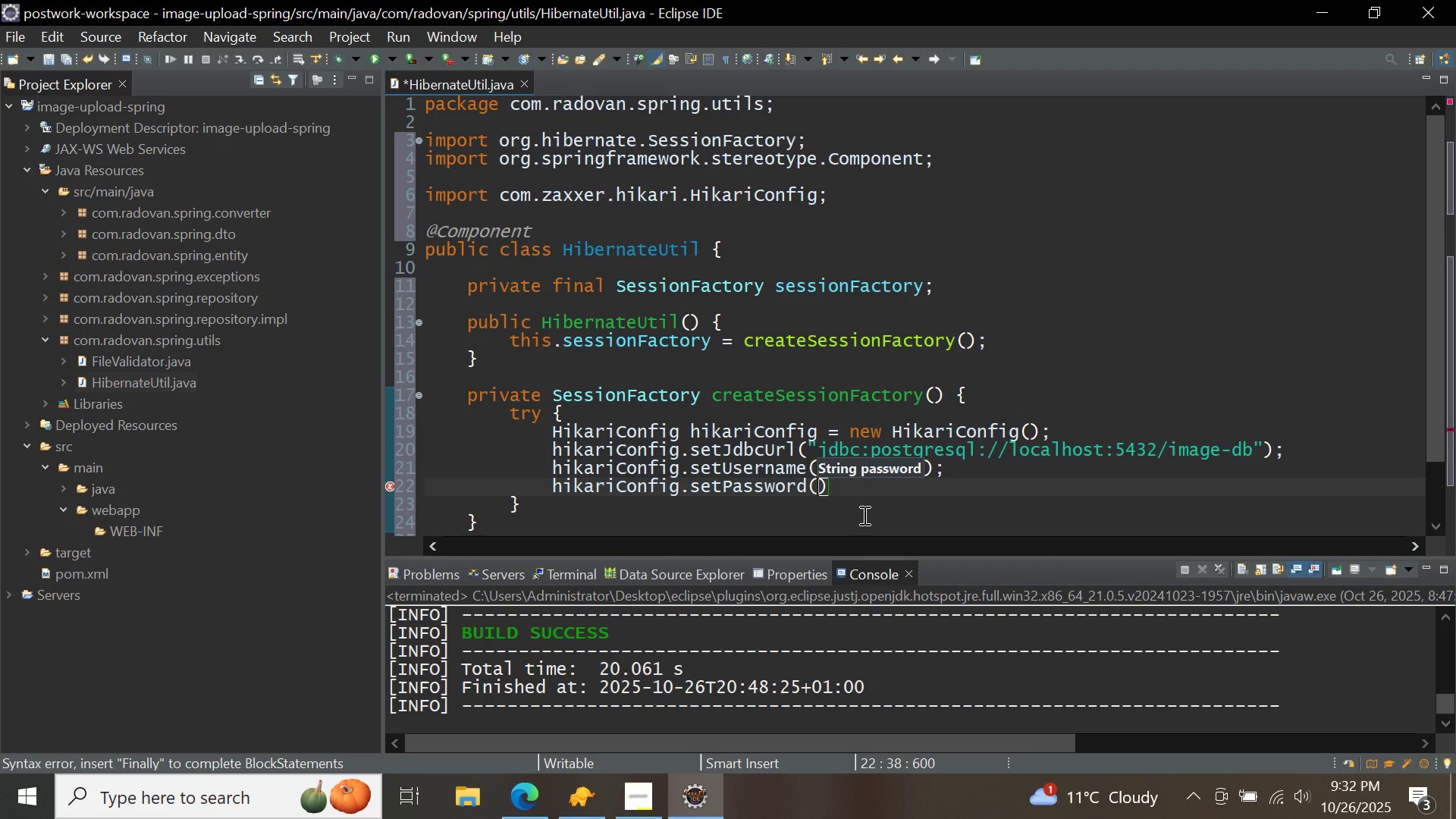 
key(Backspace)
type("1111)
 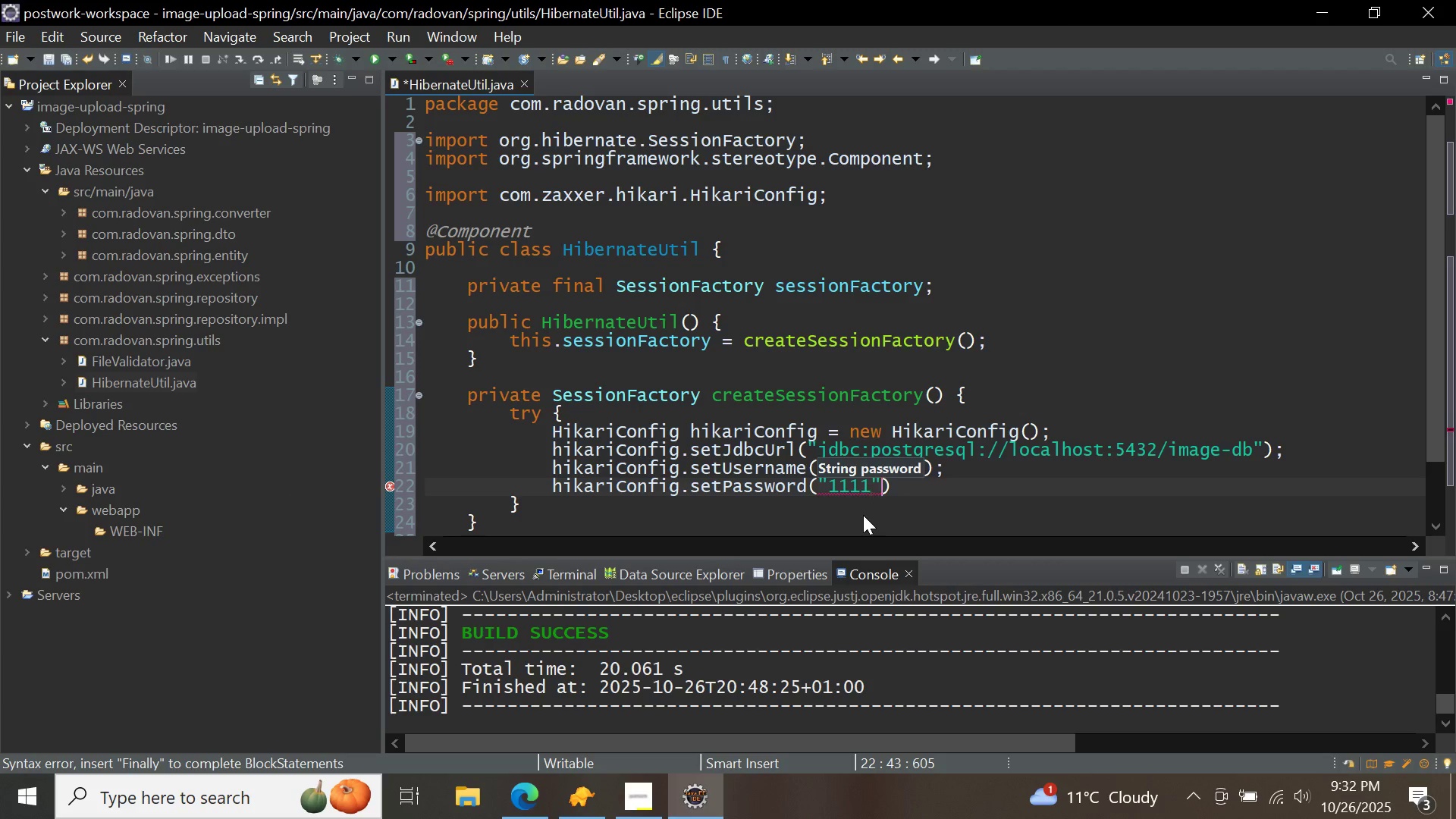 
 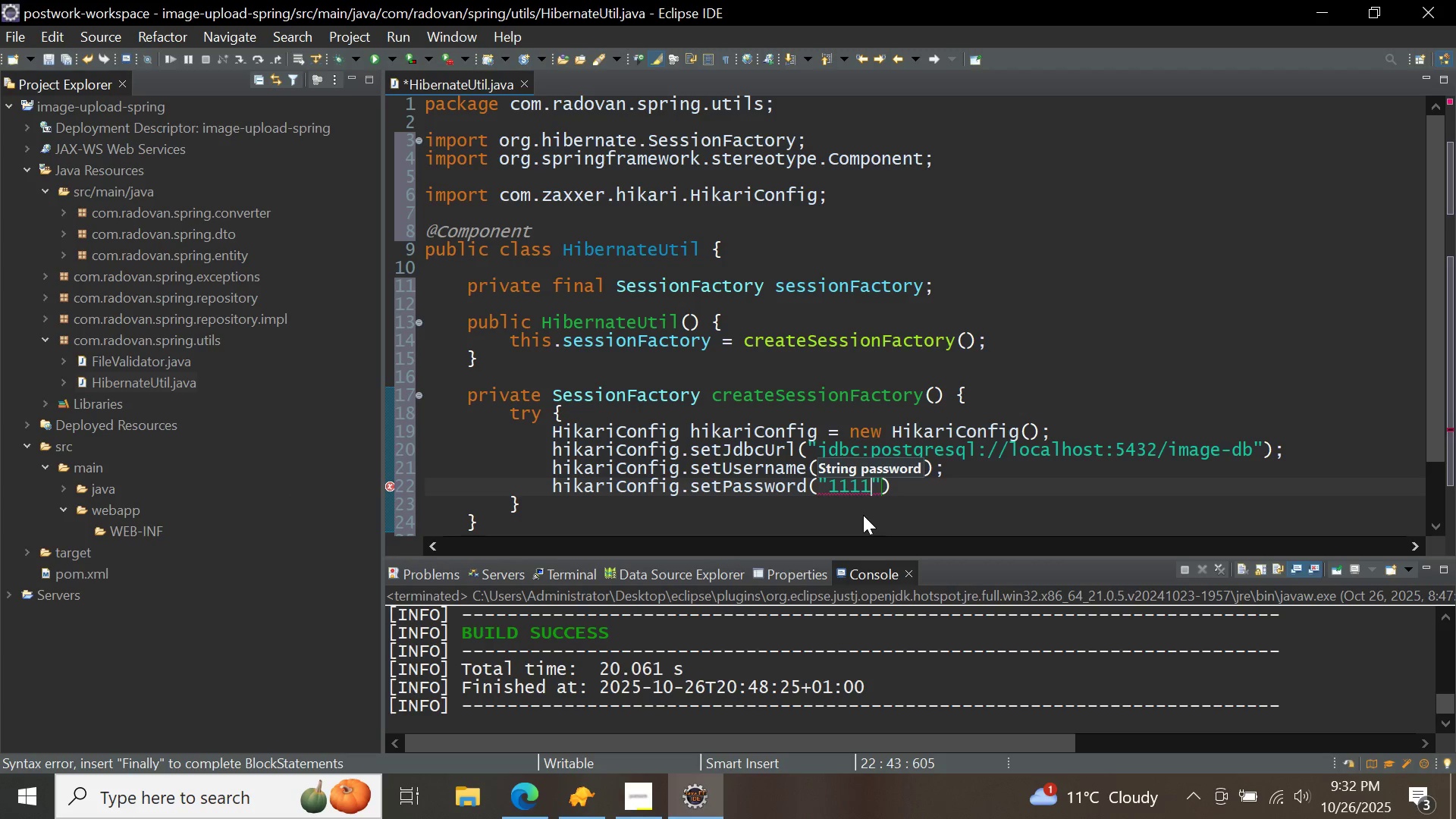 
key(ArrowRight)
 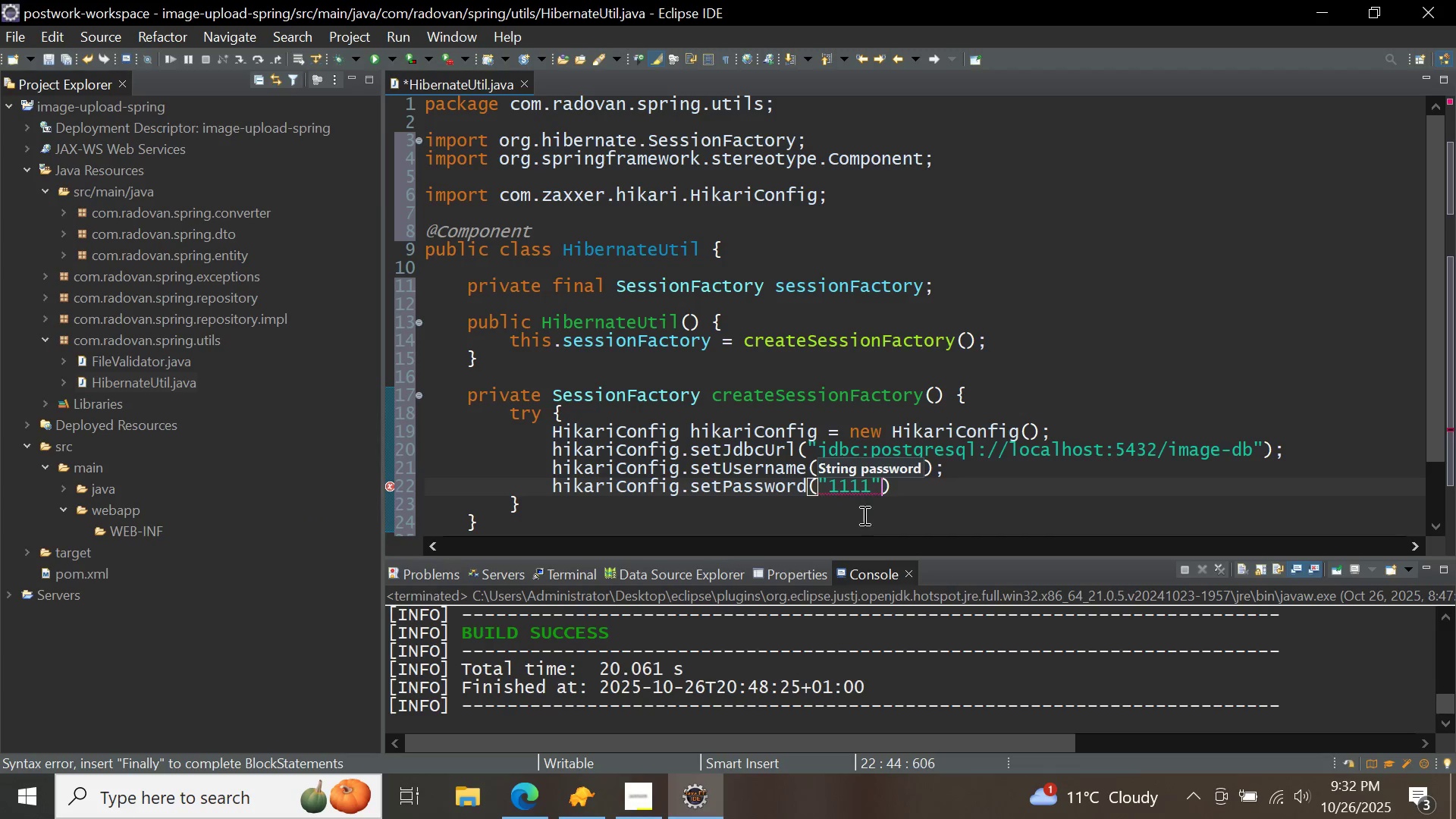 
key(ArrowRight)
 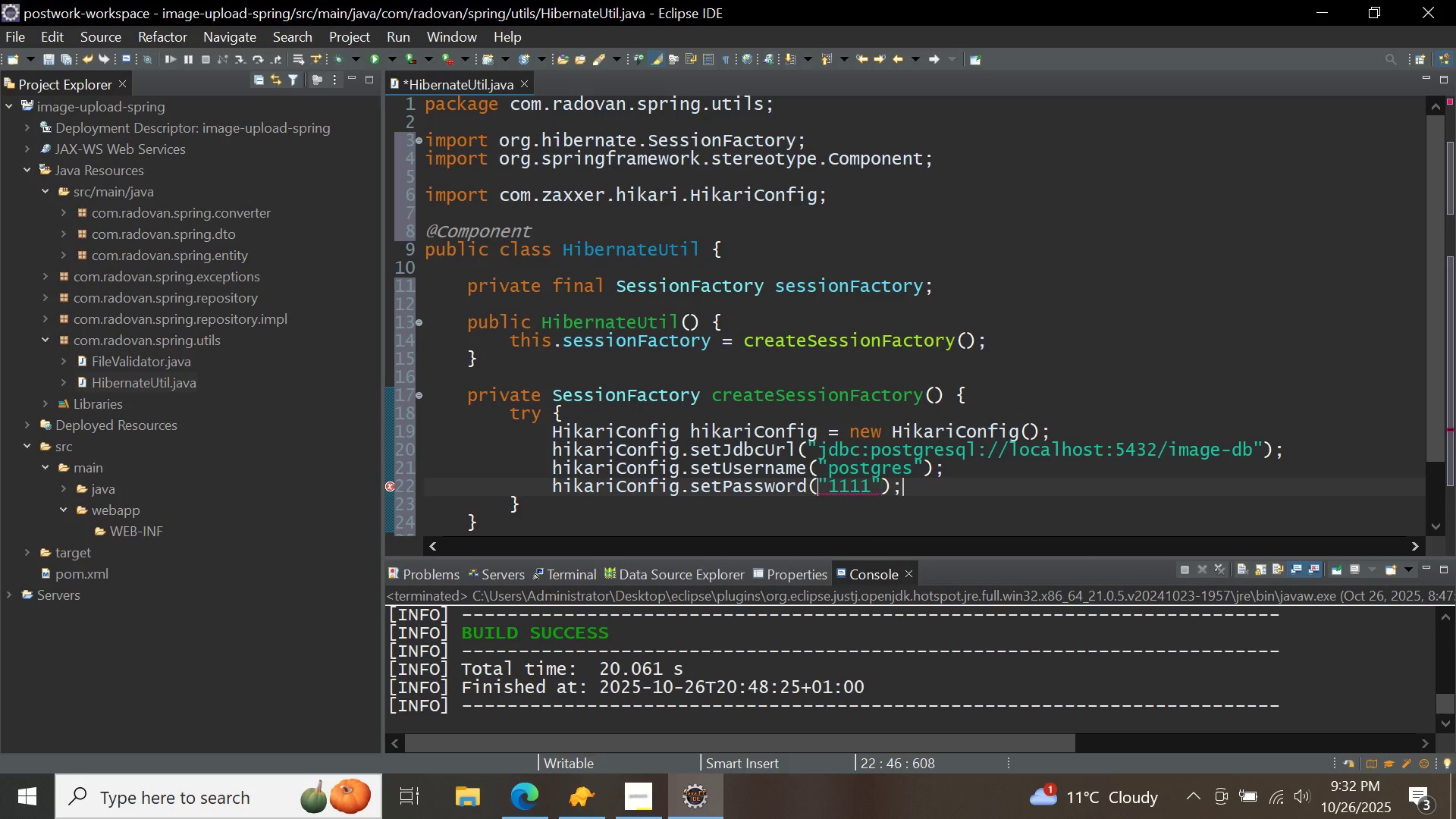 
key(Semicolon)
 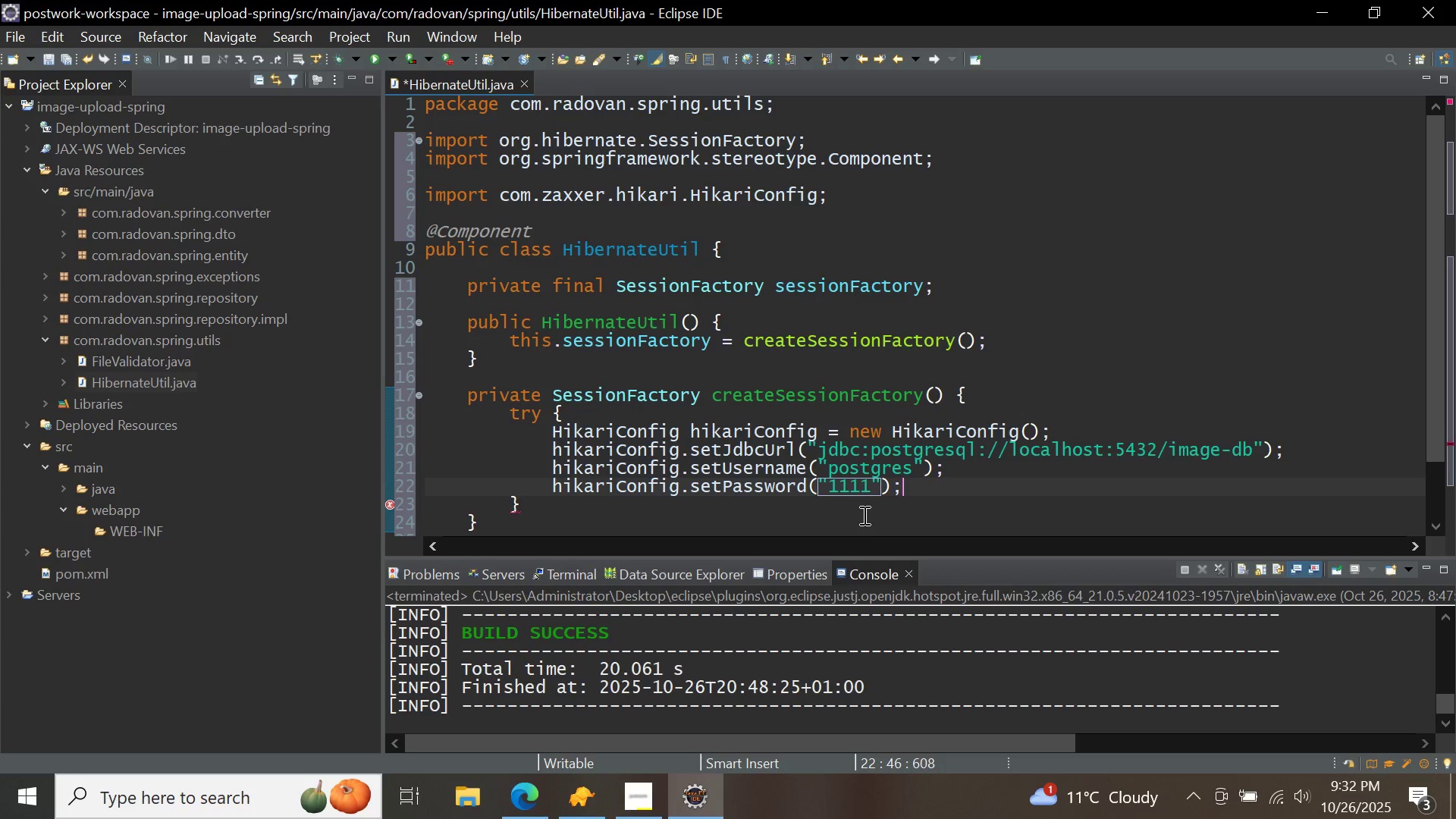 
key(Enter)
 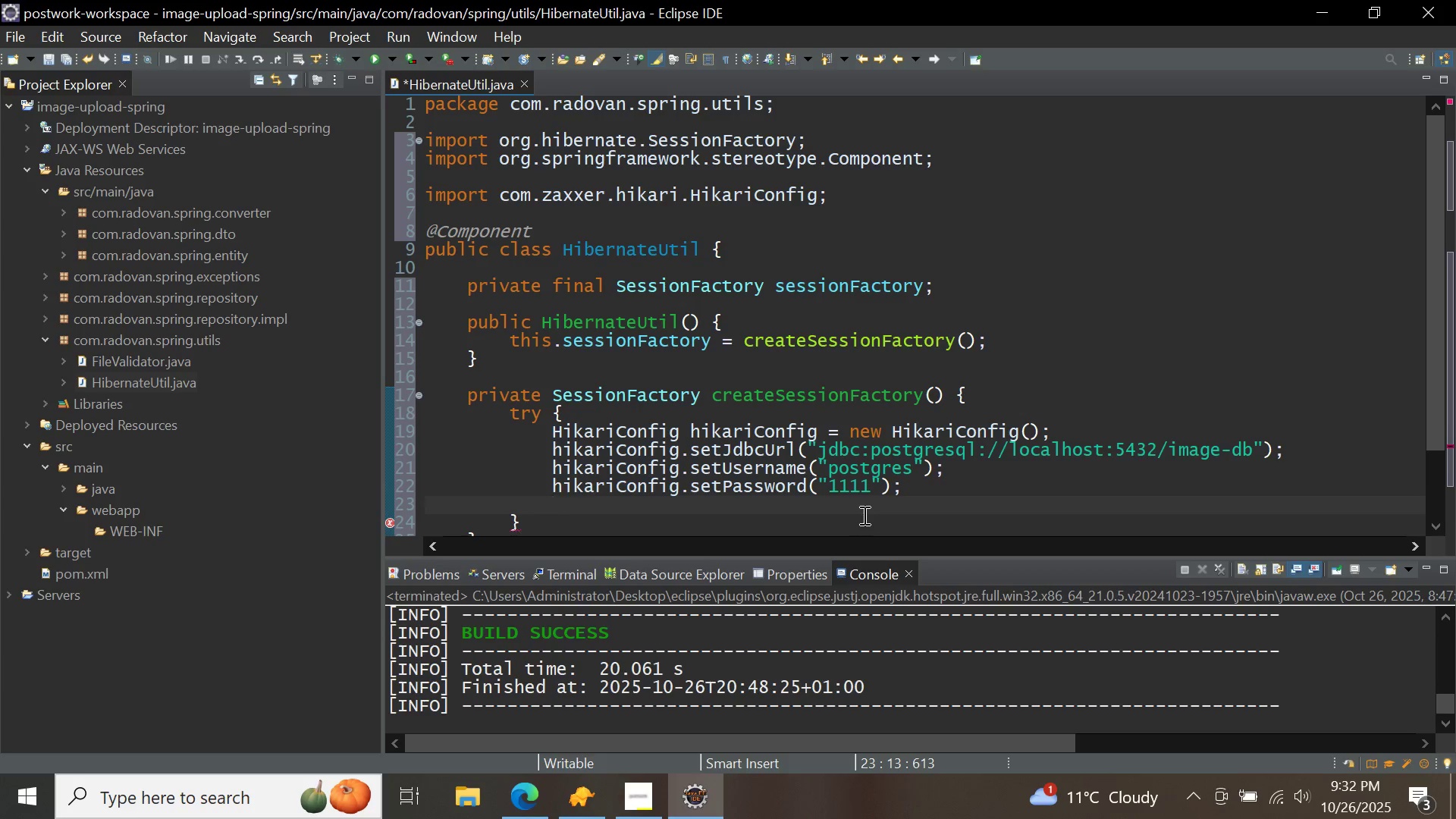 
type(hikari)
 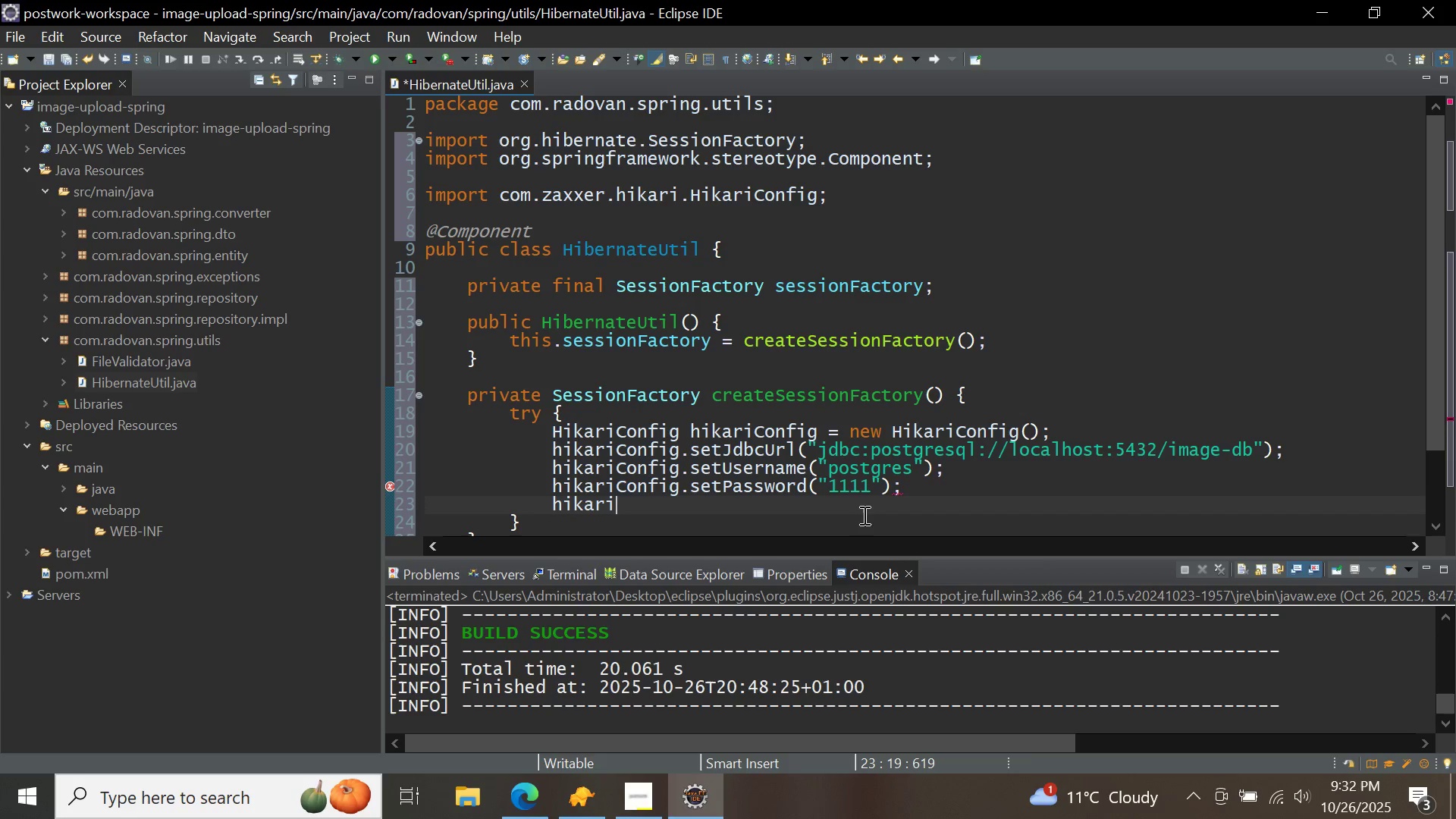 
key(Control+ControlLeft)
 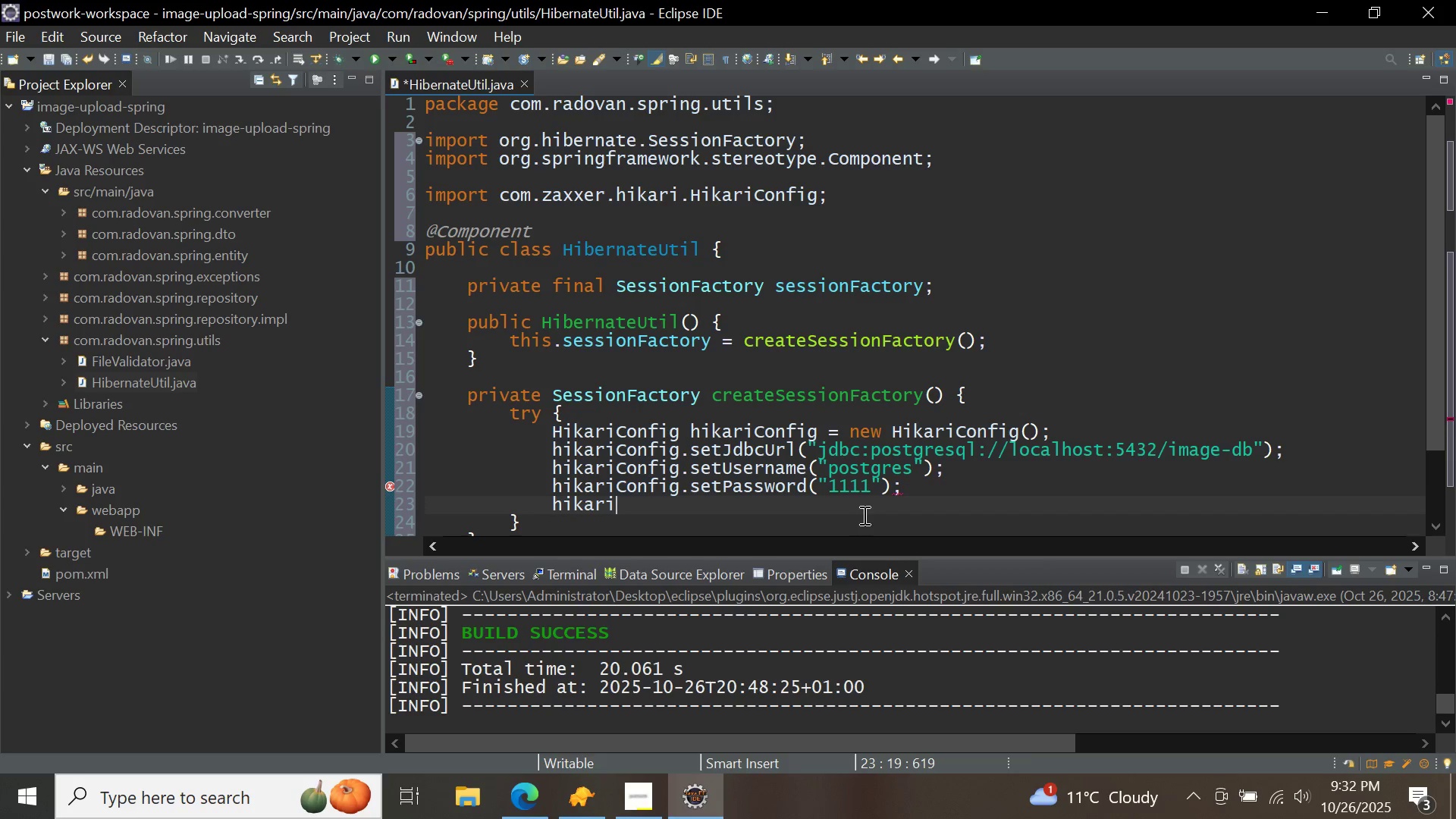 
key(Control+Space)
 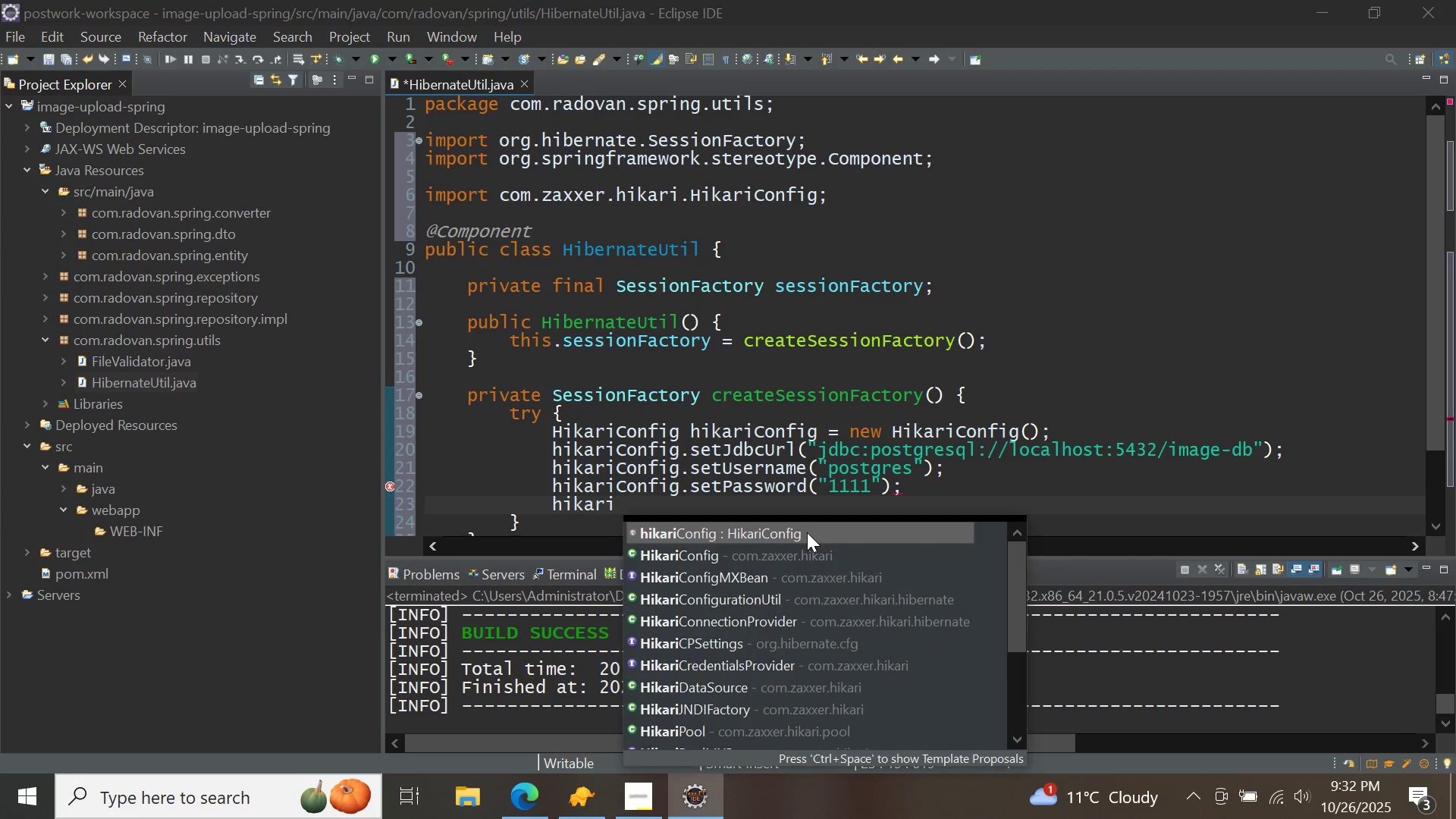 
double_click([807, 532])
 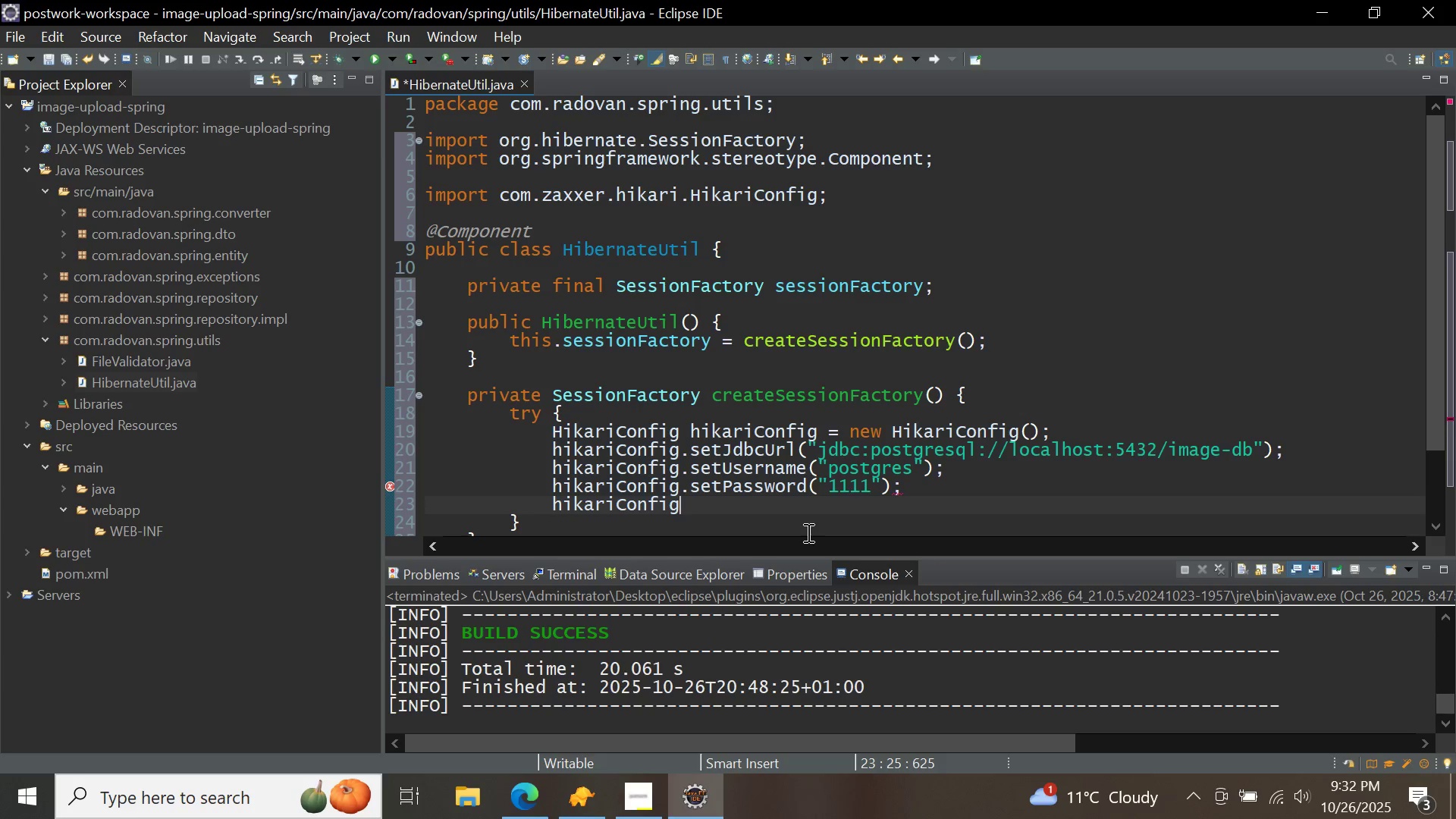 
type(.setdr)
 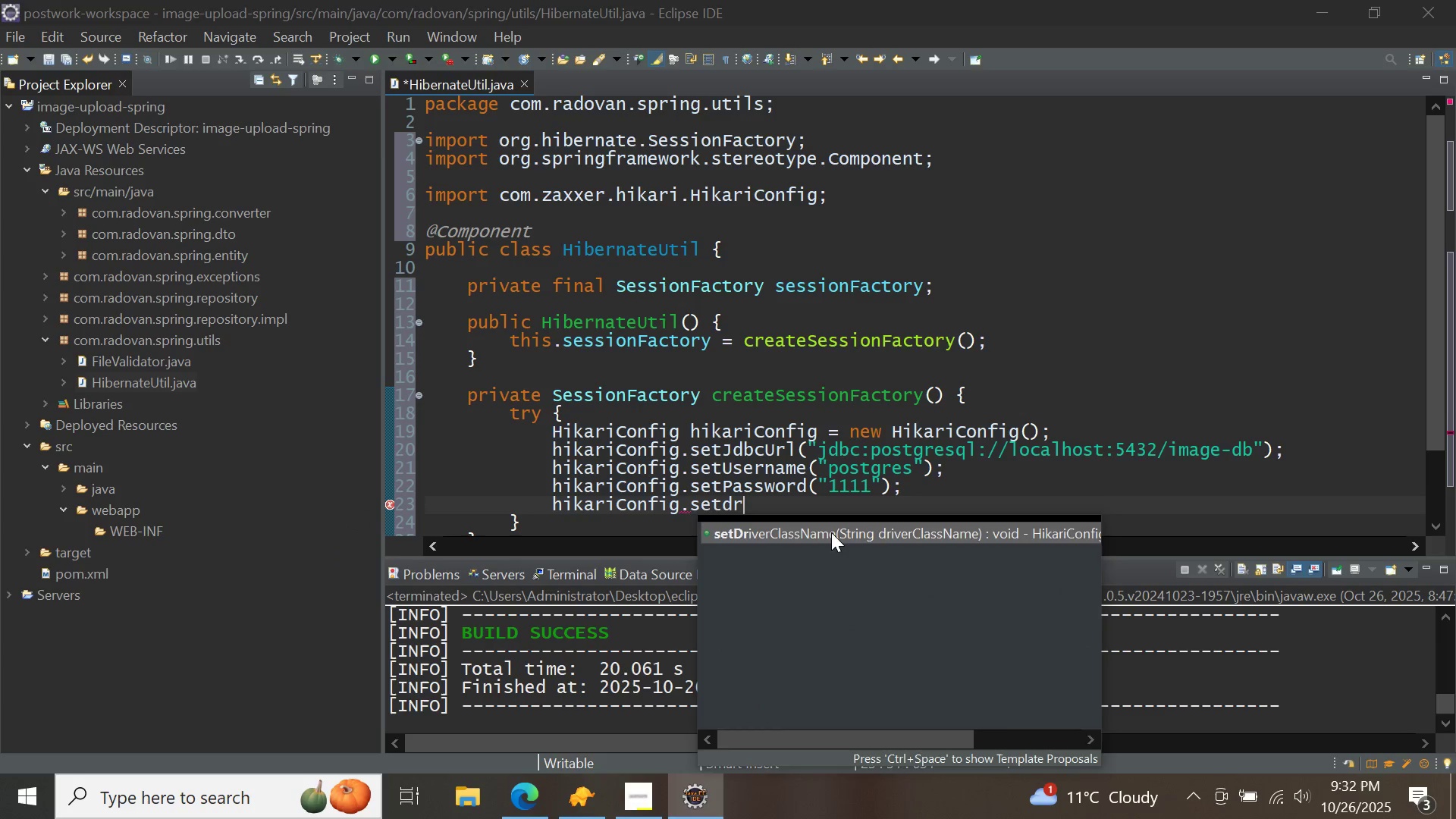 
double_click([831, 532])
 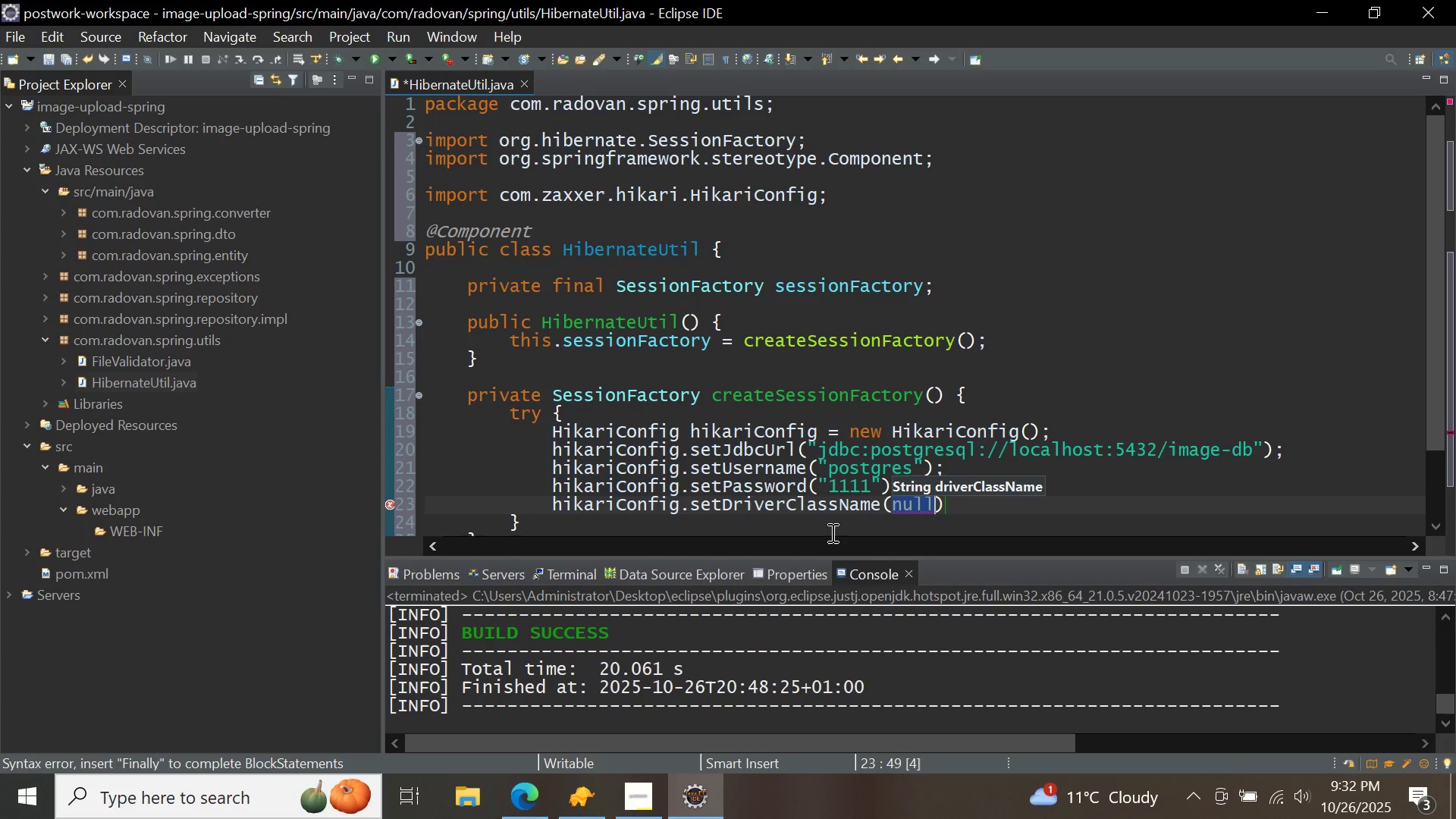 
key(Backspace)
type("org.postgresql.Driver)
 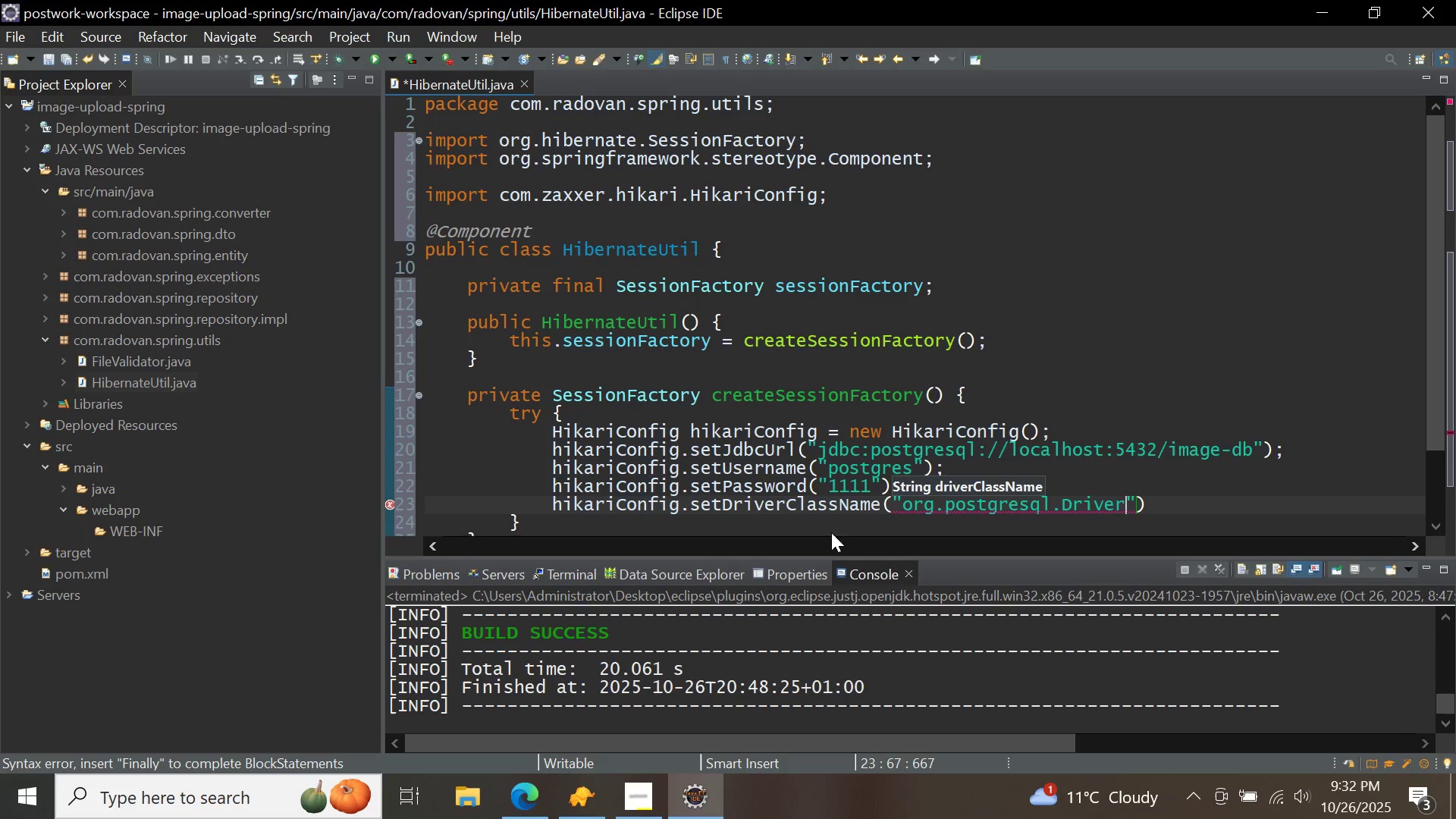 
key(ArrowRight)
 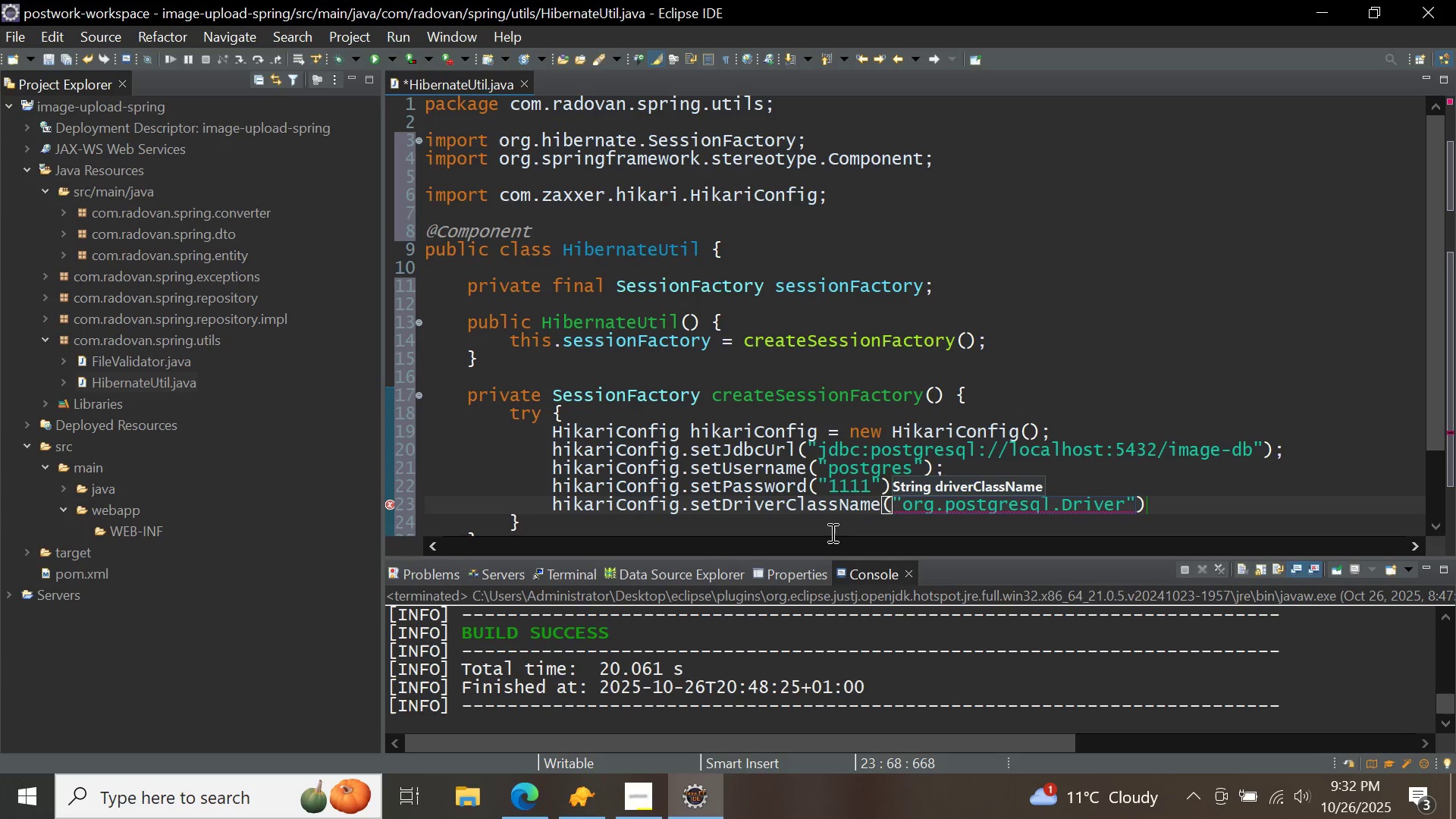 
key(Semicolon)
 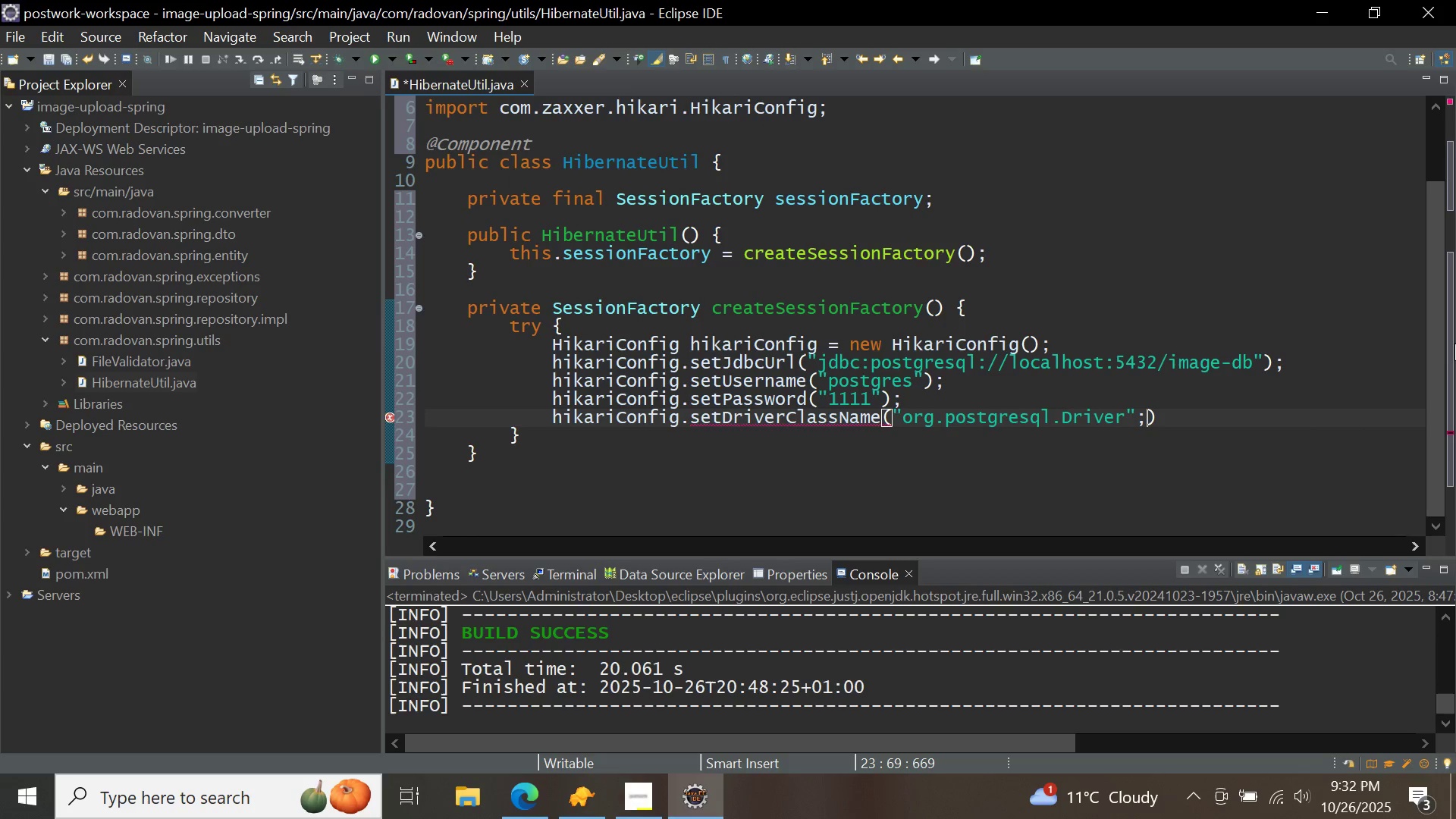 
wait(11.51)
 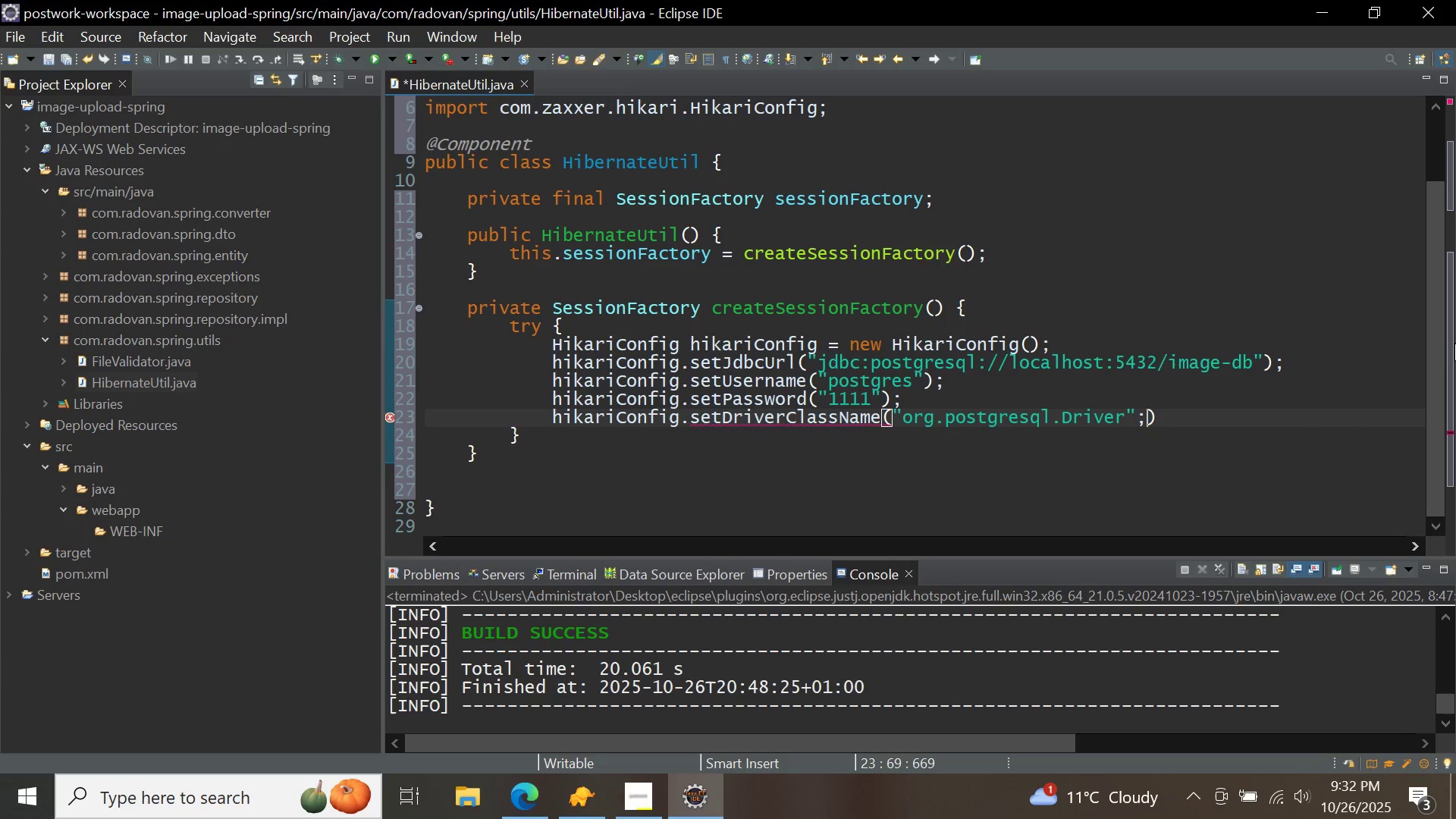 
mouse_move([813, 389])
 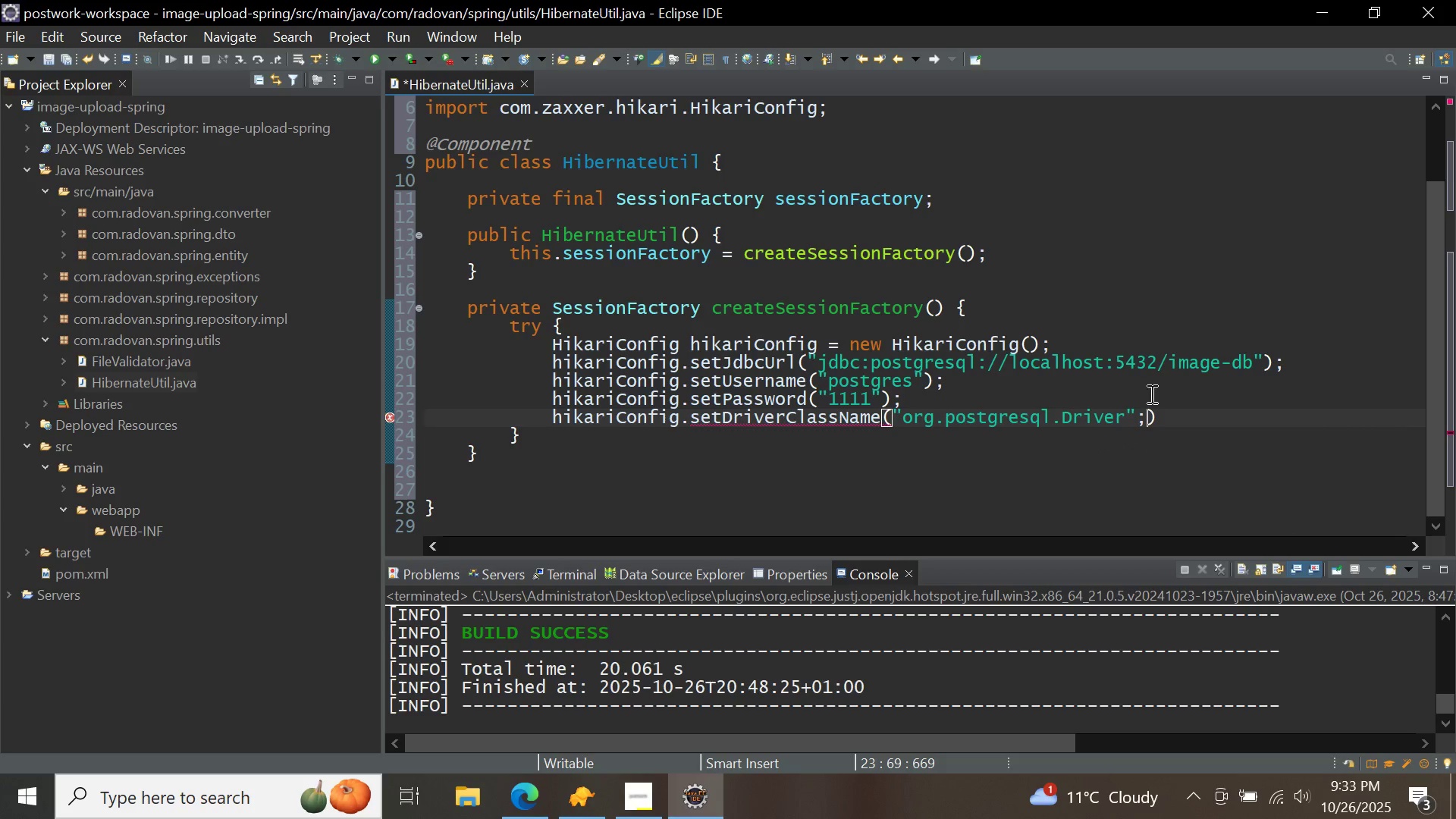 
left_click([1167, 413])
 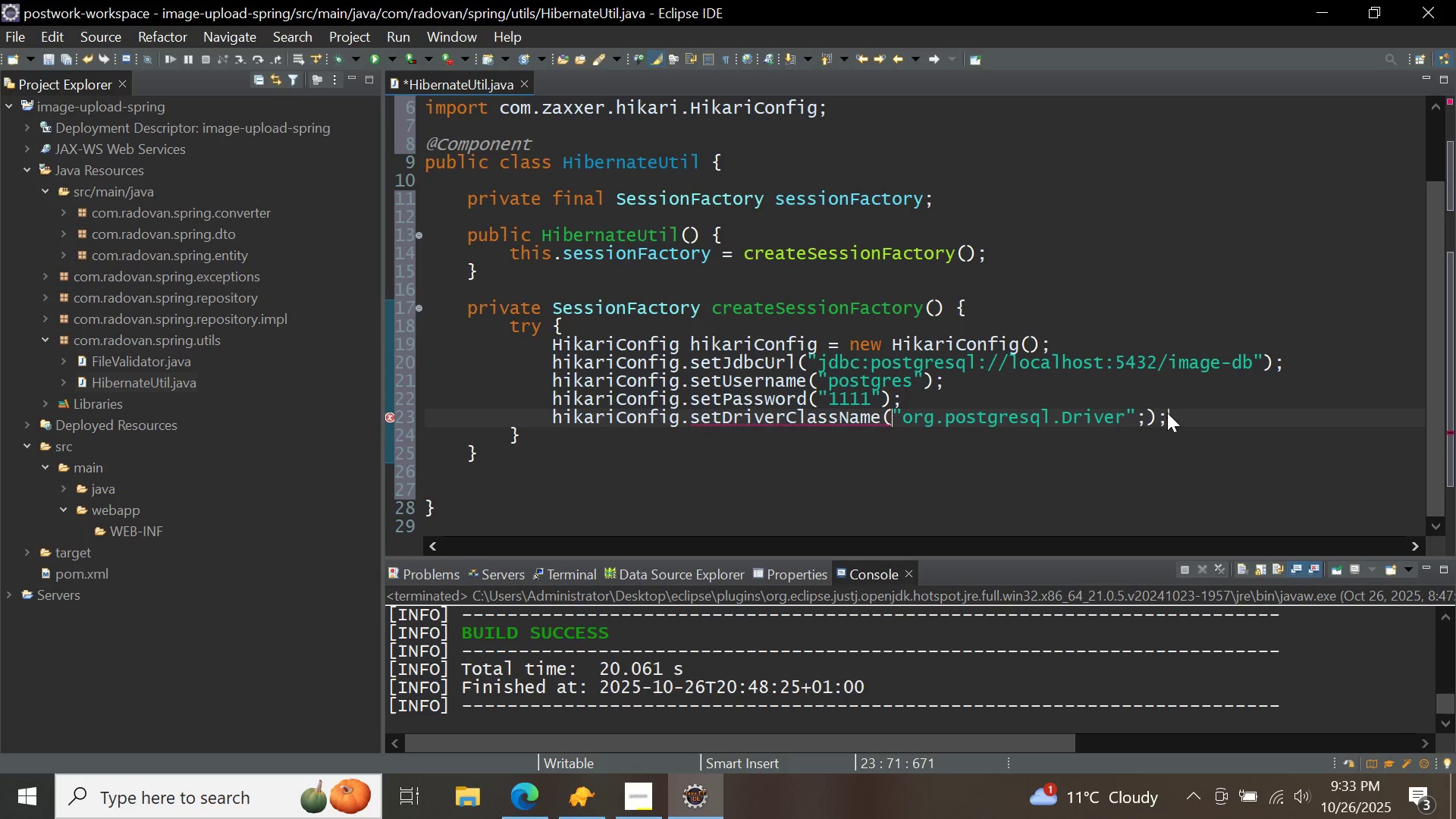 
key(Semicolon)
 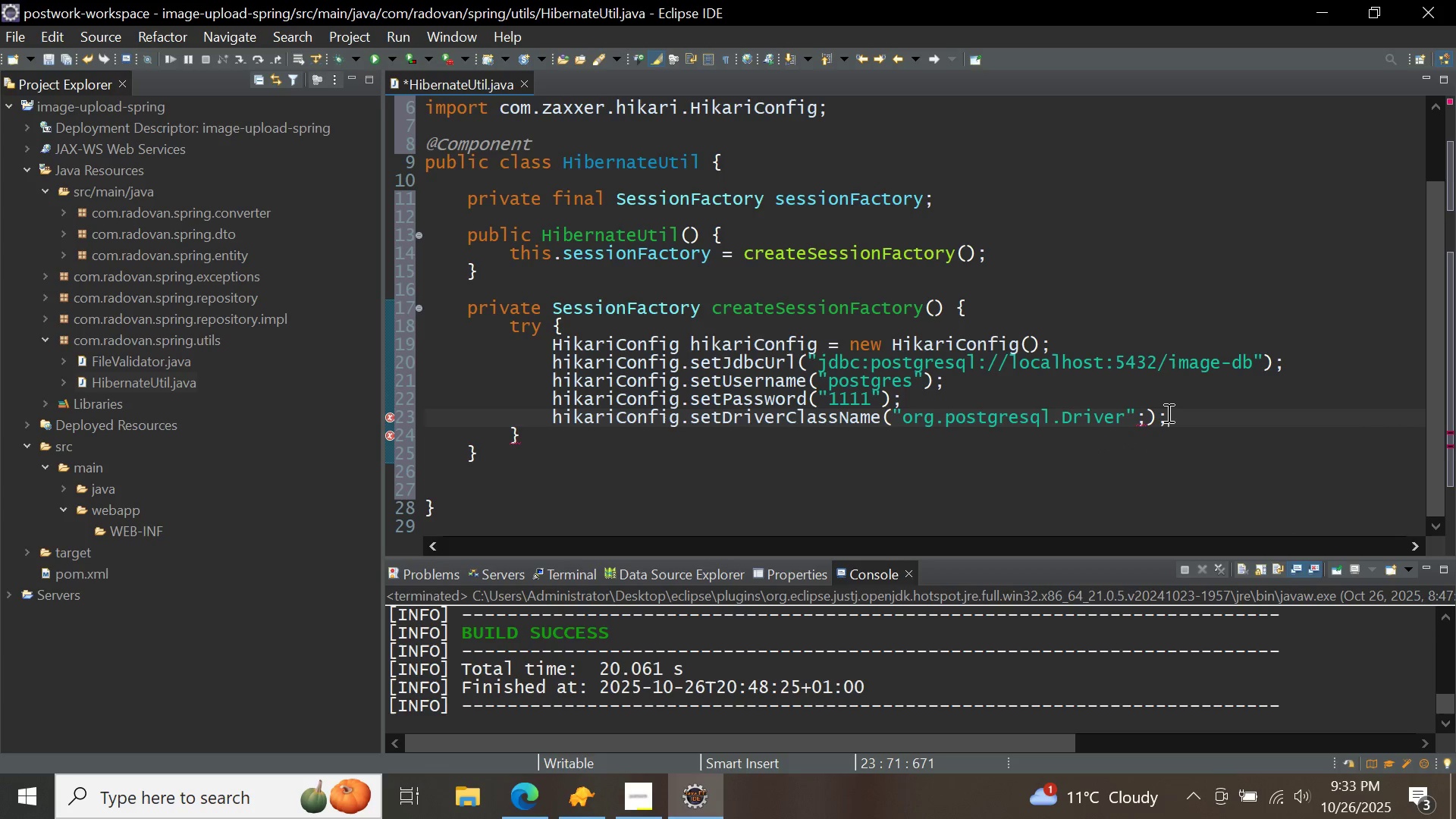 
key(ArrowLeft)
 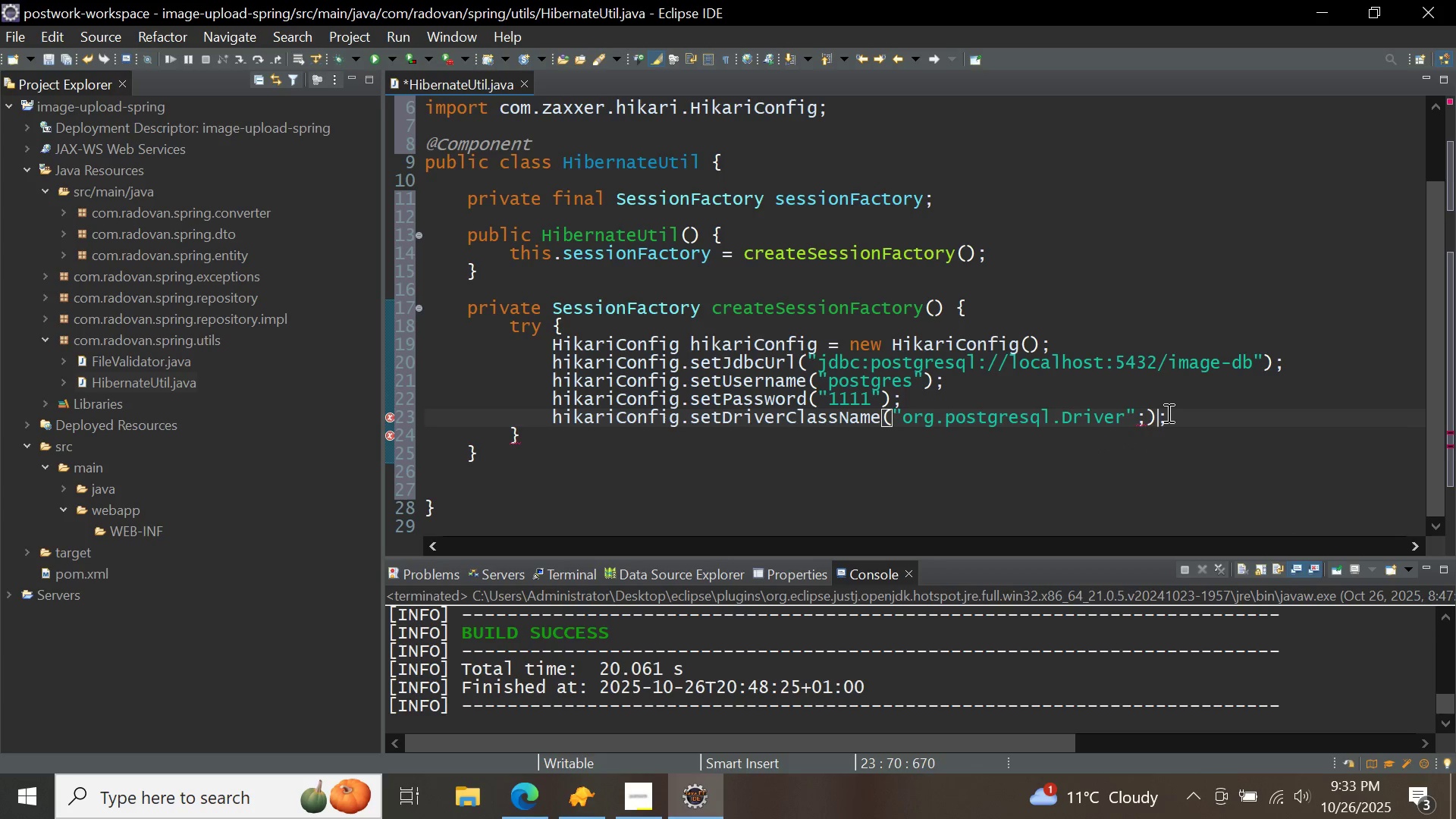 
key(ArrowLeft)
 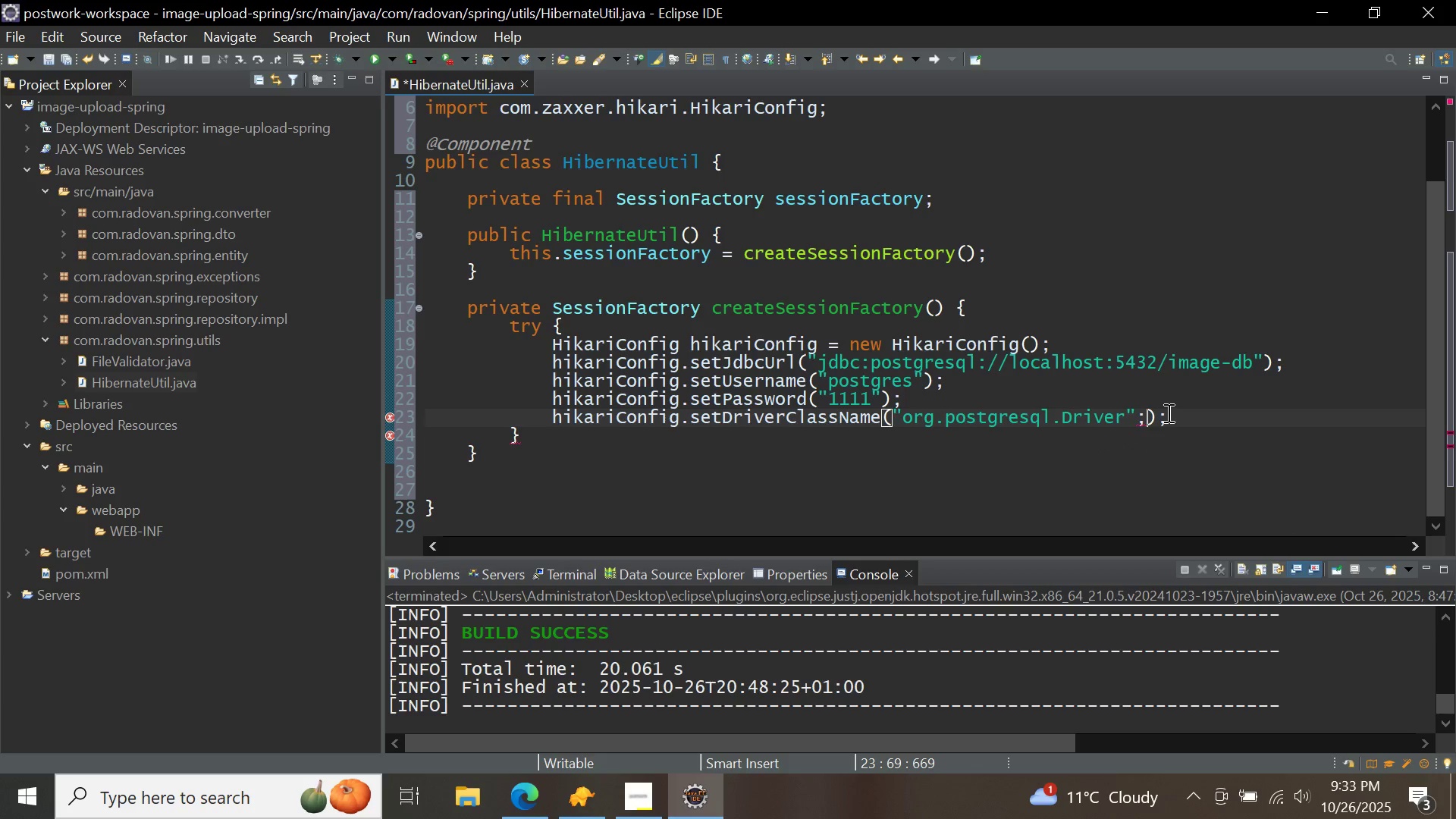 
key(Backspace)
 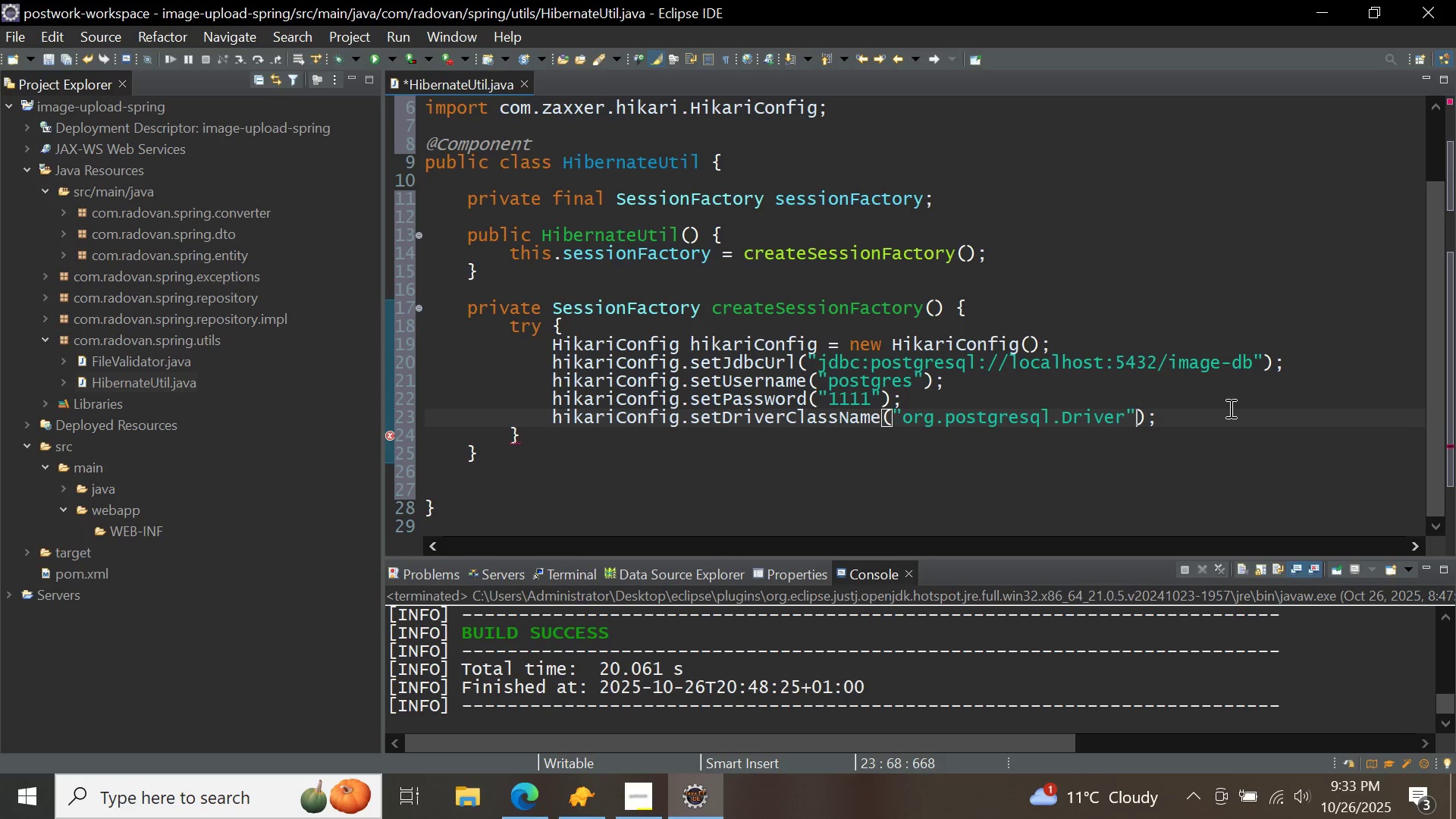 
left_click([1230, 406])
 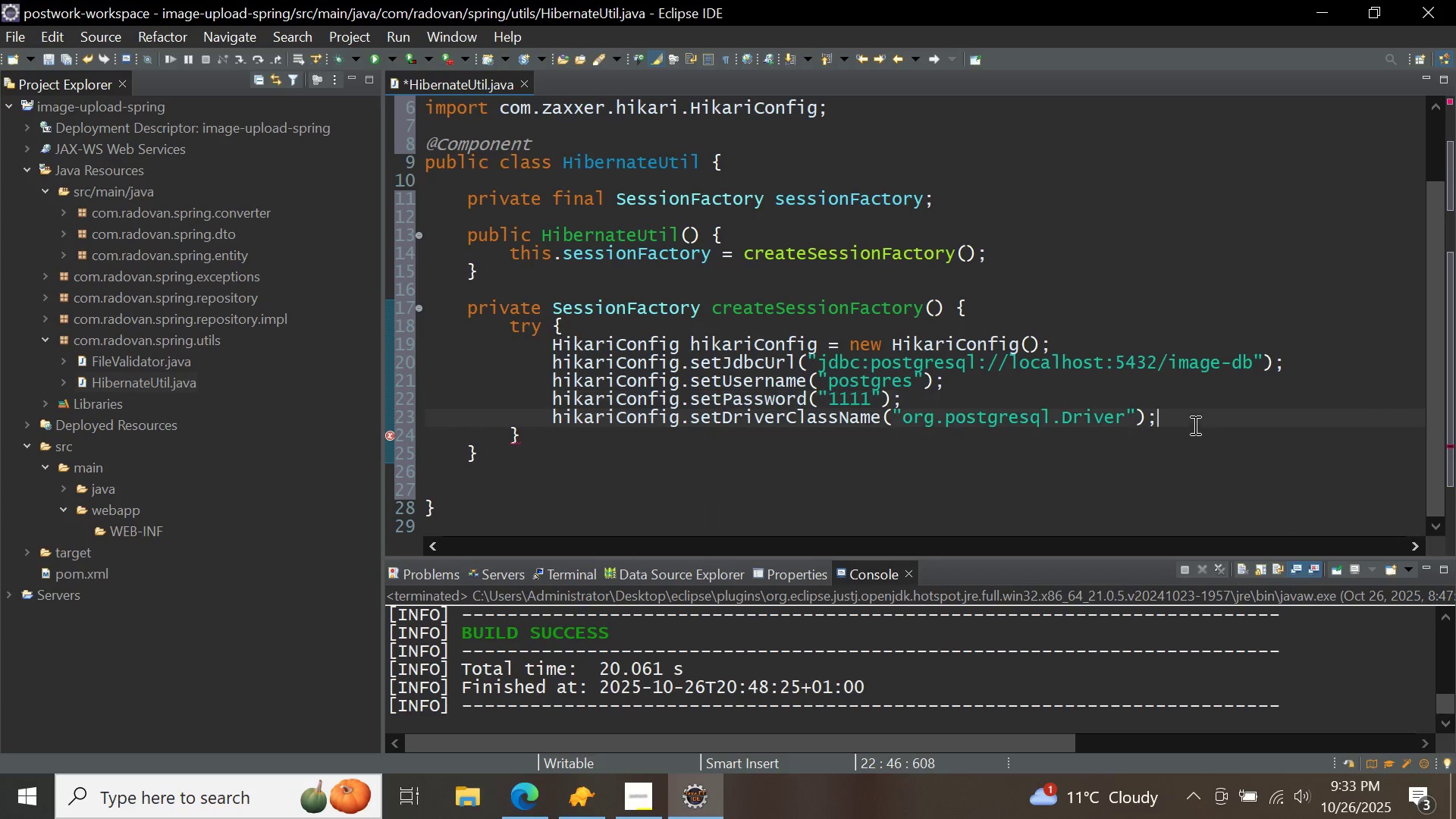 
left_click([1194, 425])
 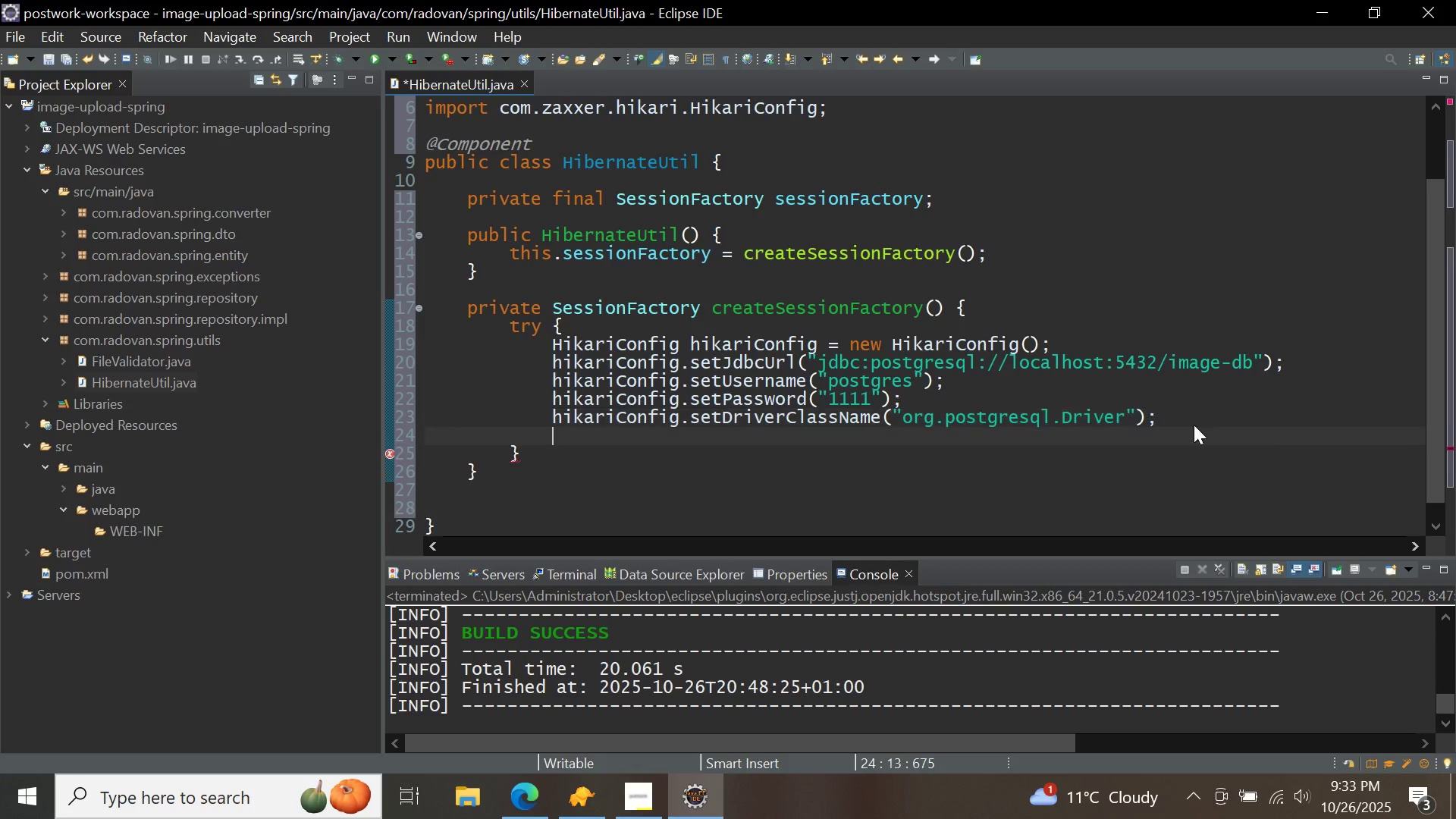 
key(Enter)
 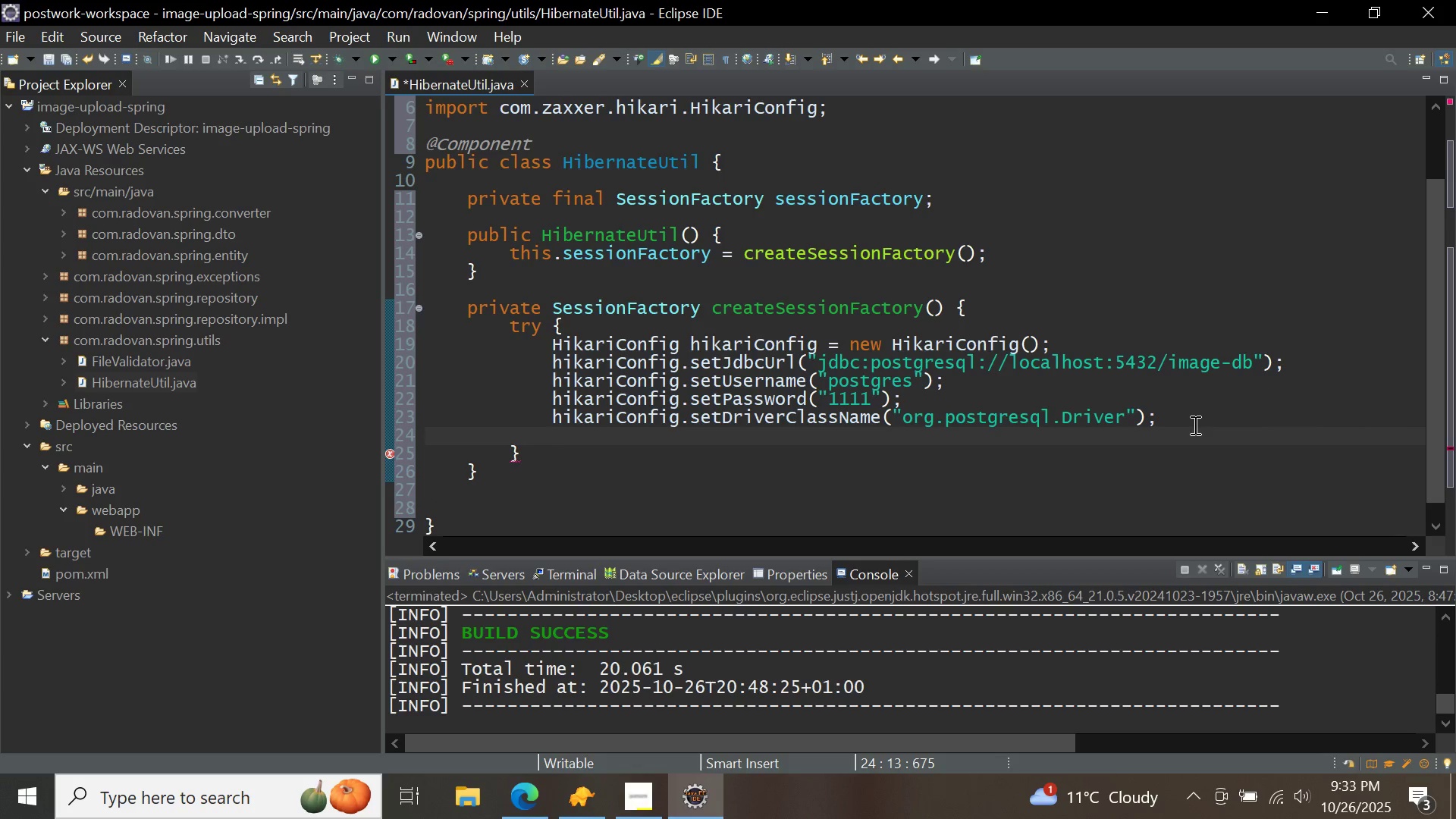 
type(hikarico)
 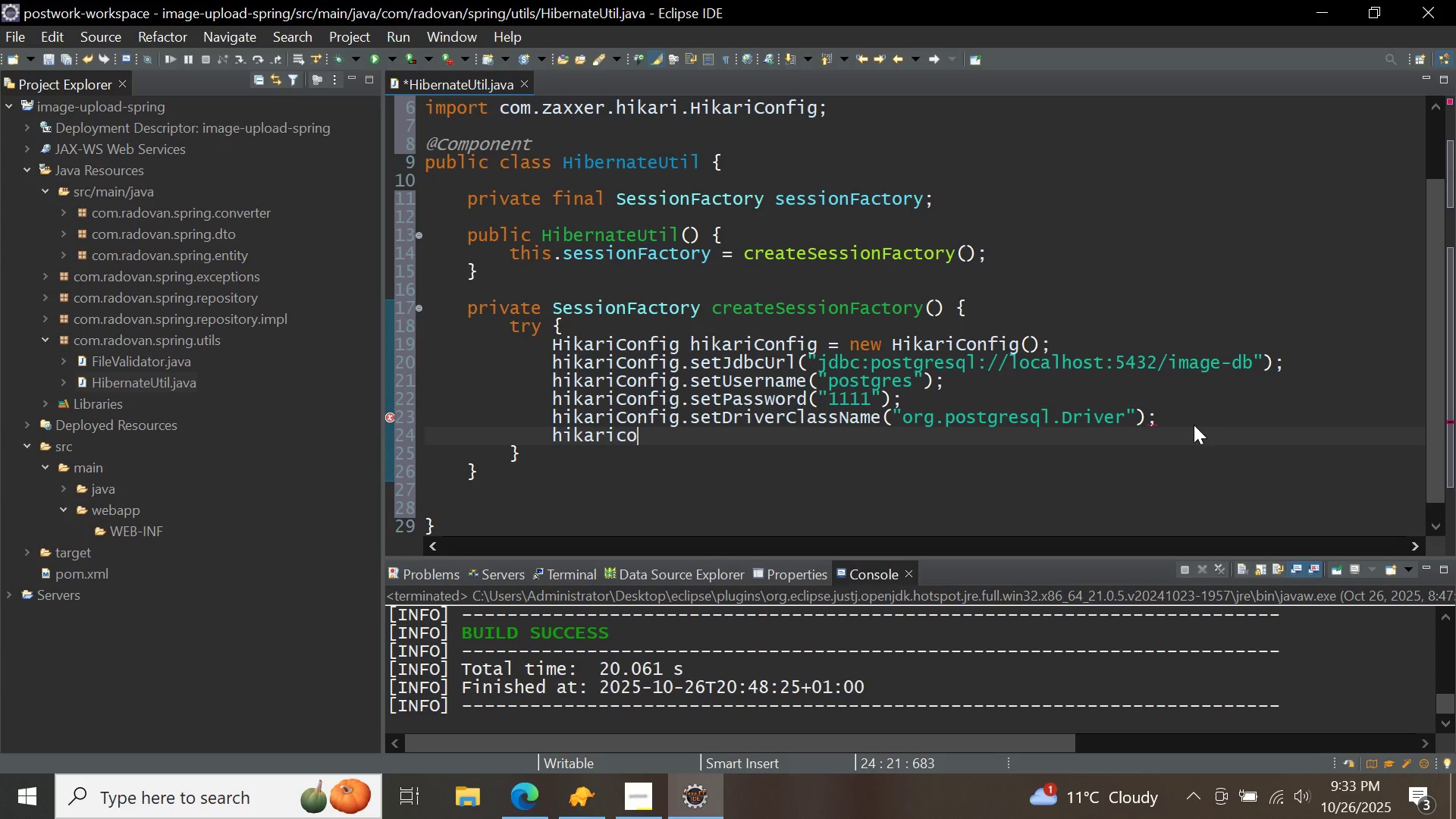 
key(Control+ControlLeft)
 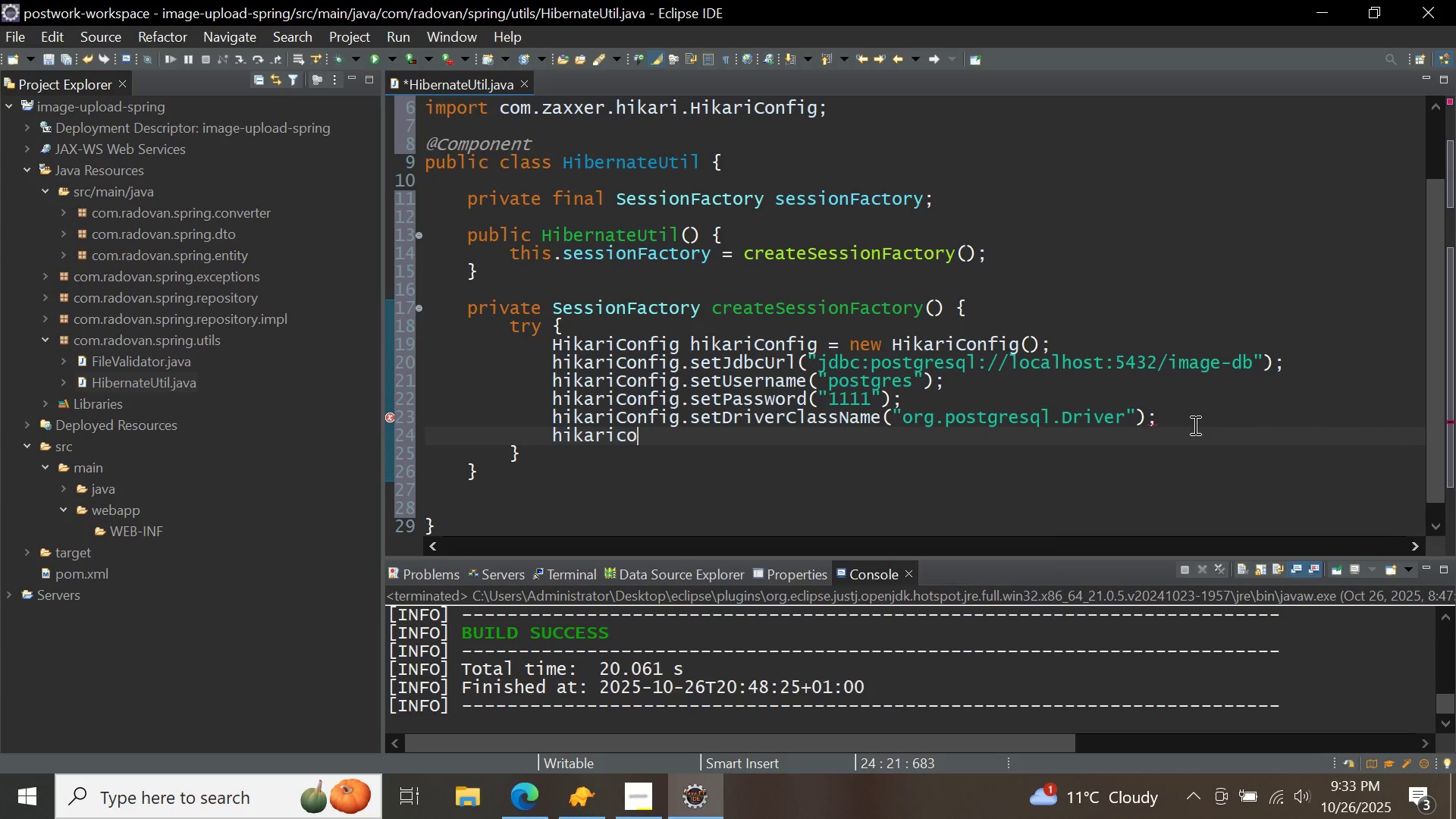 
key(Control+Space)
 